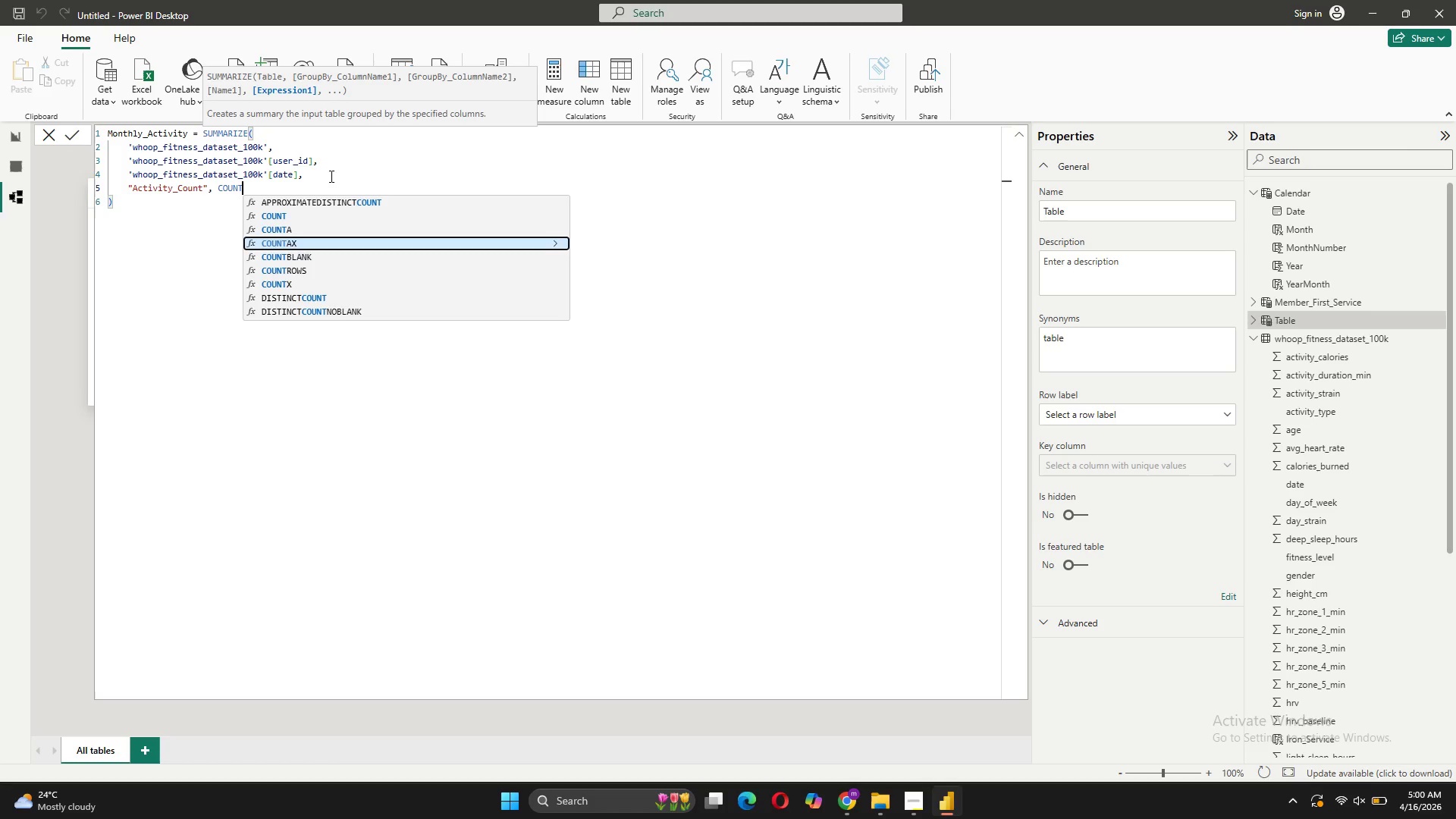 
key(ArrowDown)
 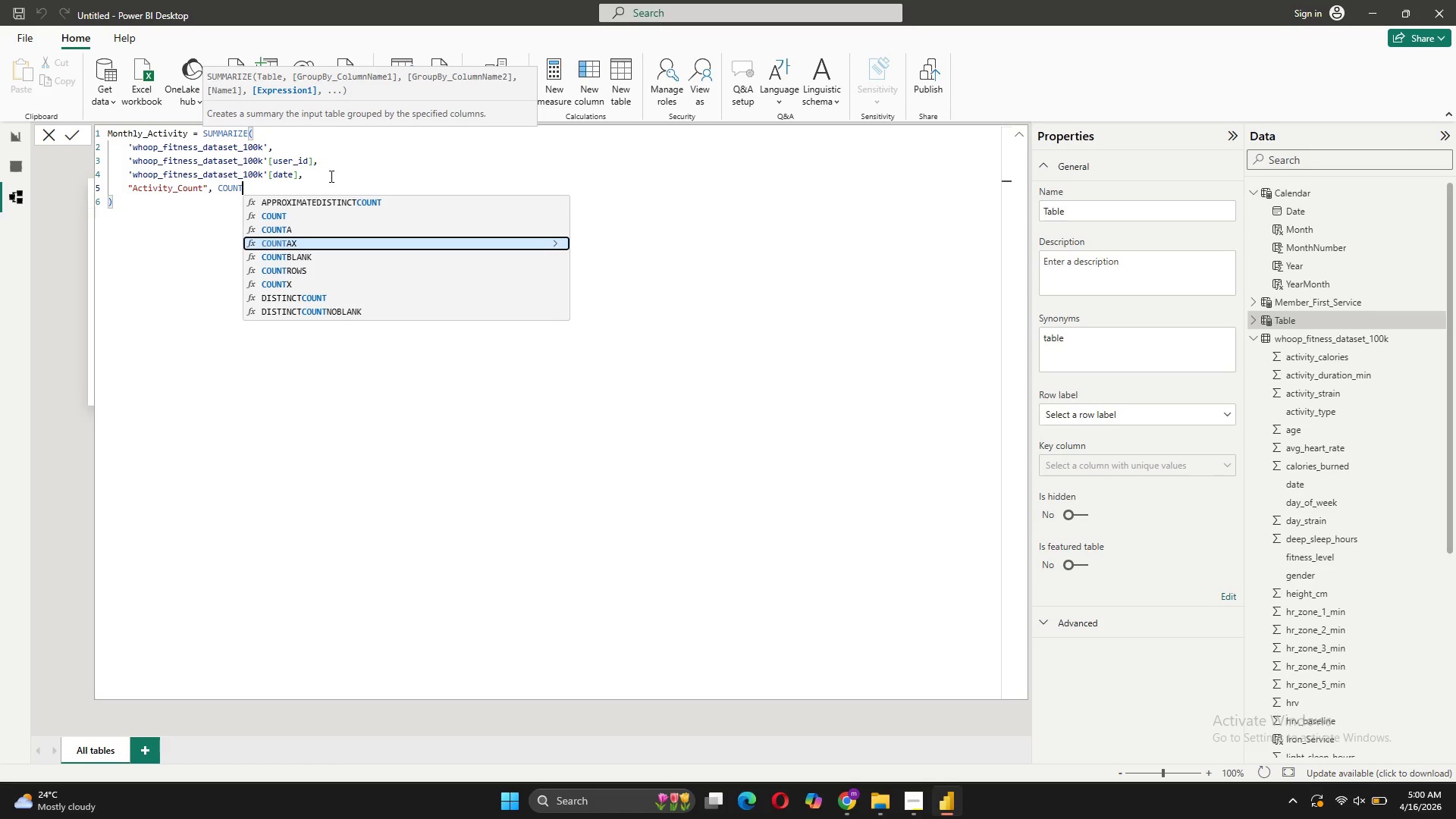 
key(ArrowDown)
 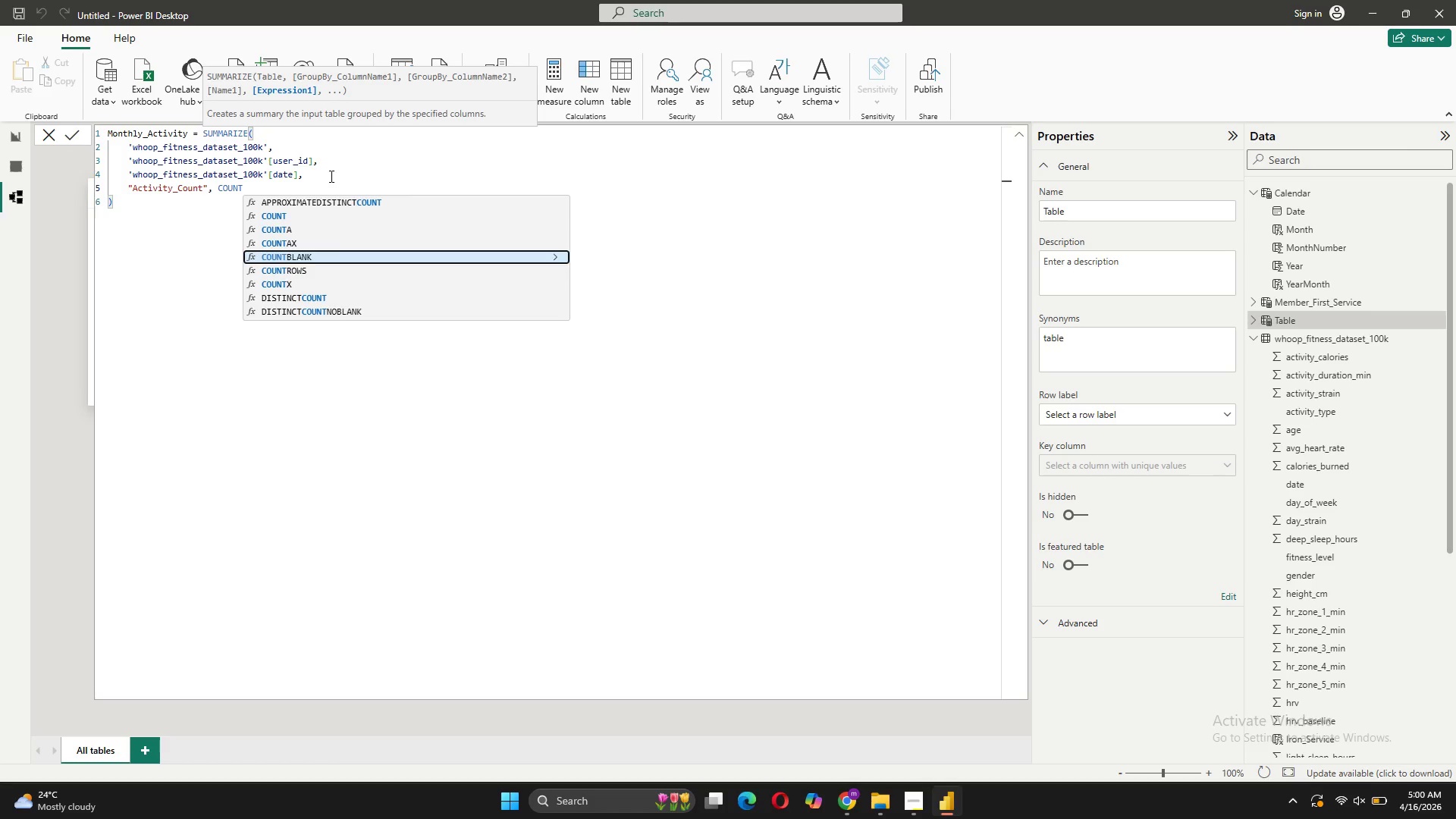 
key(ArrowDown)
 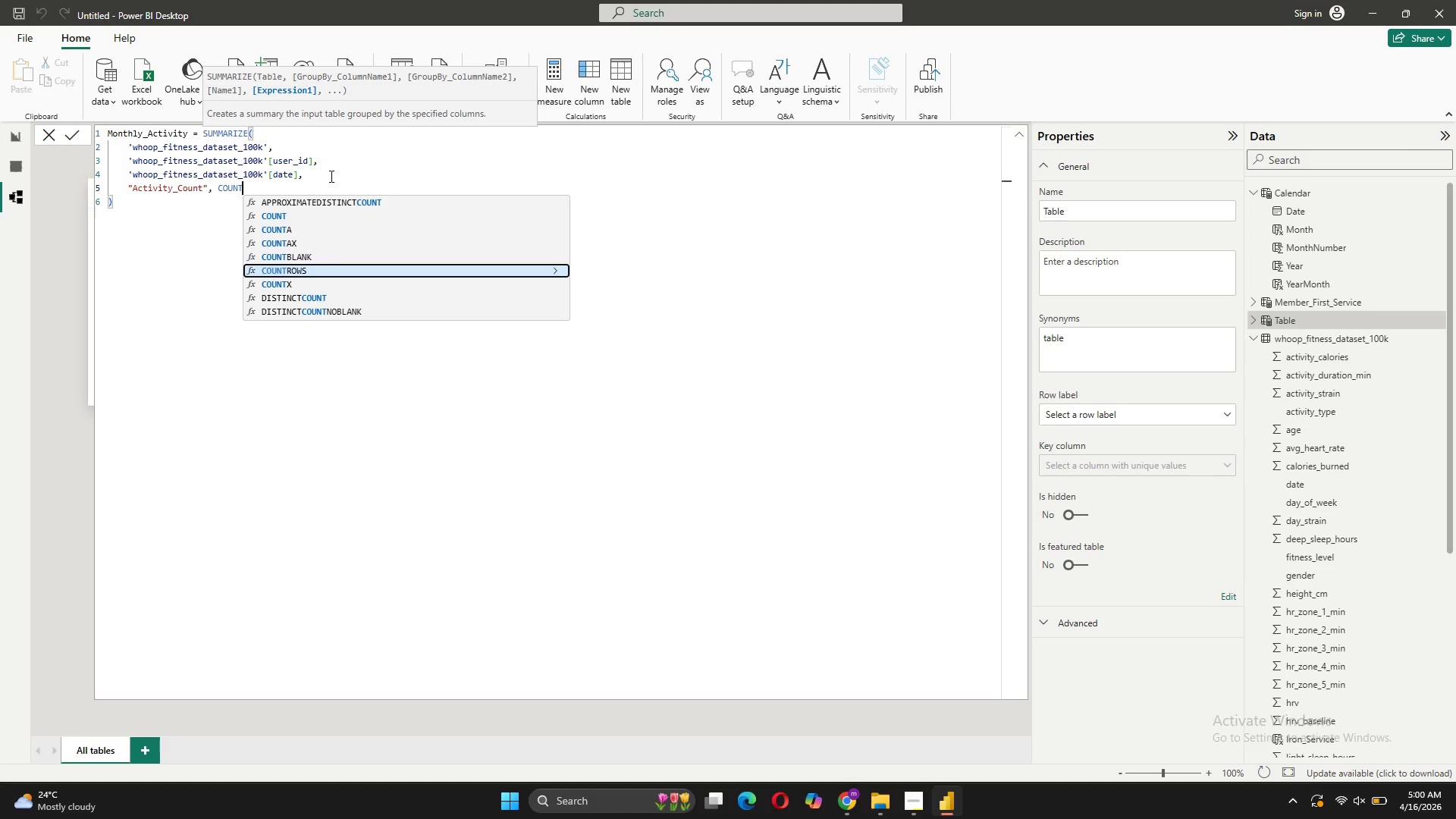 
key(Tab)
 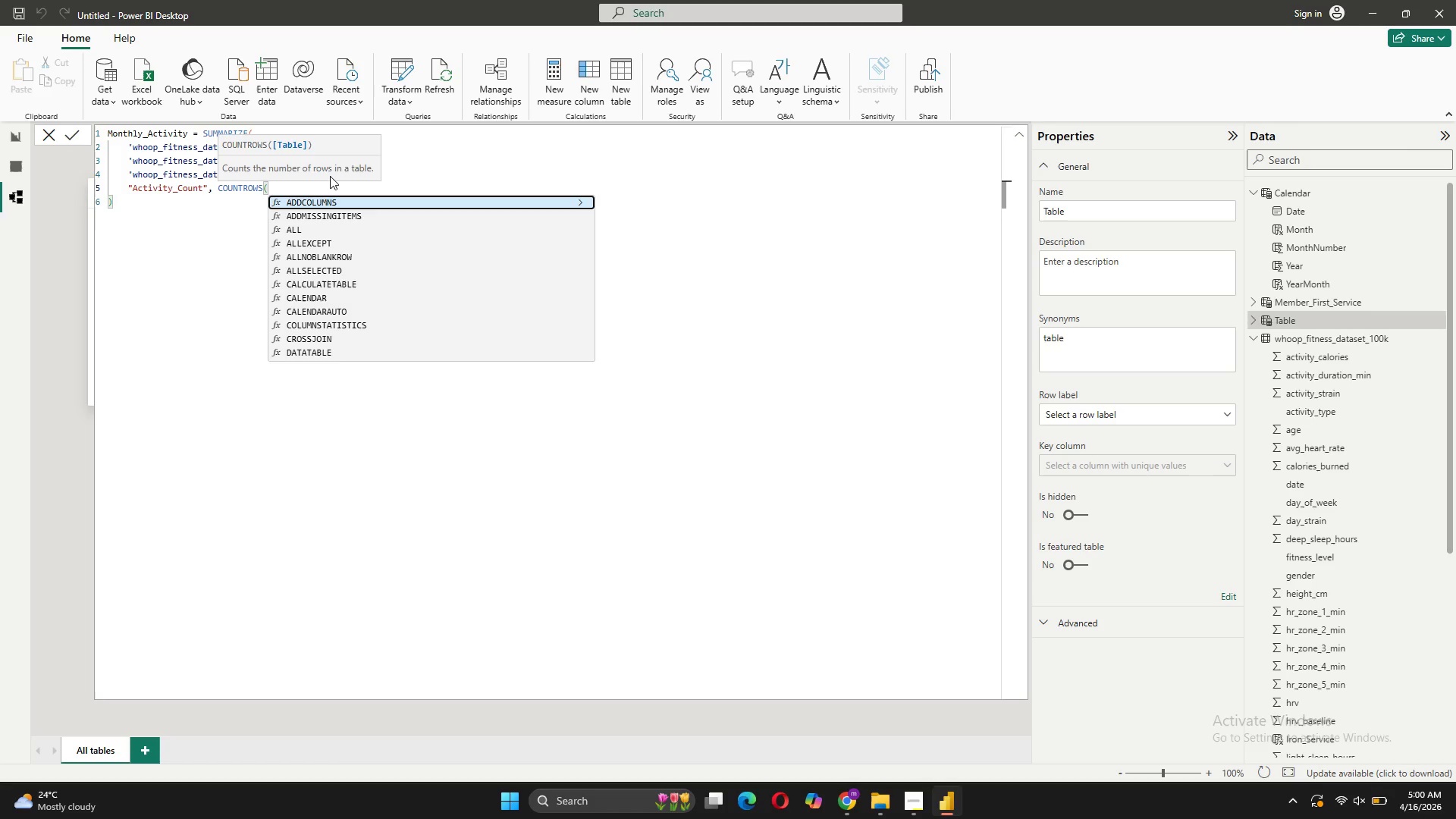 
key(Shift+9)
 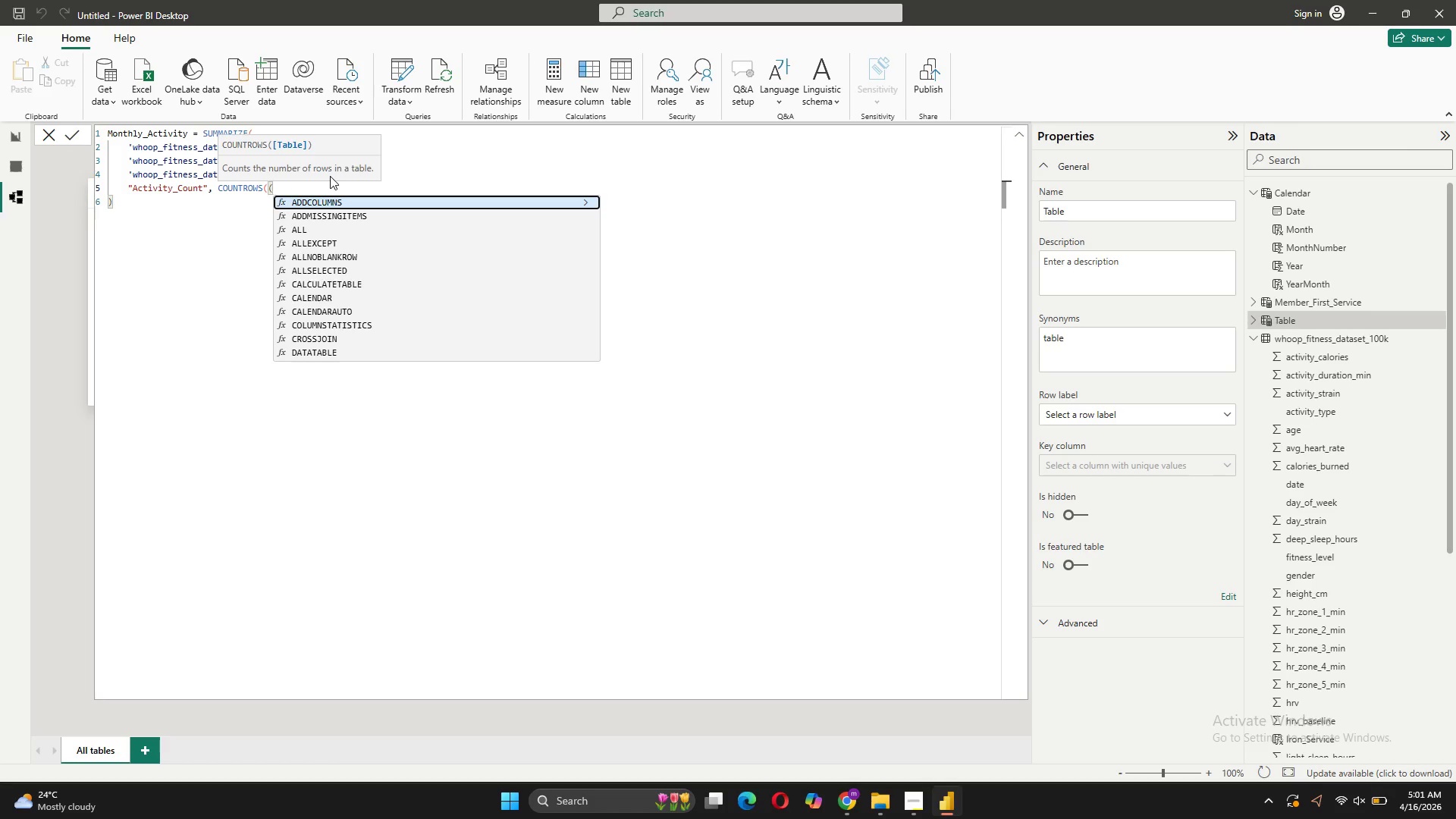 
key(Backspace)
 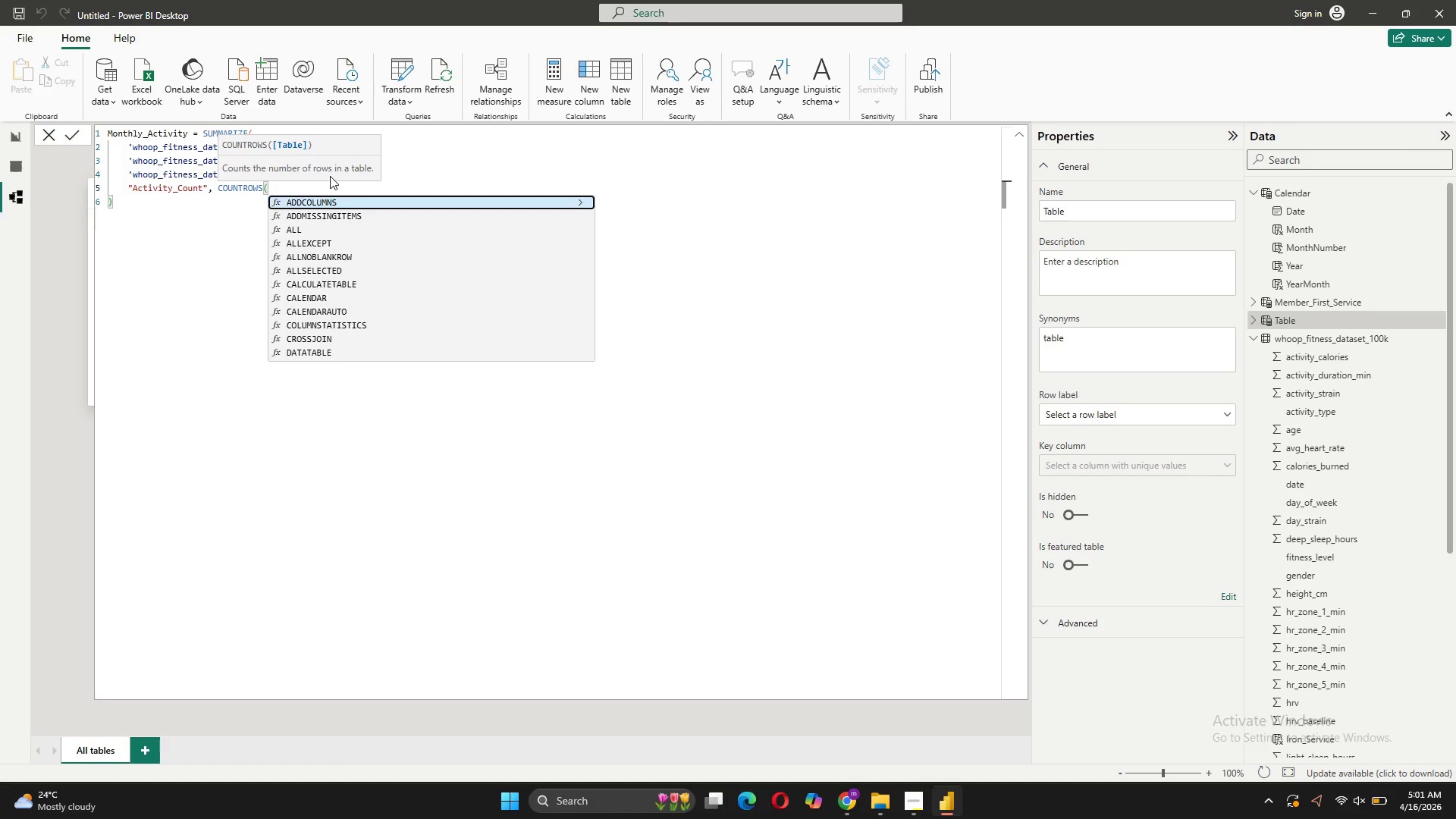 
key(Quote)
 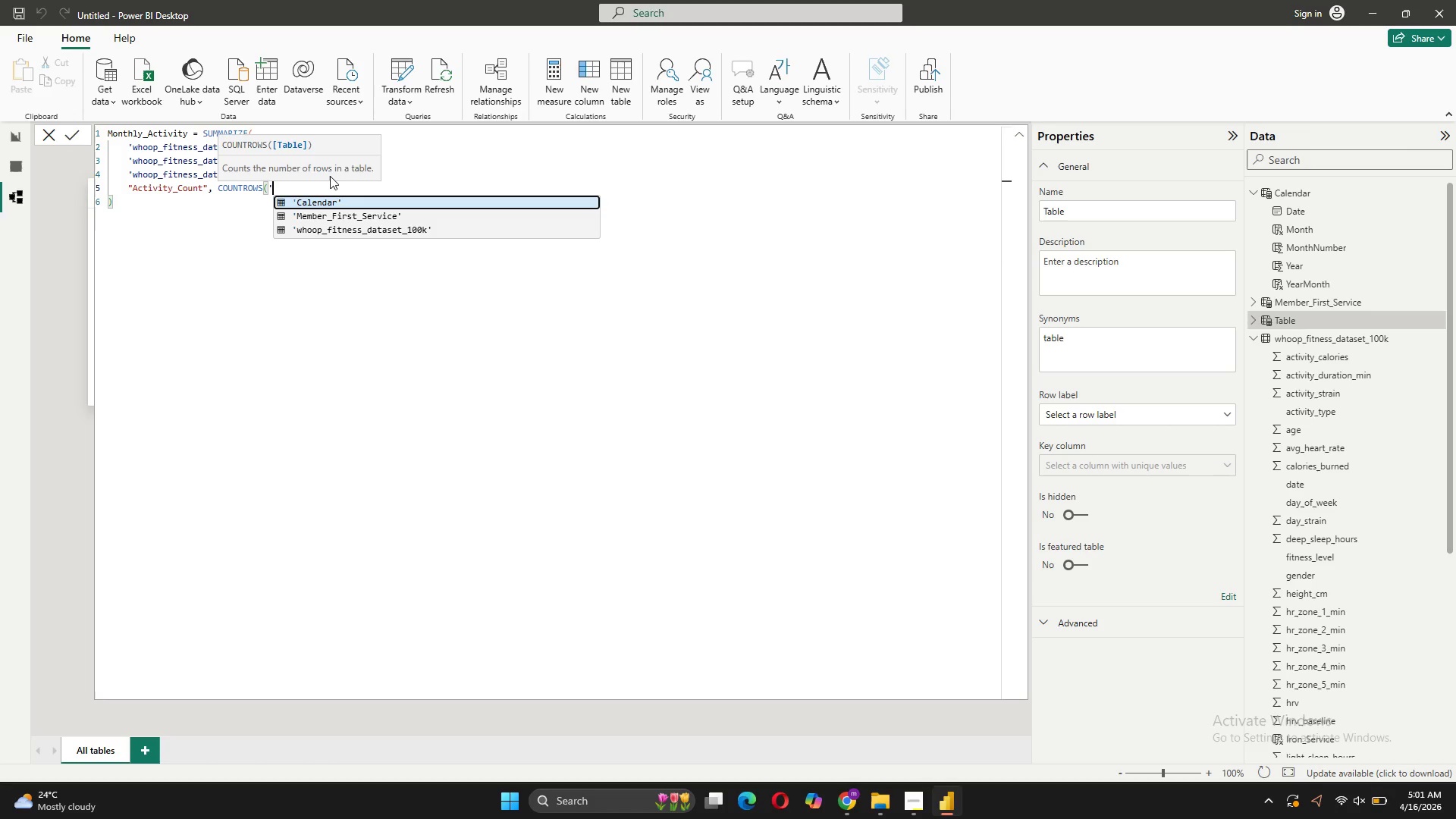 
key(ArrowDown)
 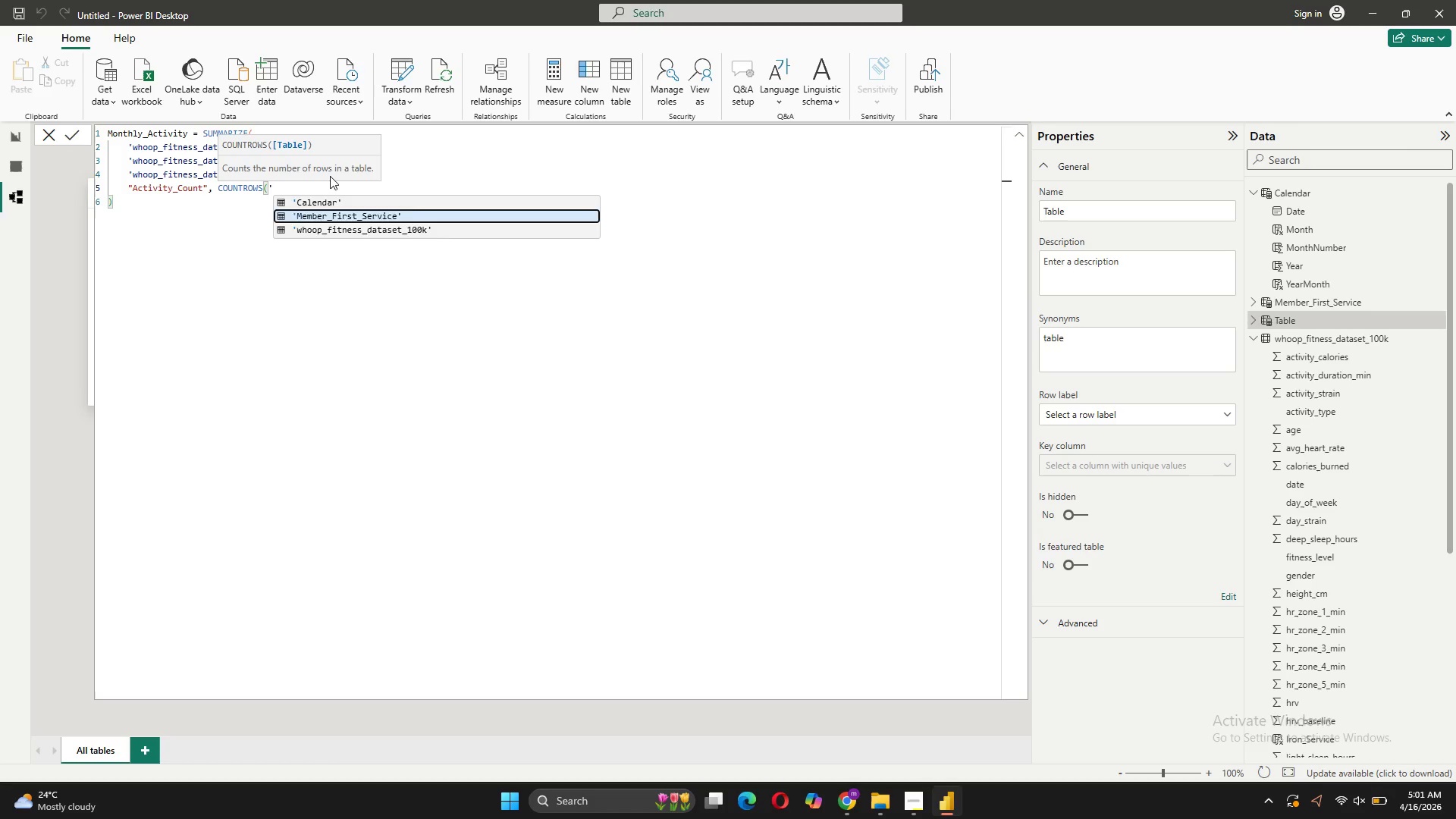 
key(ArrowDown)
 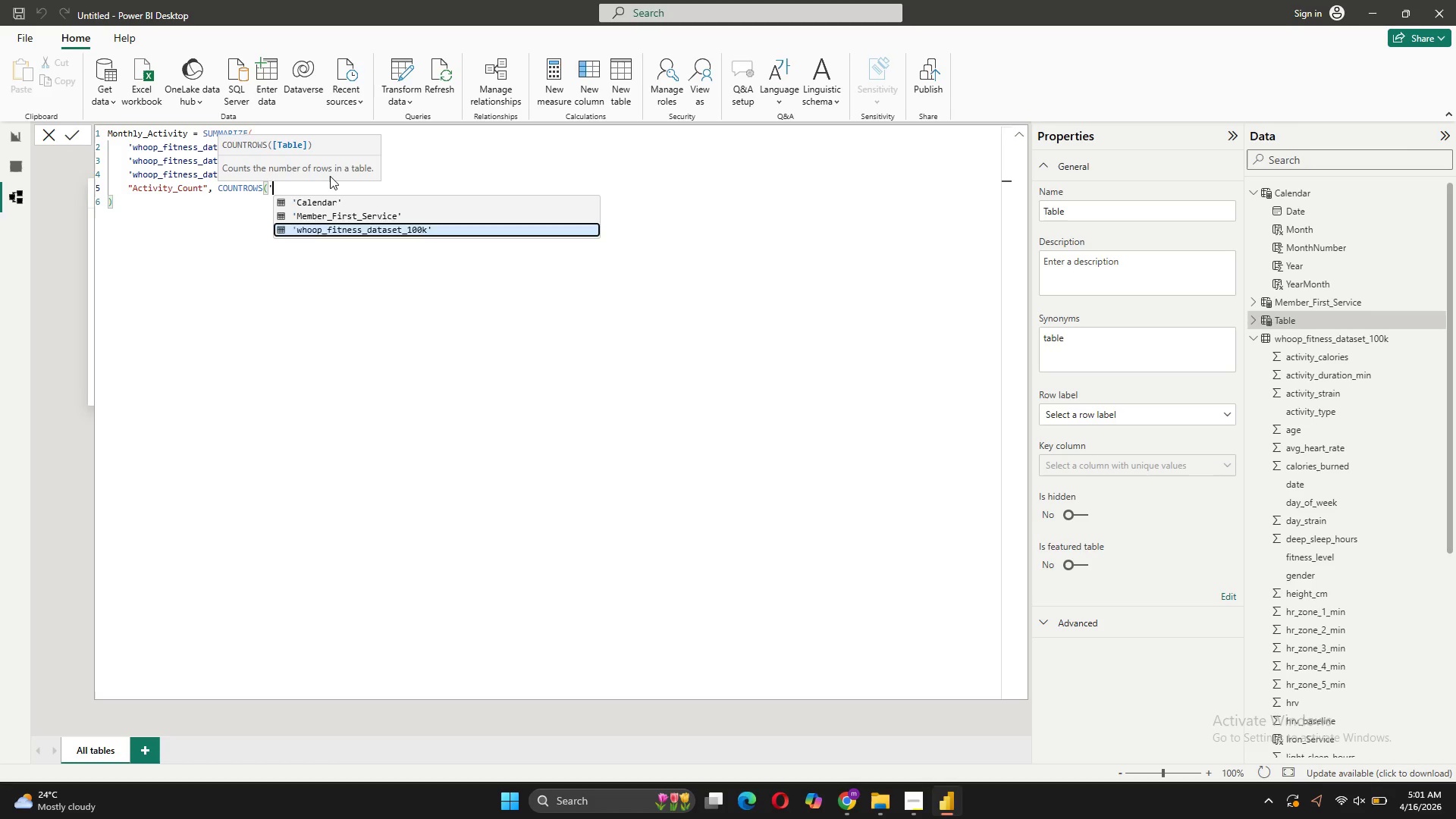 
key(Tab)
 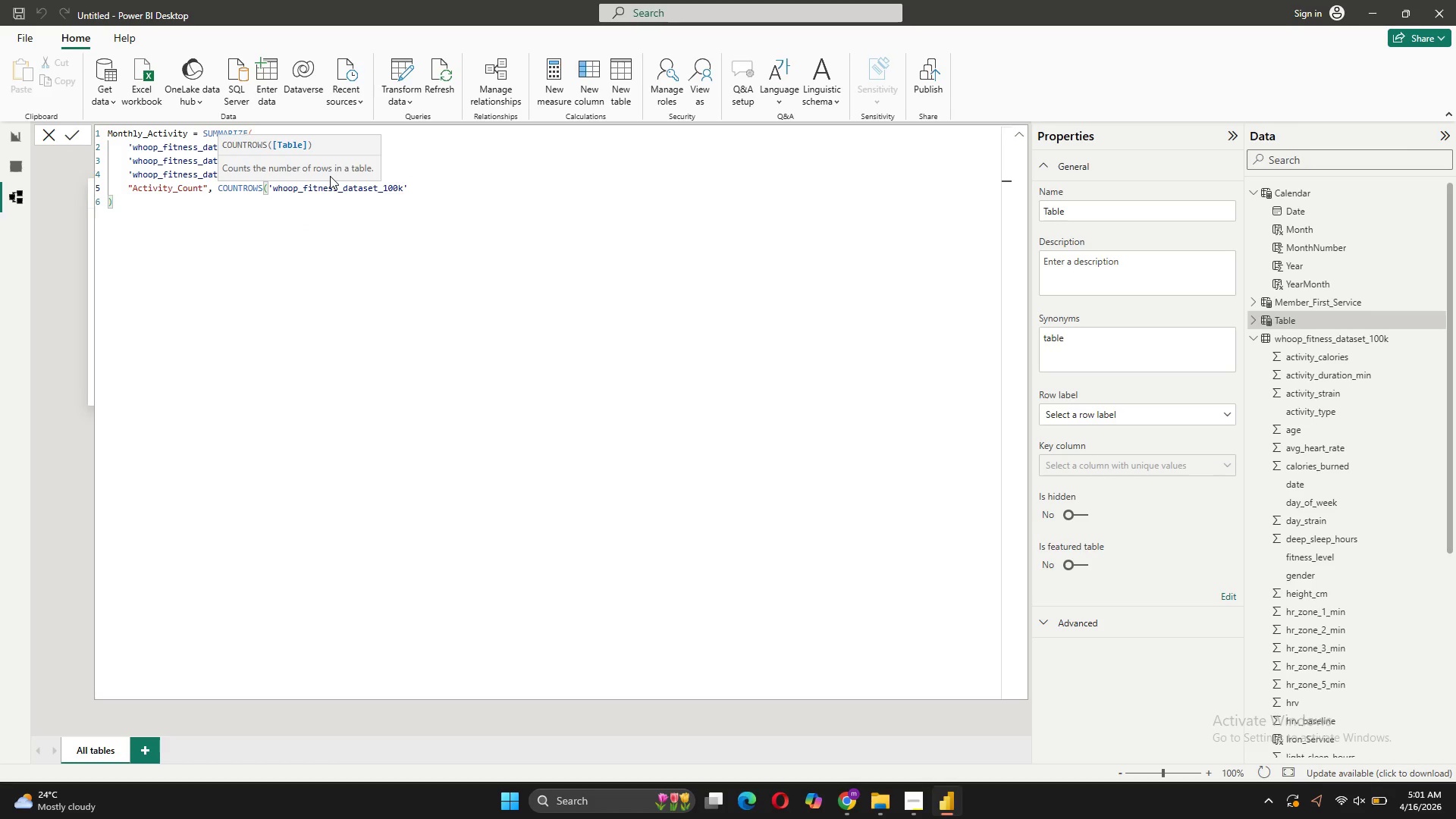 
key(Shift+0)
 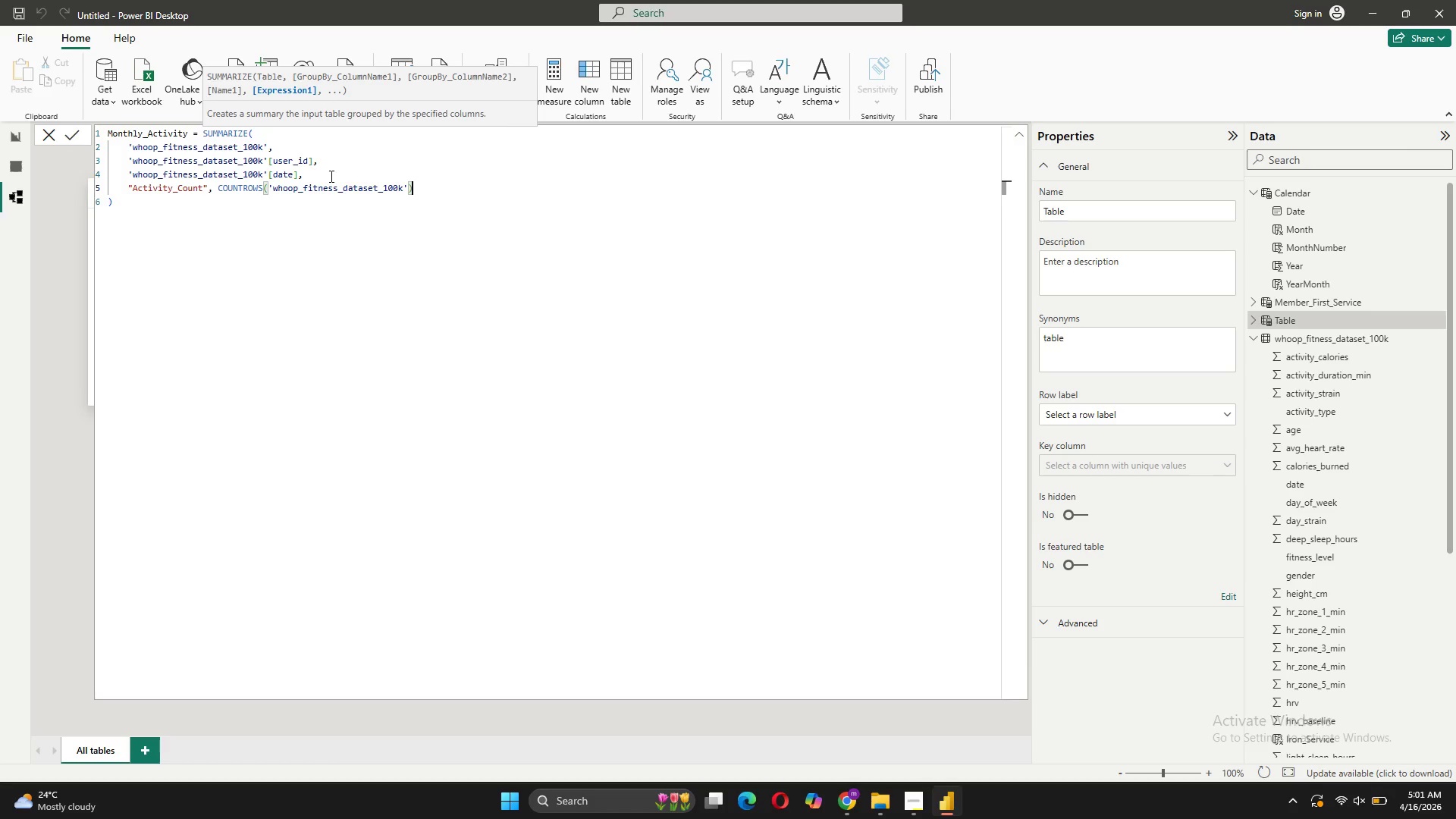 
wait(14.08)
 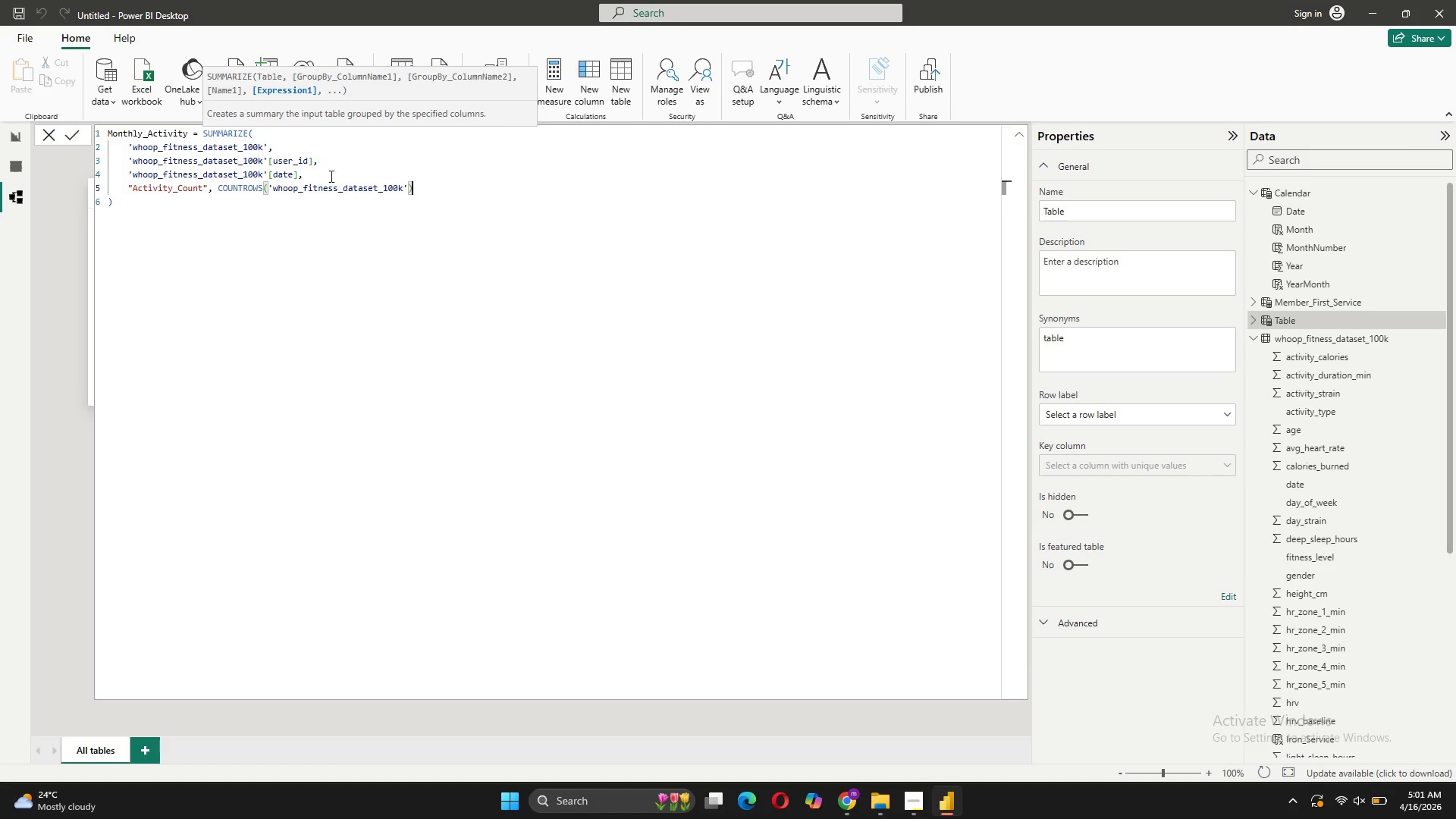 
left_click([75, 137])
 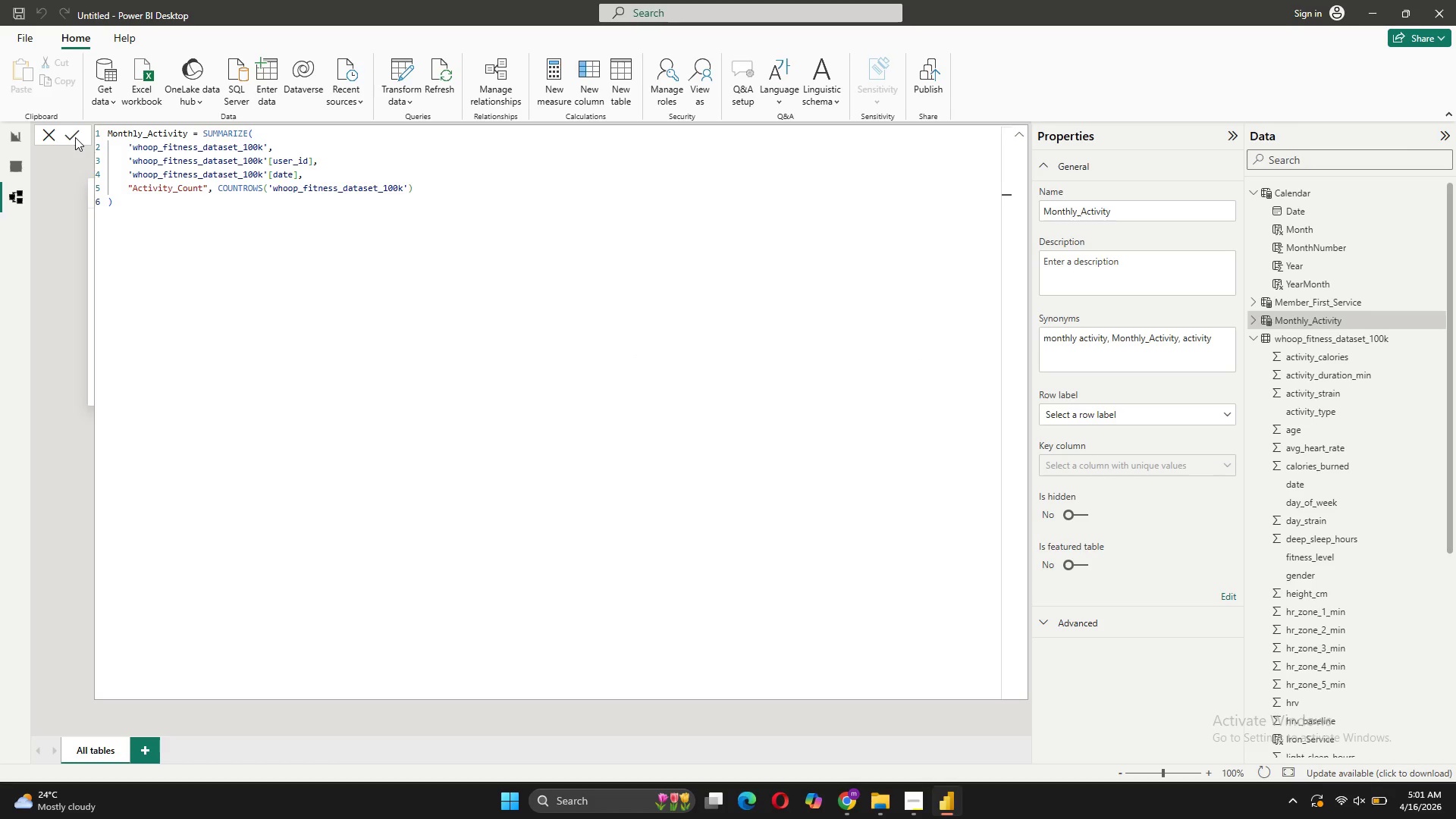 
wait(7.12)
 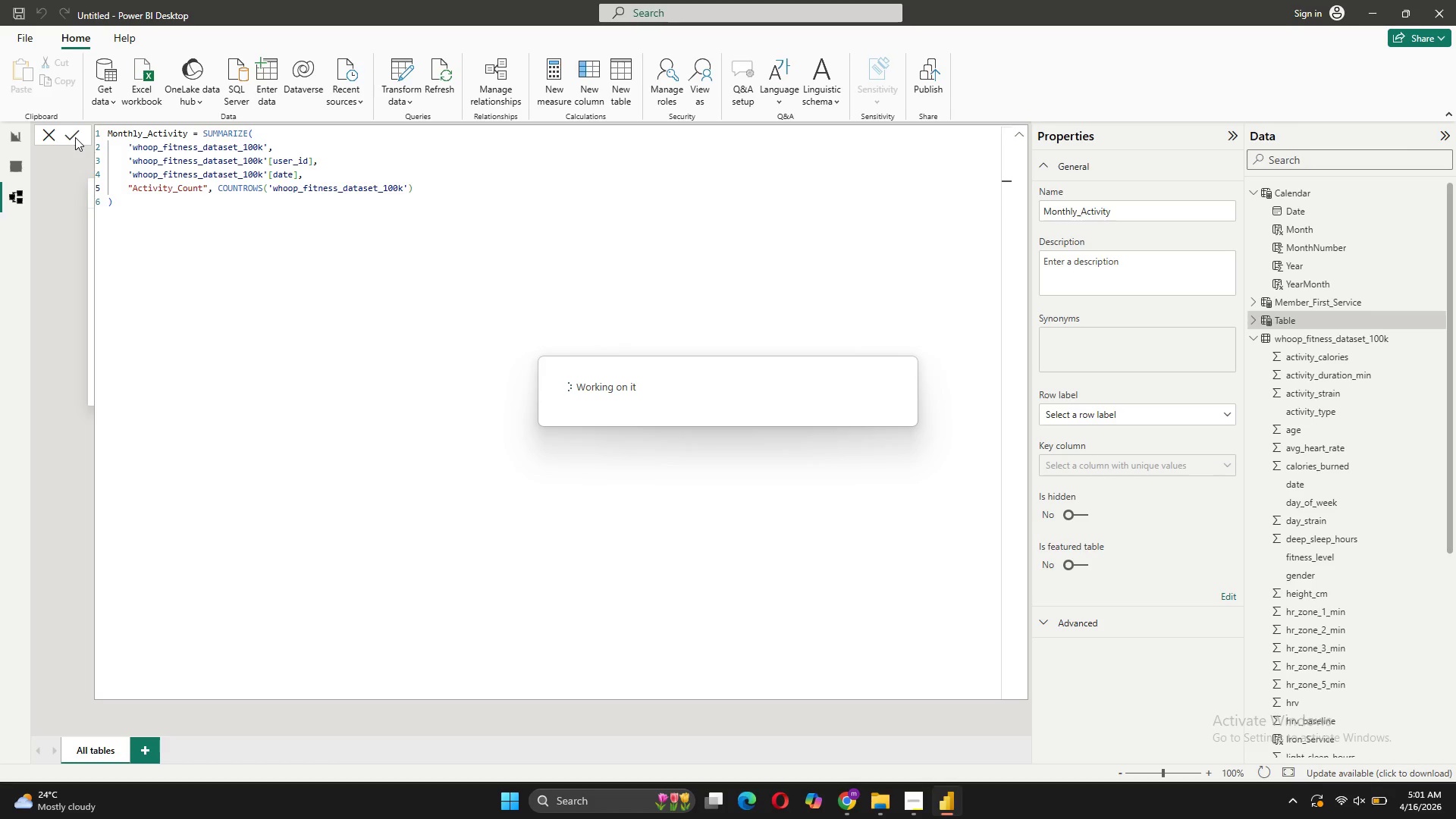 
left_click([58, 457])
 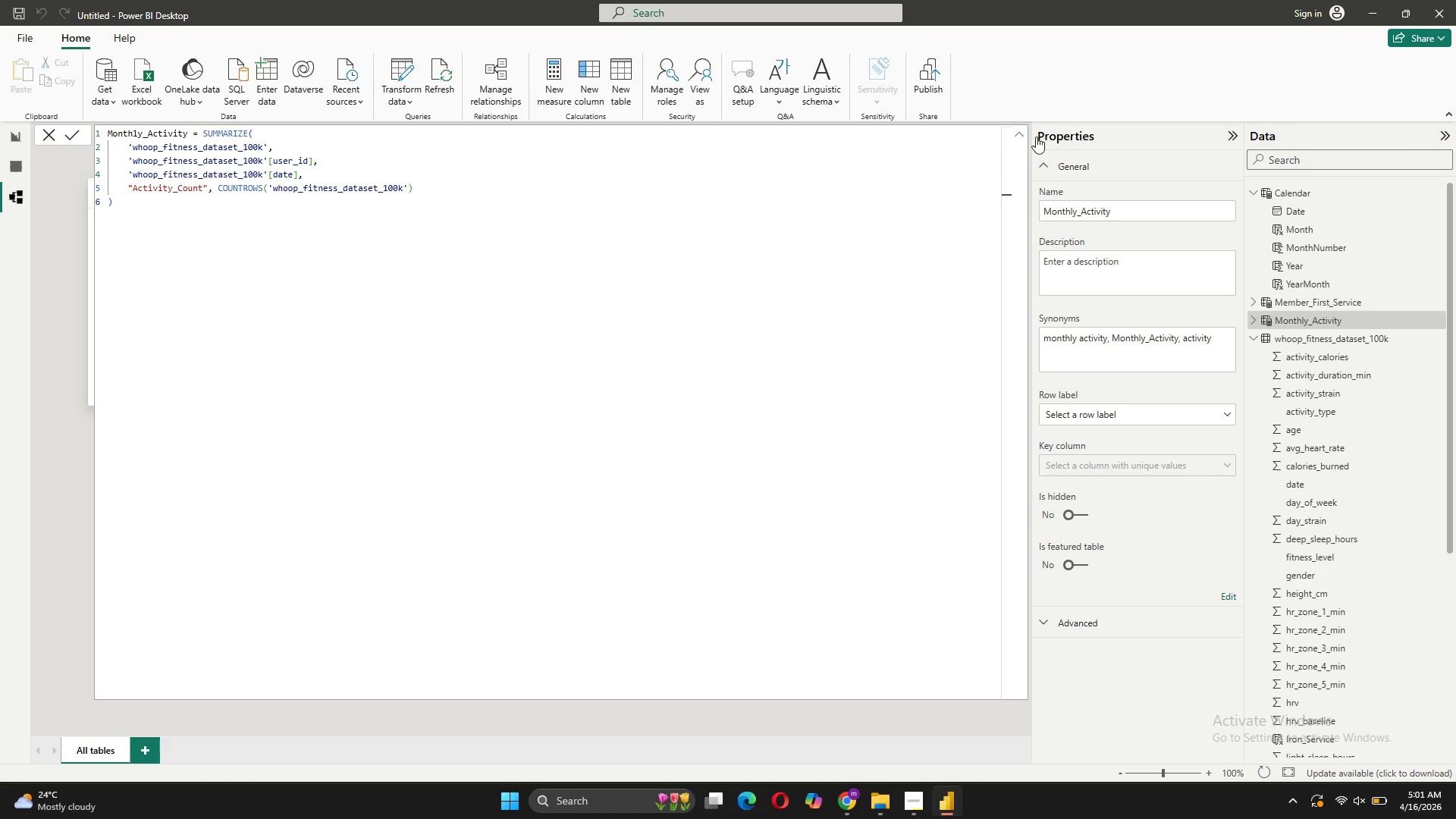 
left_click([1013, 135])
 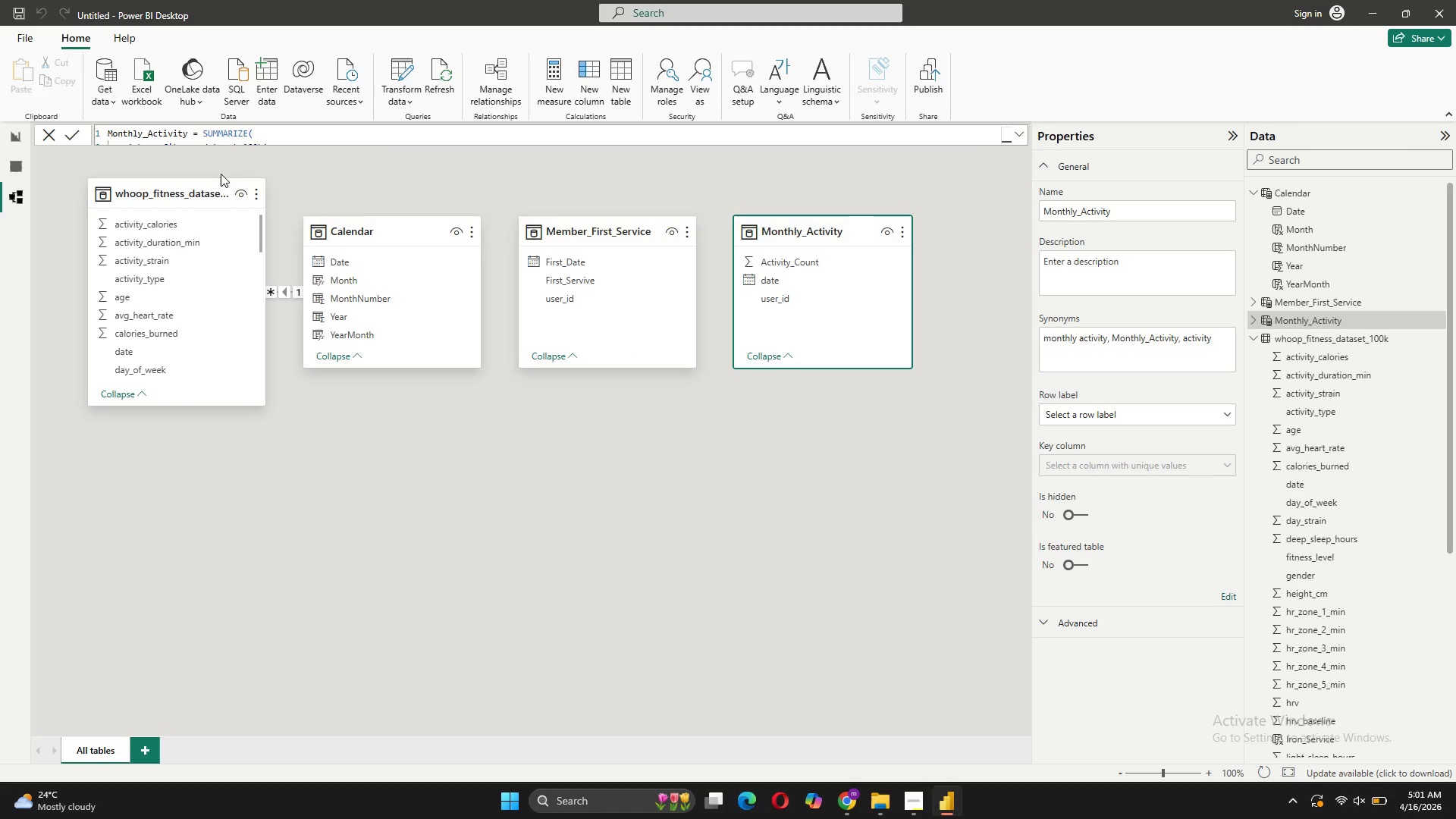 
left_click([19, 164])
 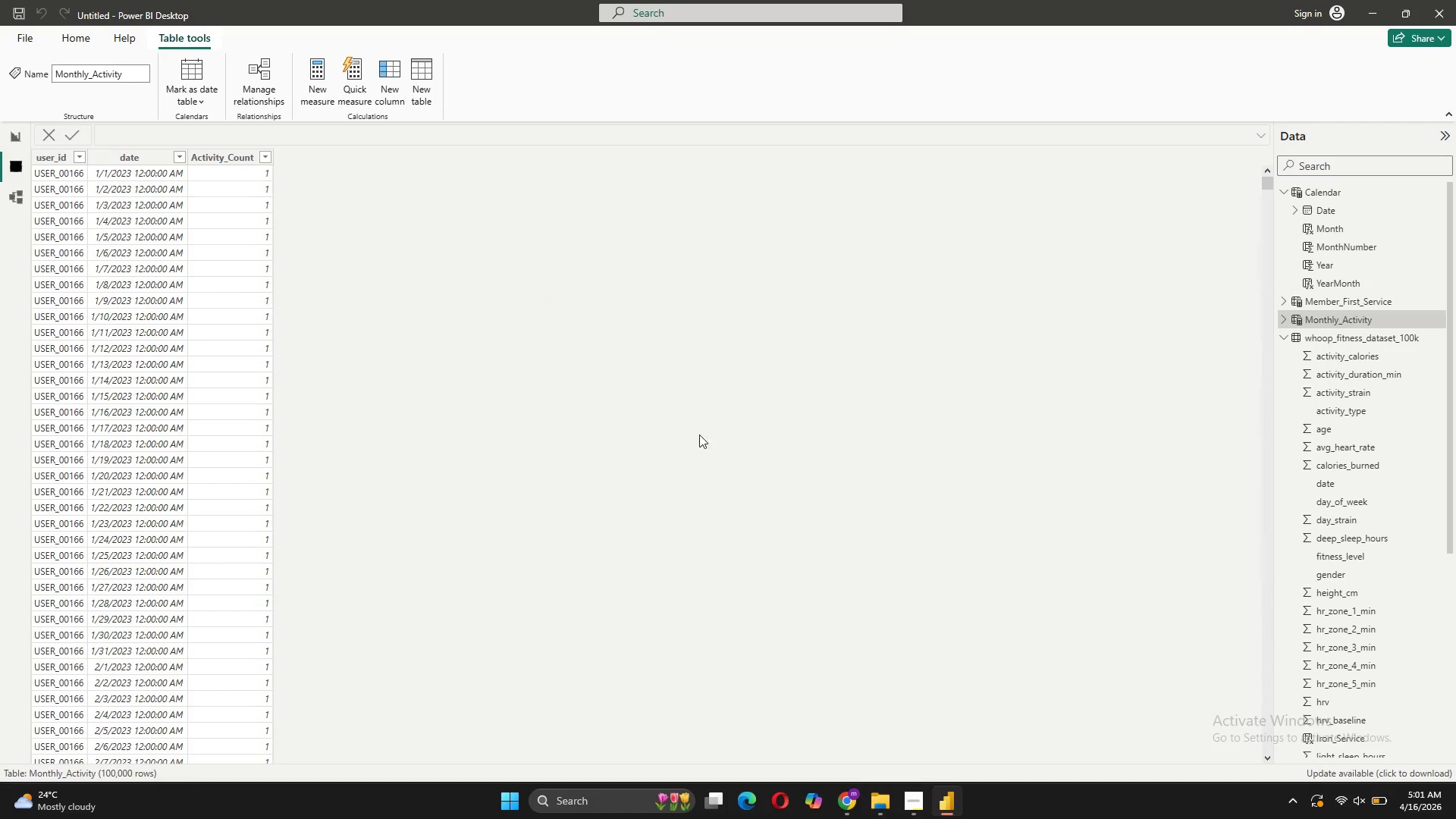 
wait(12.97)
 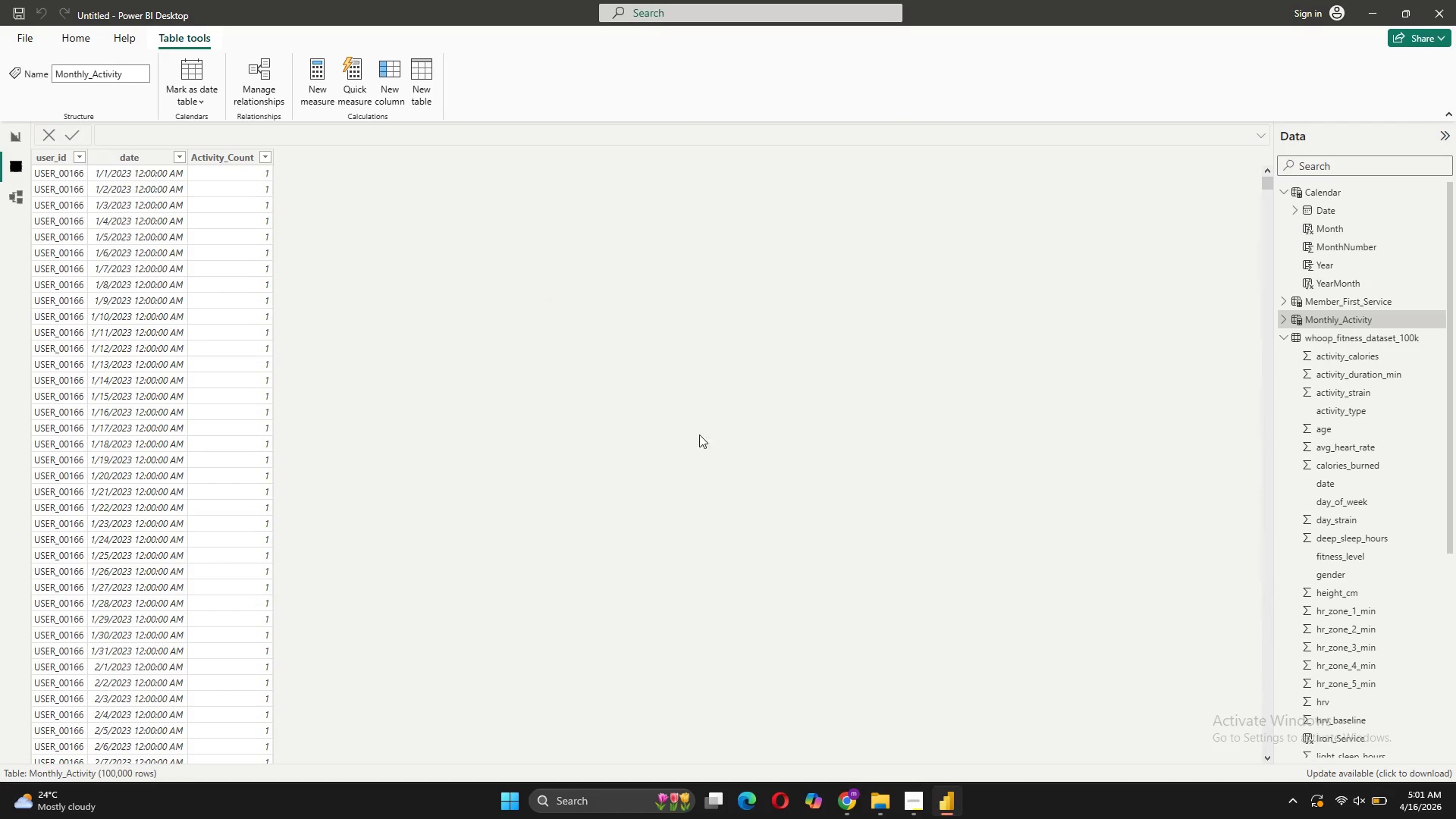 
scroll: coordinate [221, 211], scroll_direction: down, amount: 1.0
 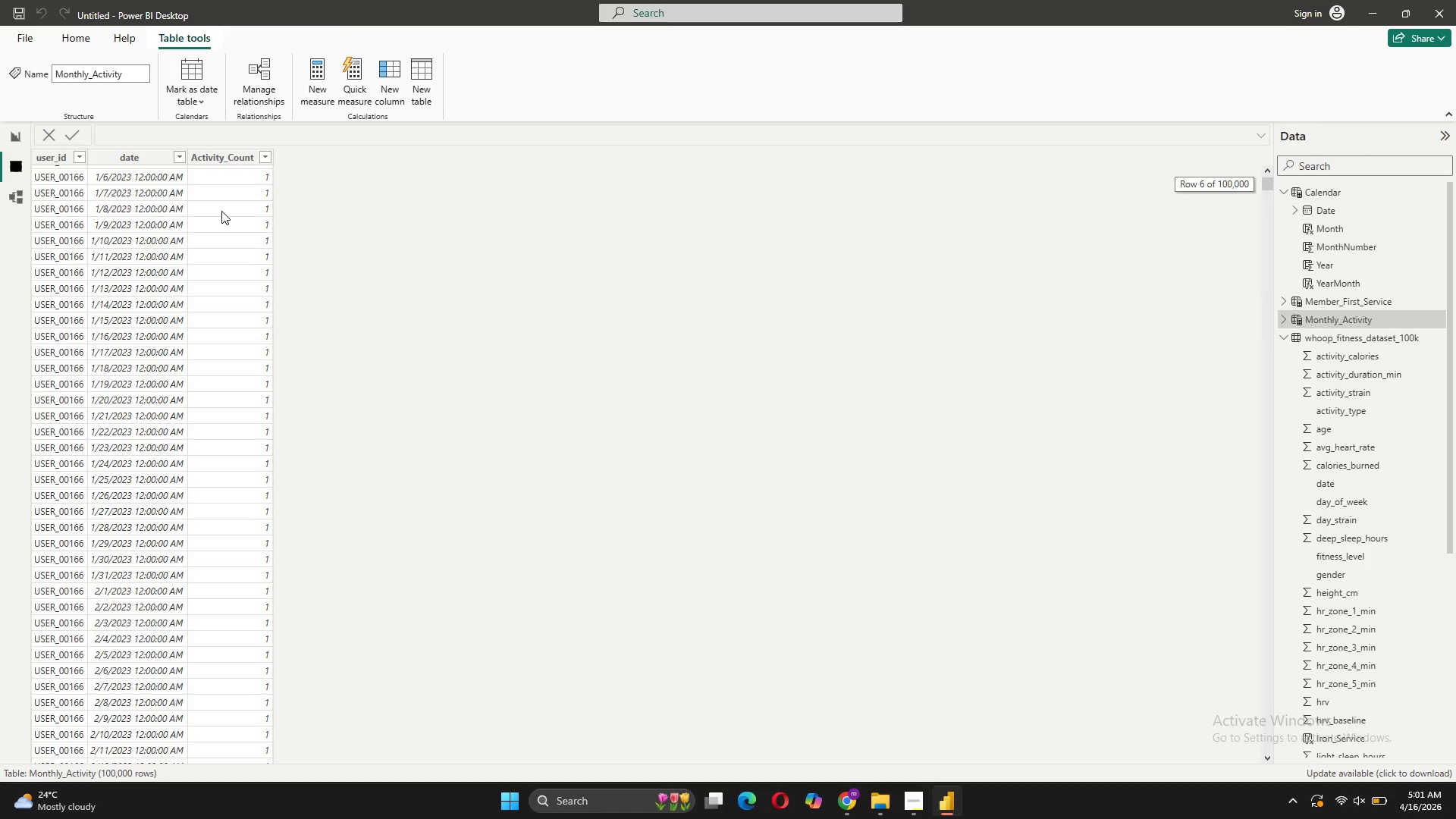 
scroll: coordinate [221, 211], scroll_direction: up, amount: 3.0
 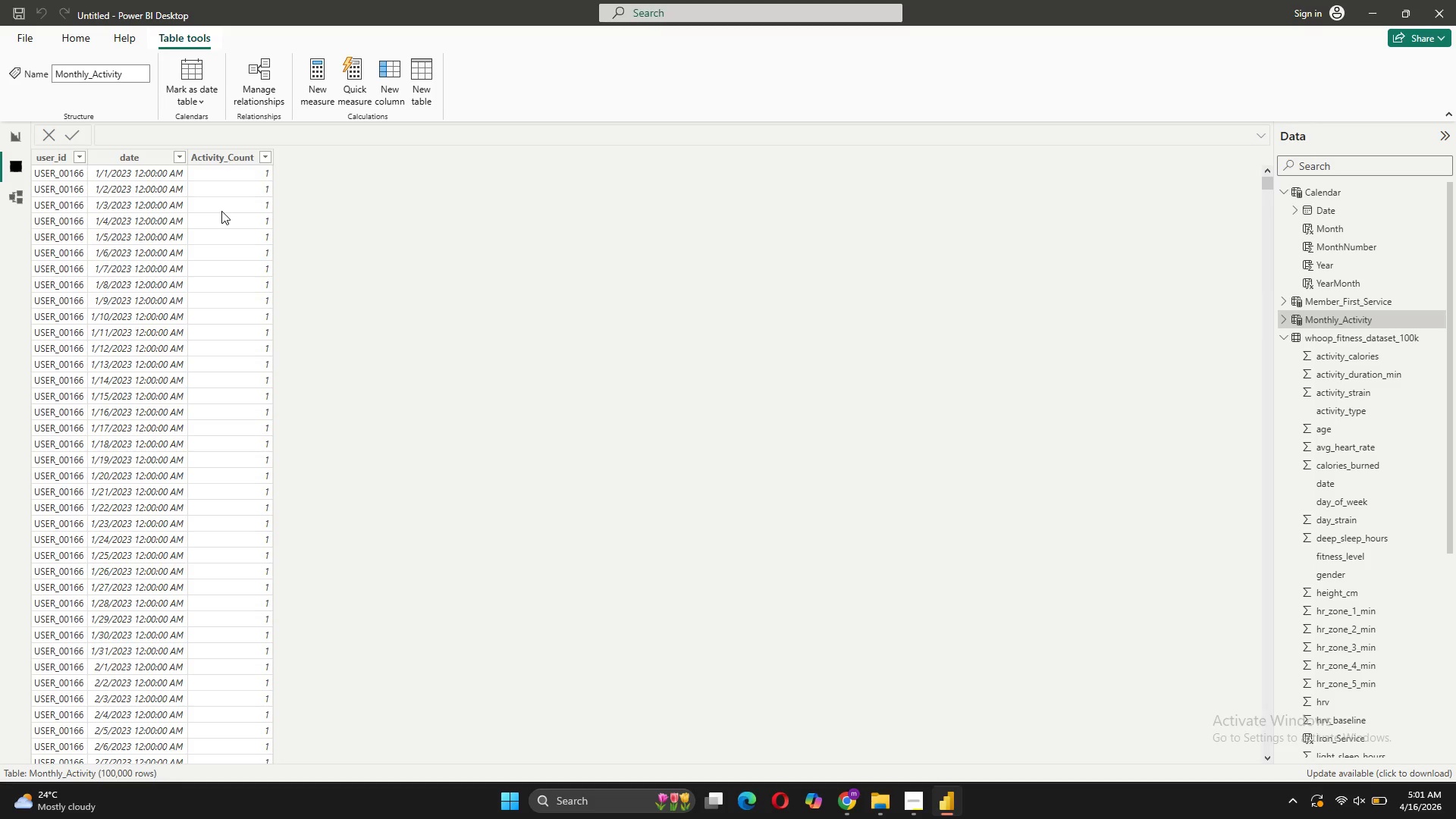 
scroll: coordinate [221, 211], scroll_direction: down, amount: 16.0
 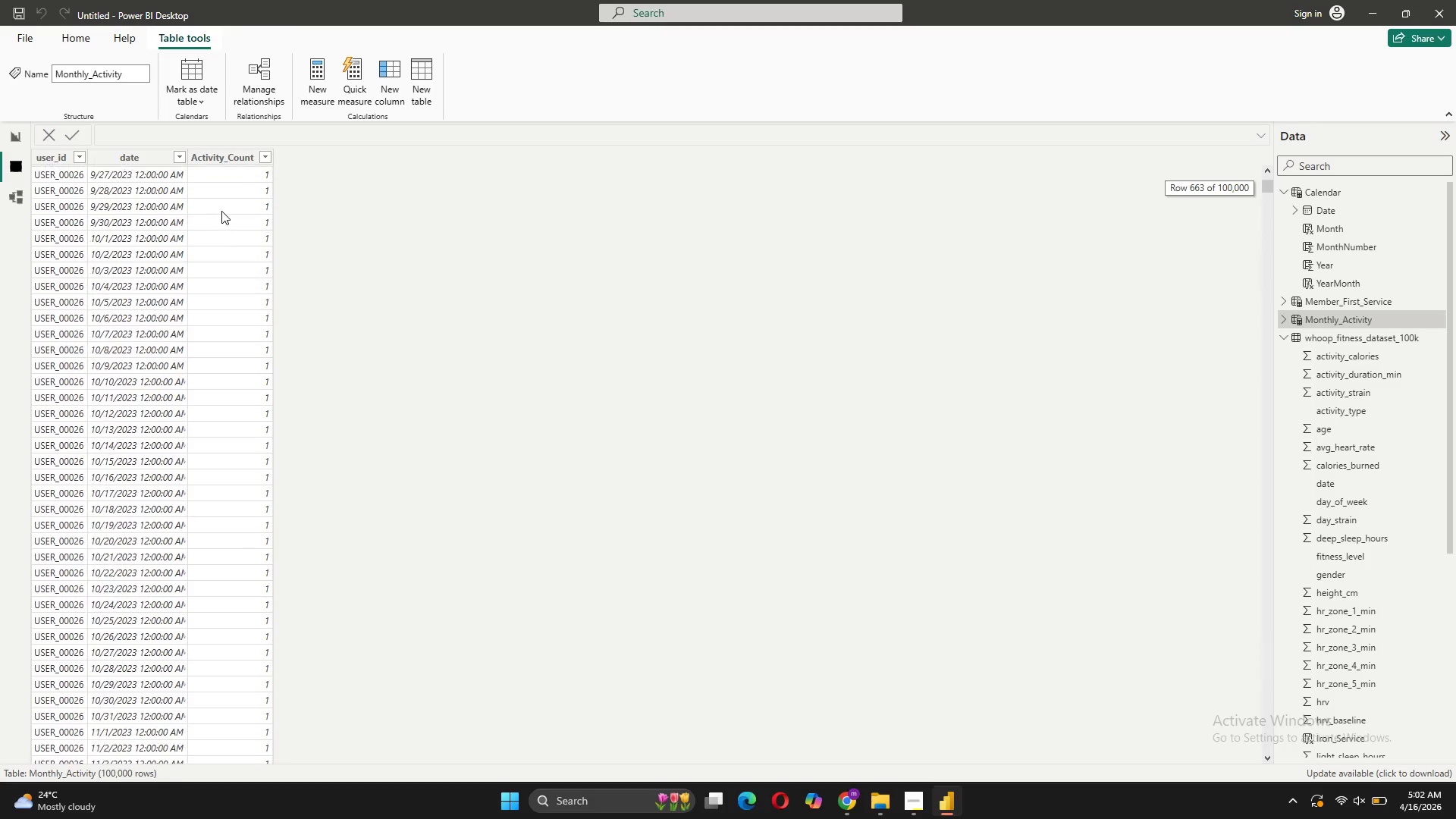 
left_click([8, 188])
 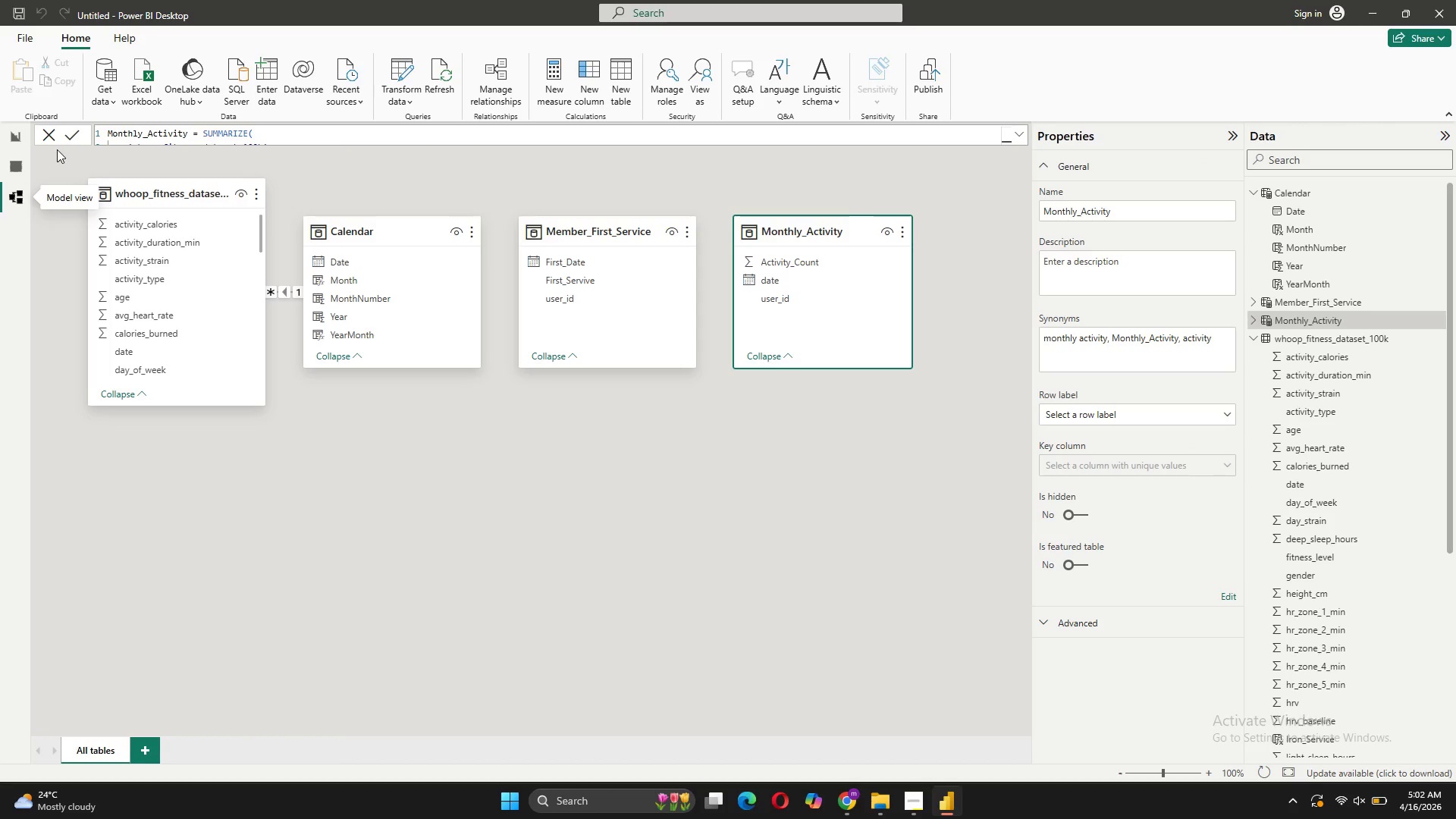 
wait(7.55)
 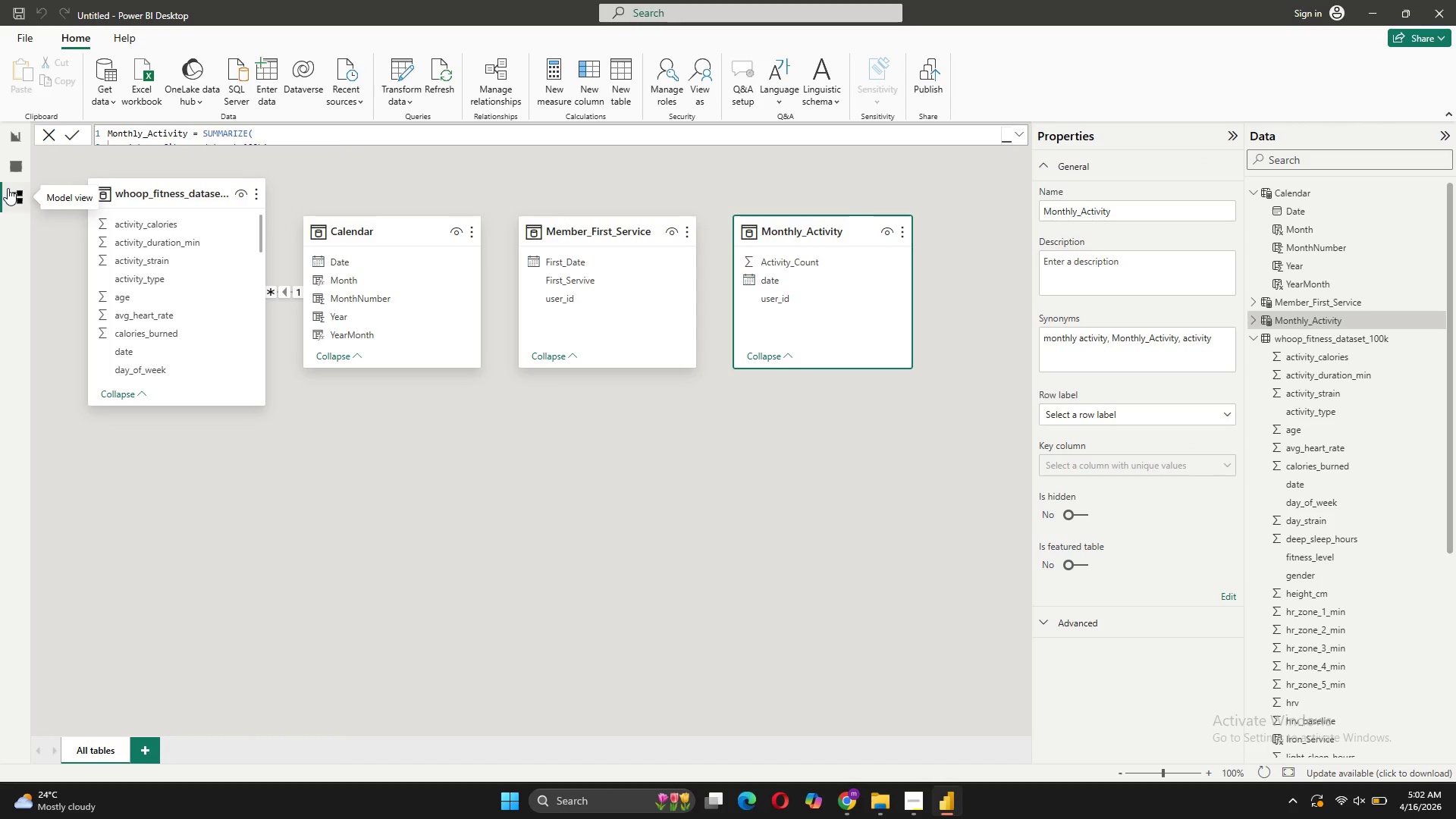 
left_click([786, 341])
 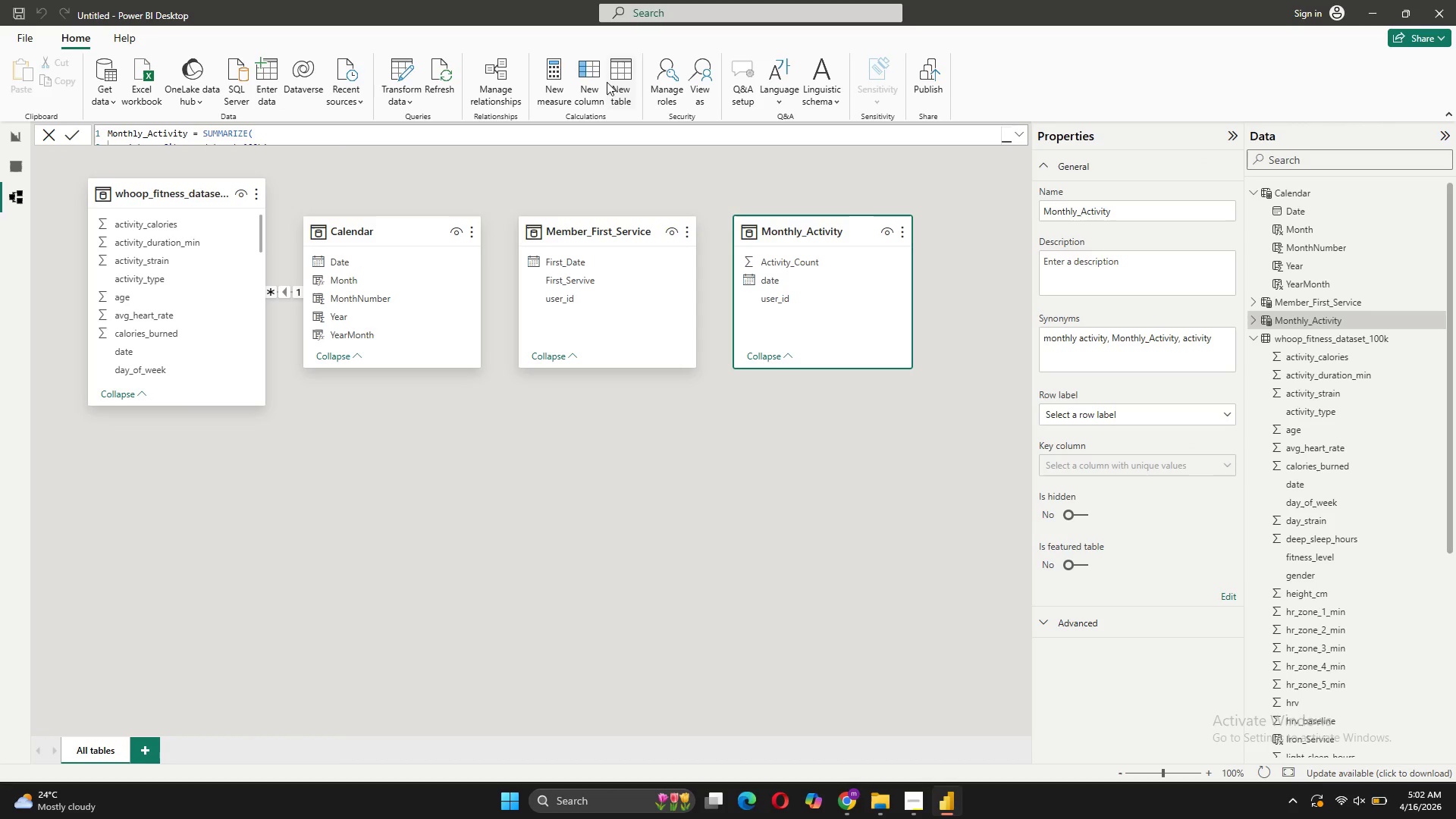 
left_click([587, 82])
 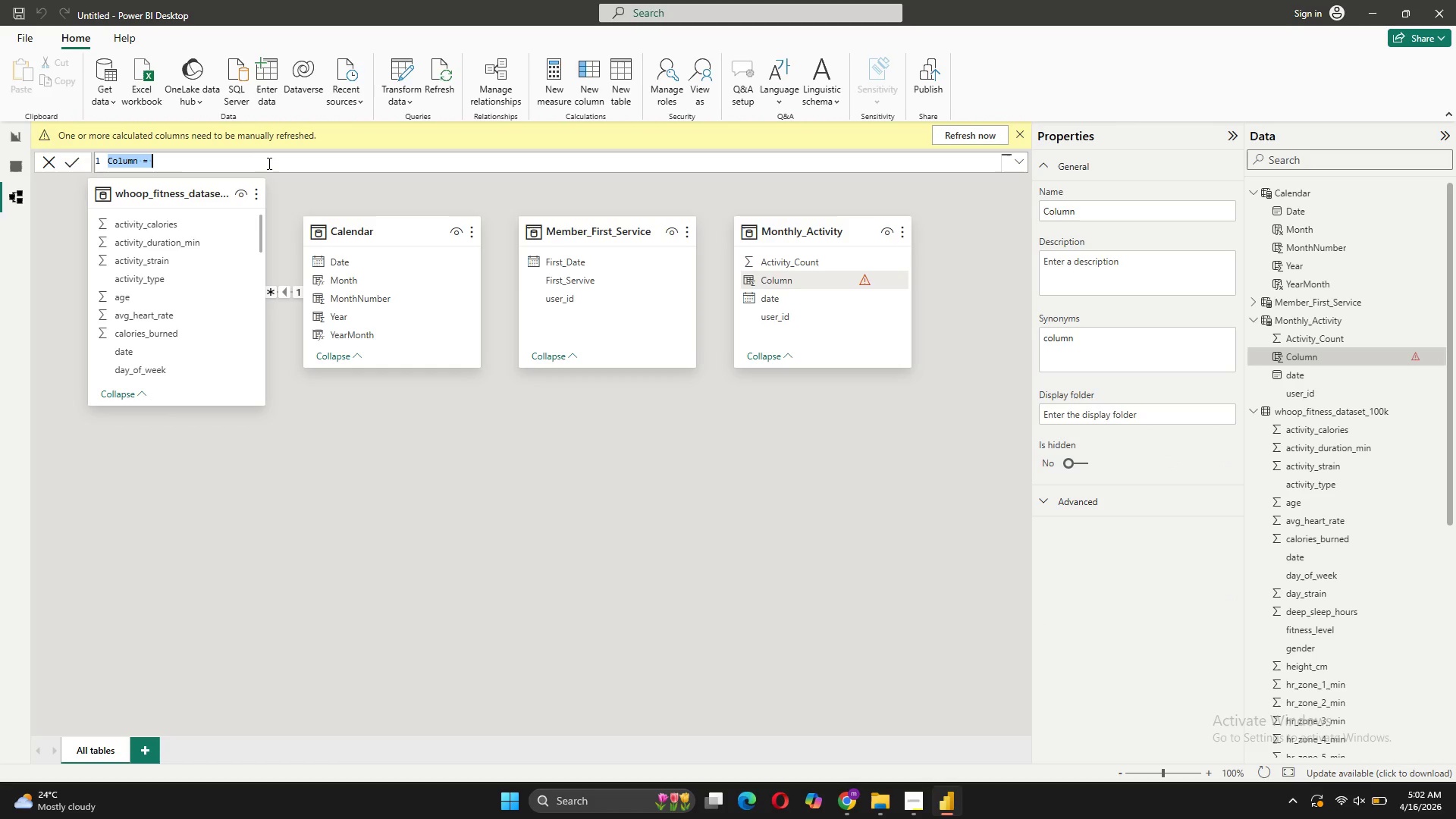 
type(a)
key(Backspace)
type(a)
key(Backspace)
type(Activity_YearMonth = FORMAT)
 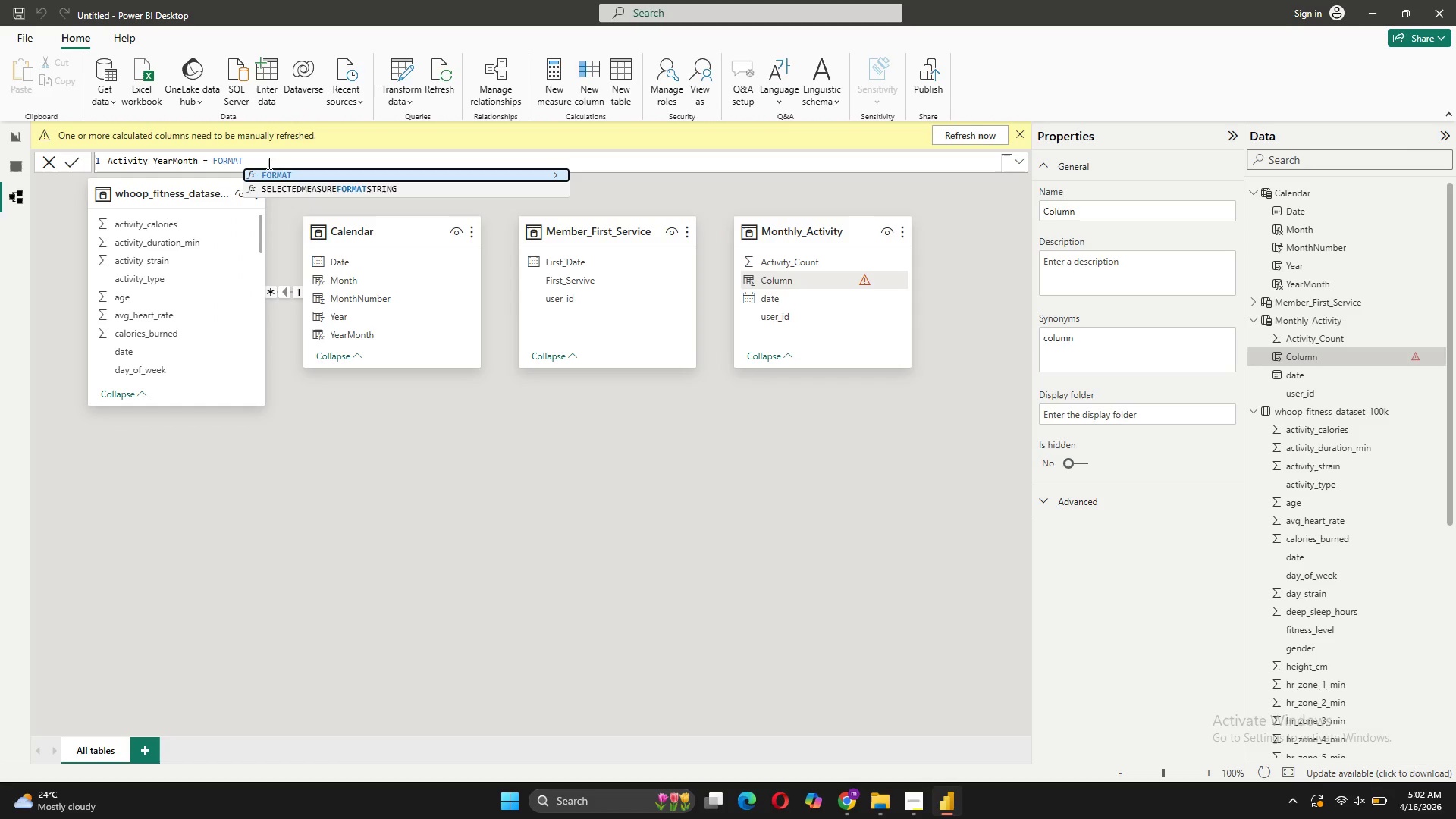 
type((Monthly)
 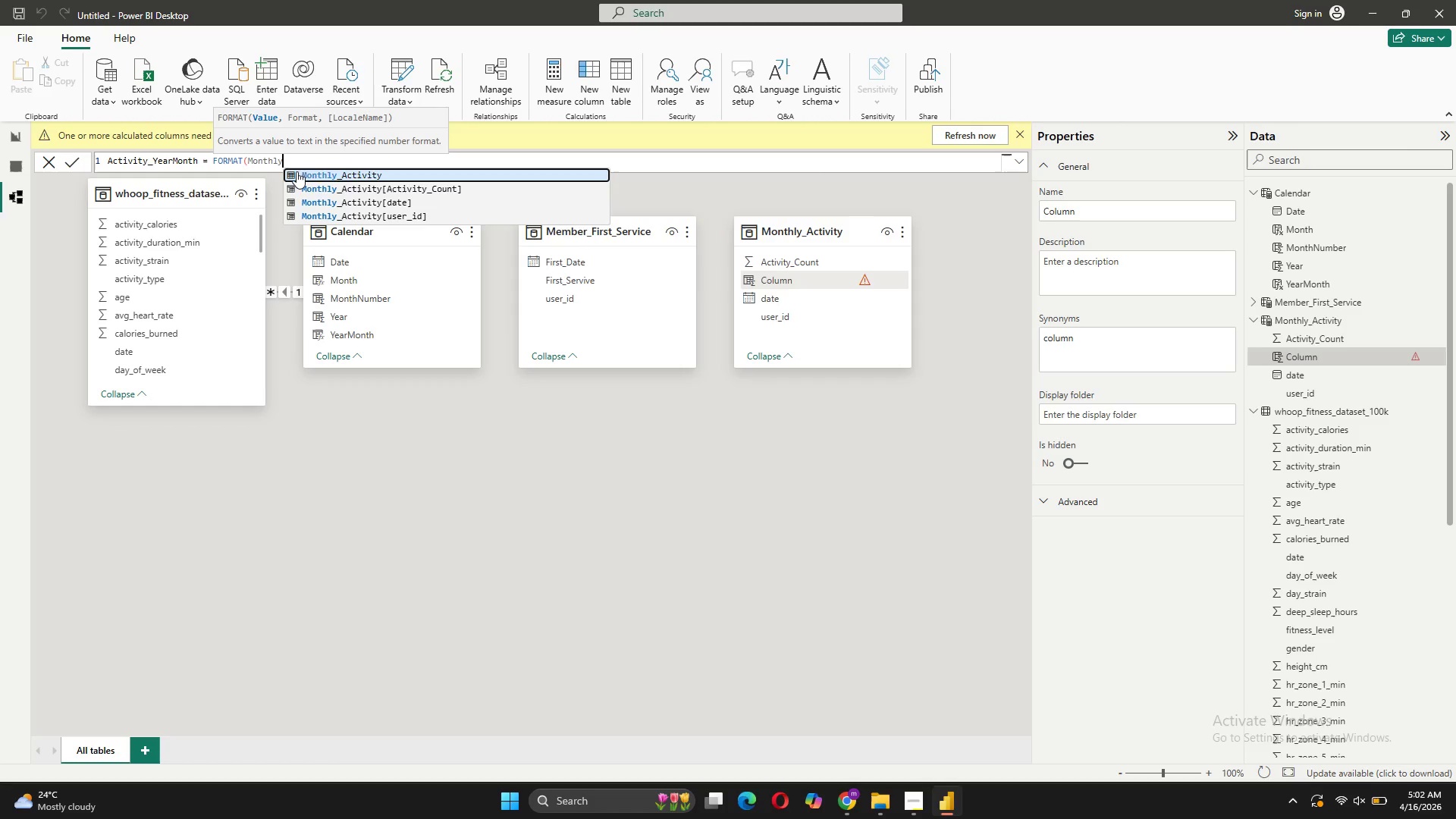 
left_click([328, 177])
 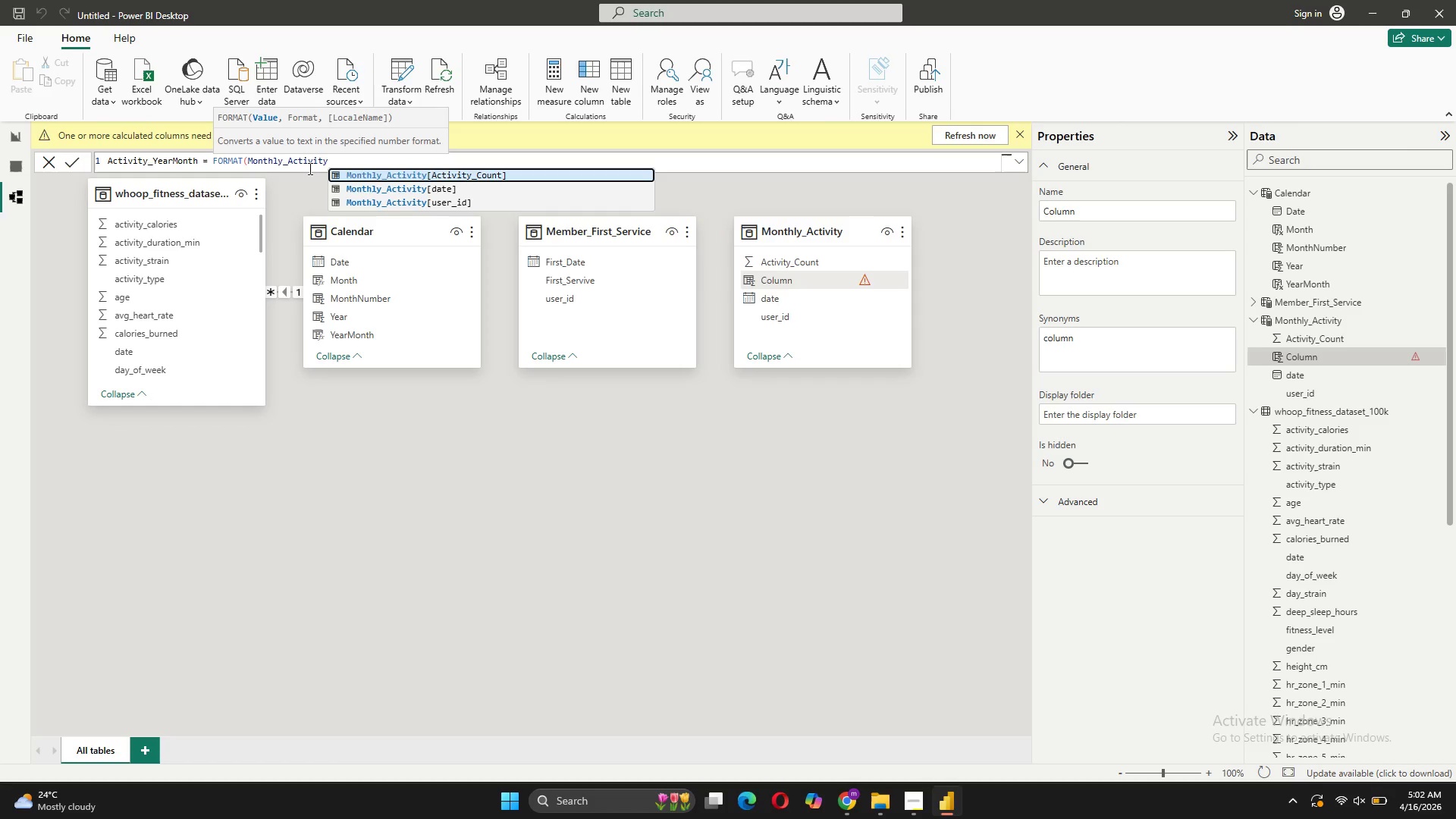 
left_click([249, 155])
 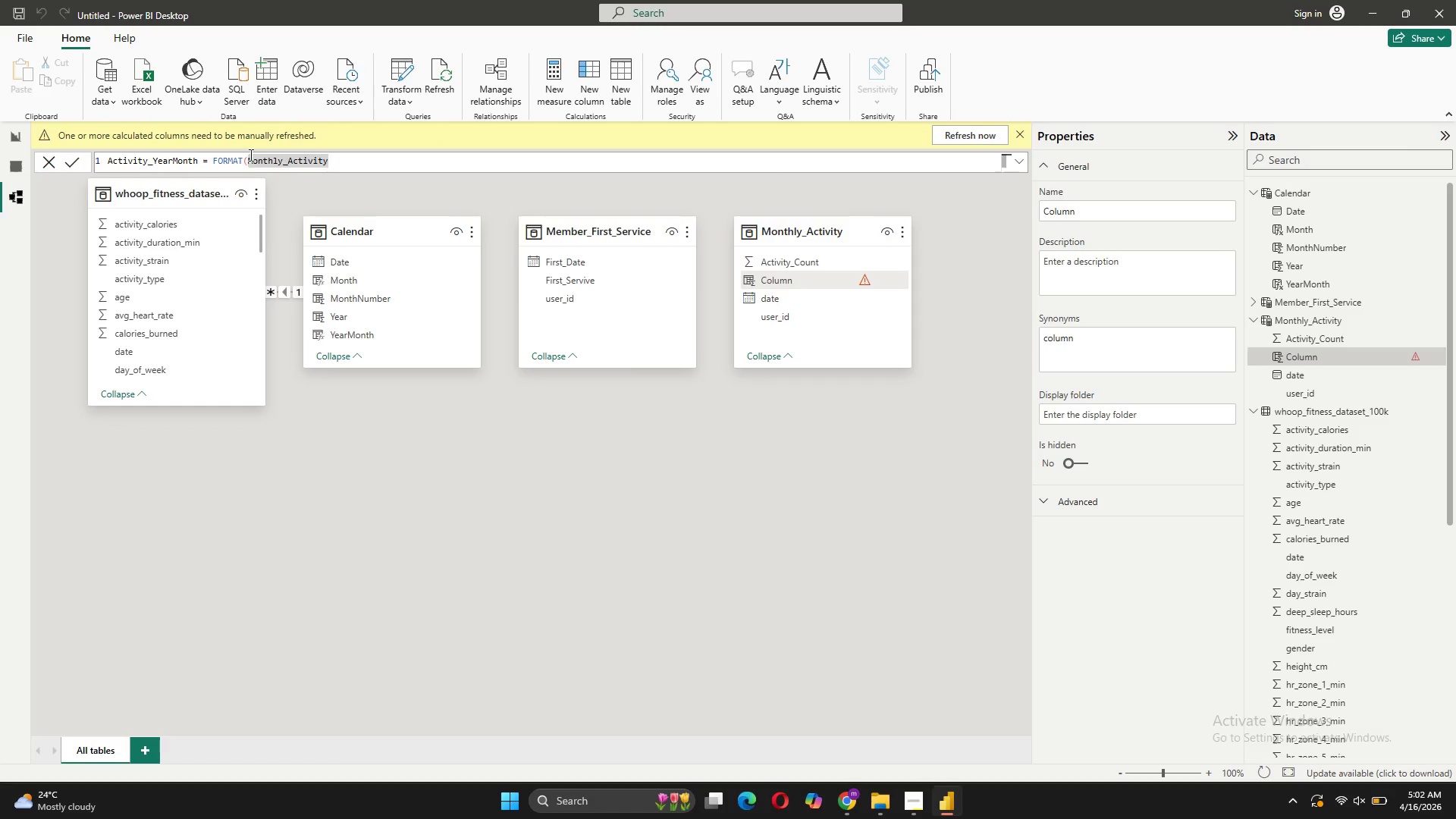 
key(Quote)
 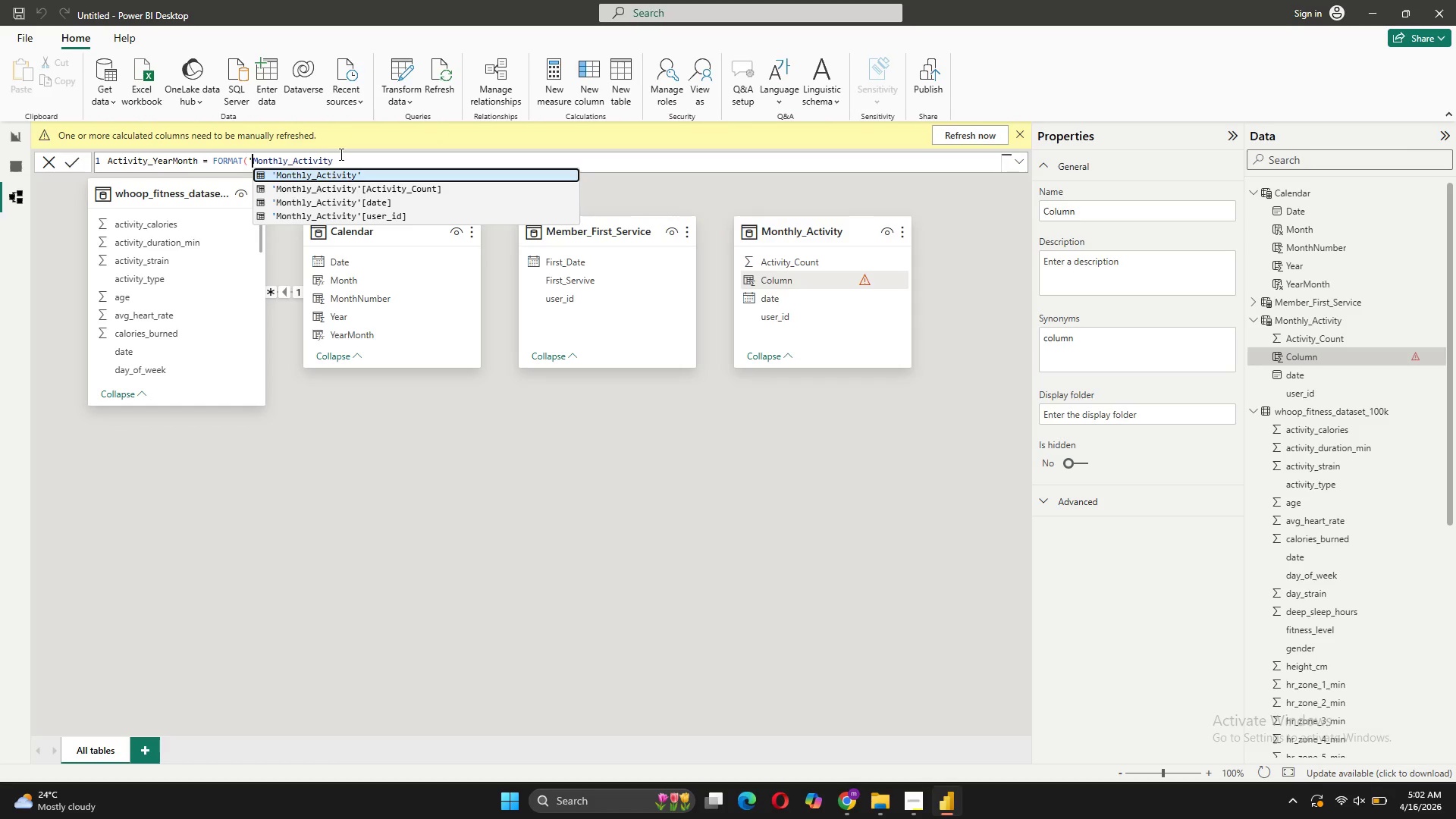 
left_click([340, 154])
 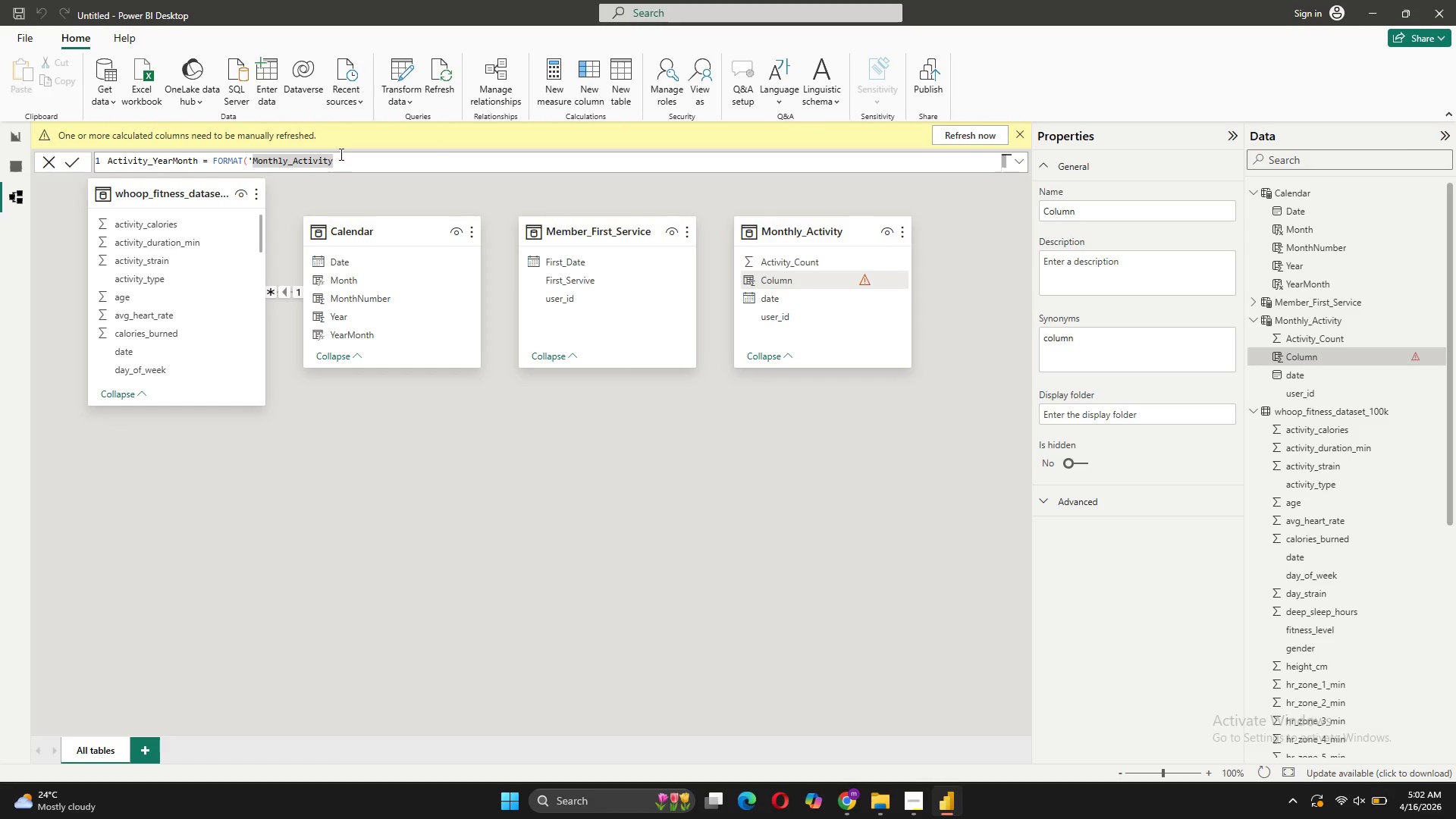 
key(Quote)
 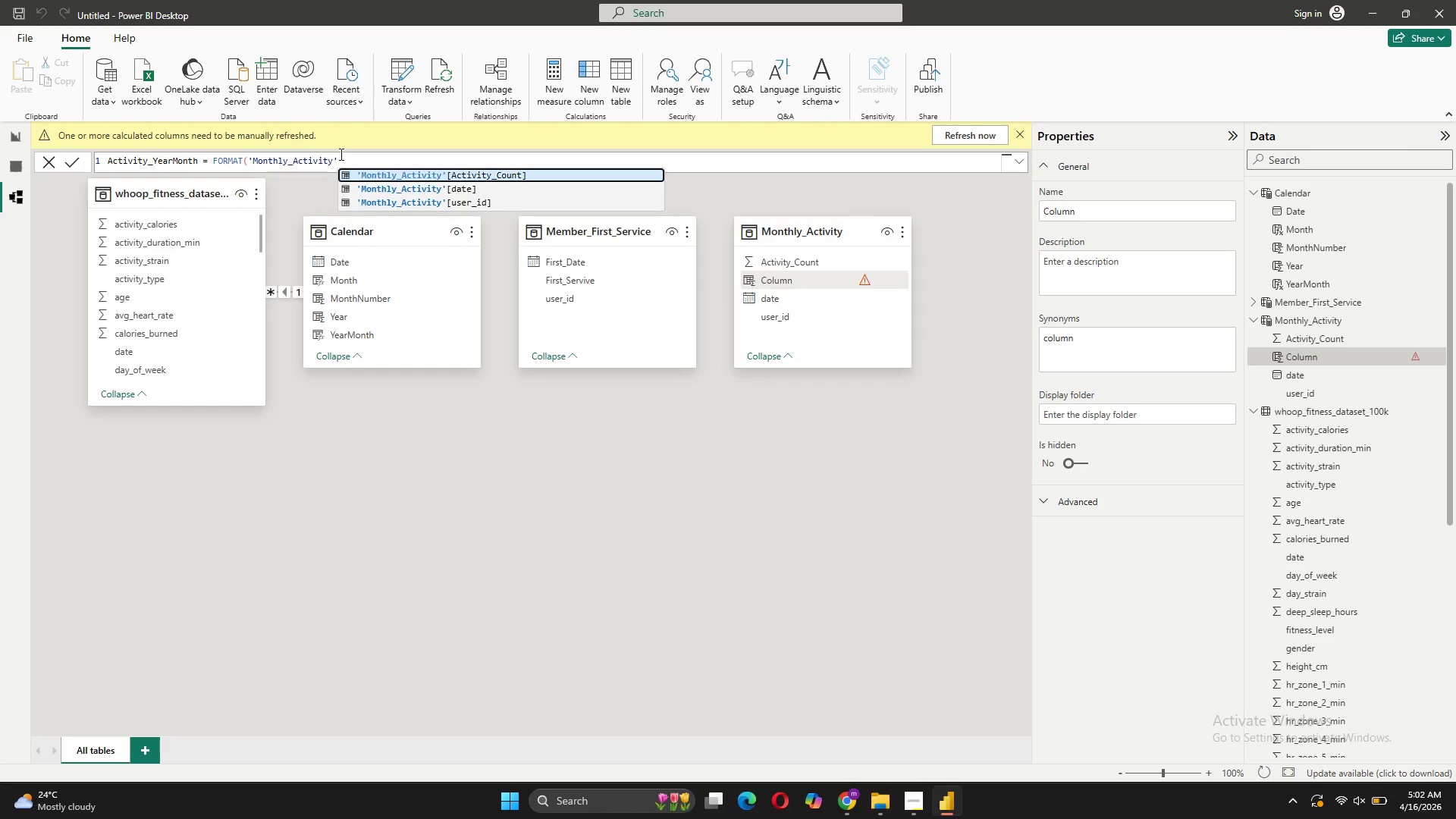 
key(BracketLeft)
 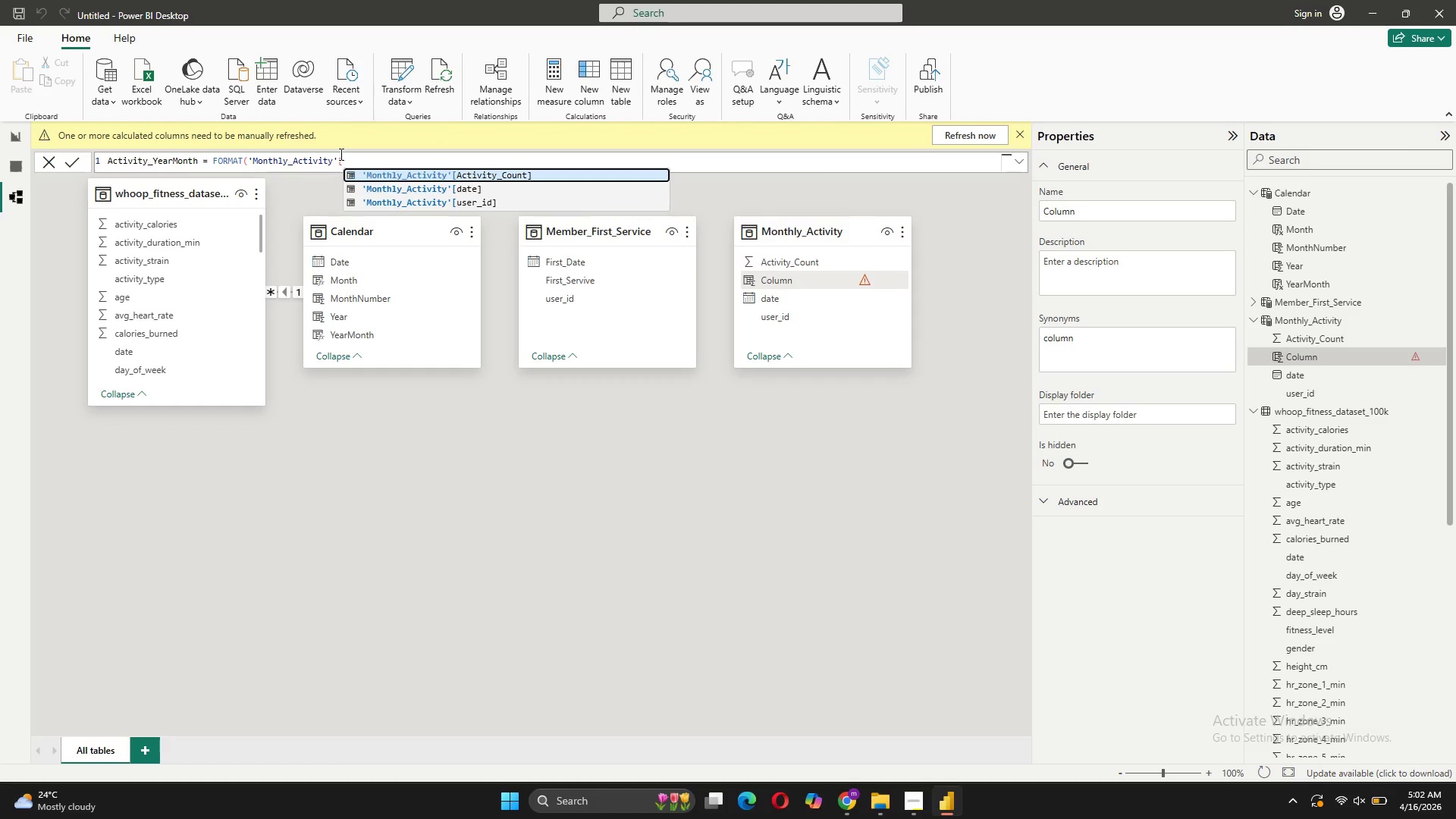 
key(ArrowDown)
 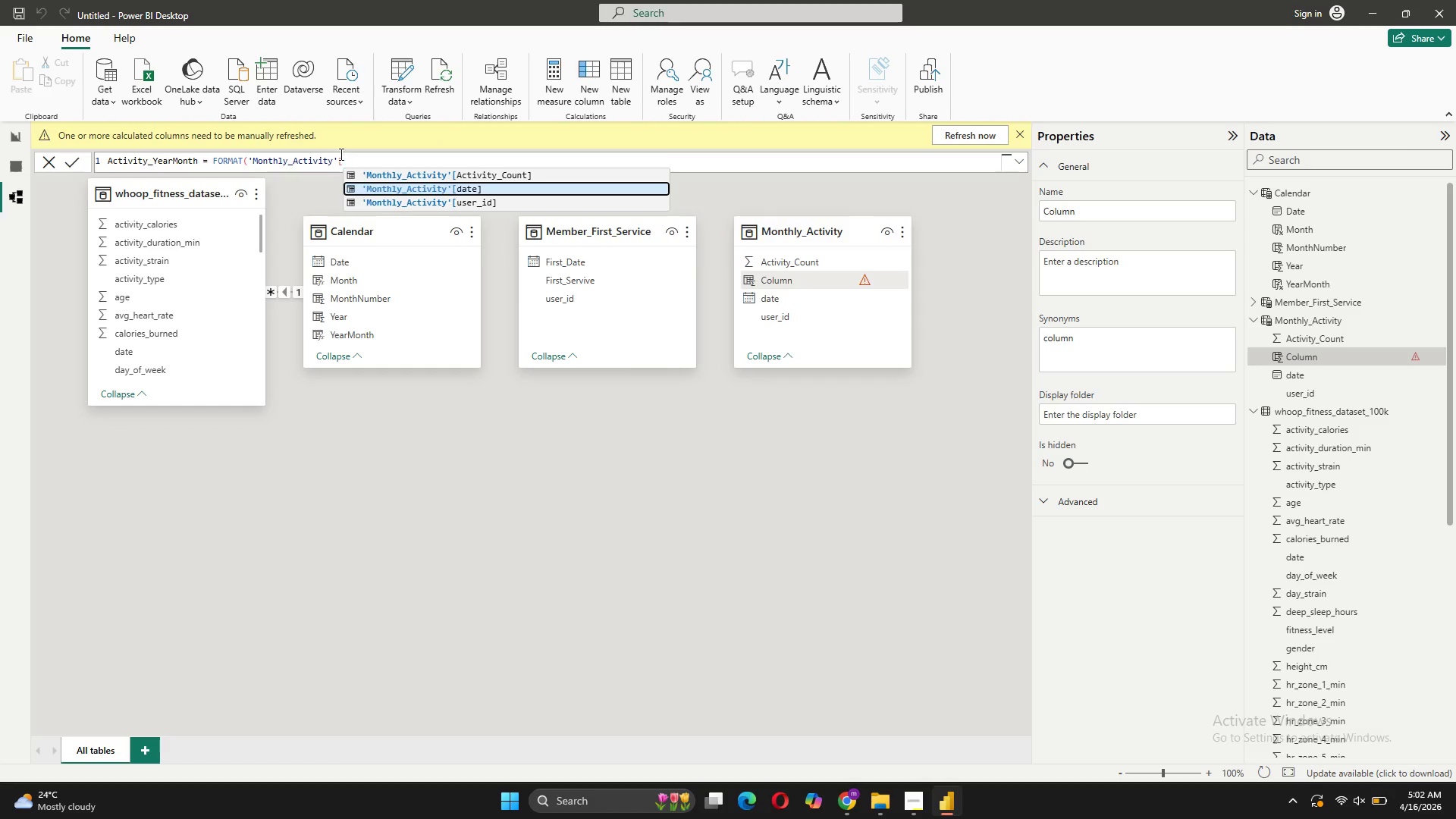 
key(Tab)
 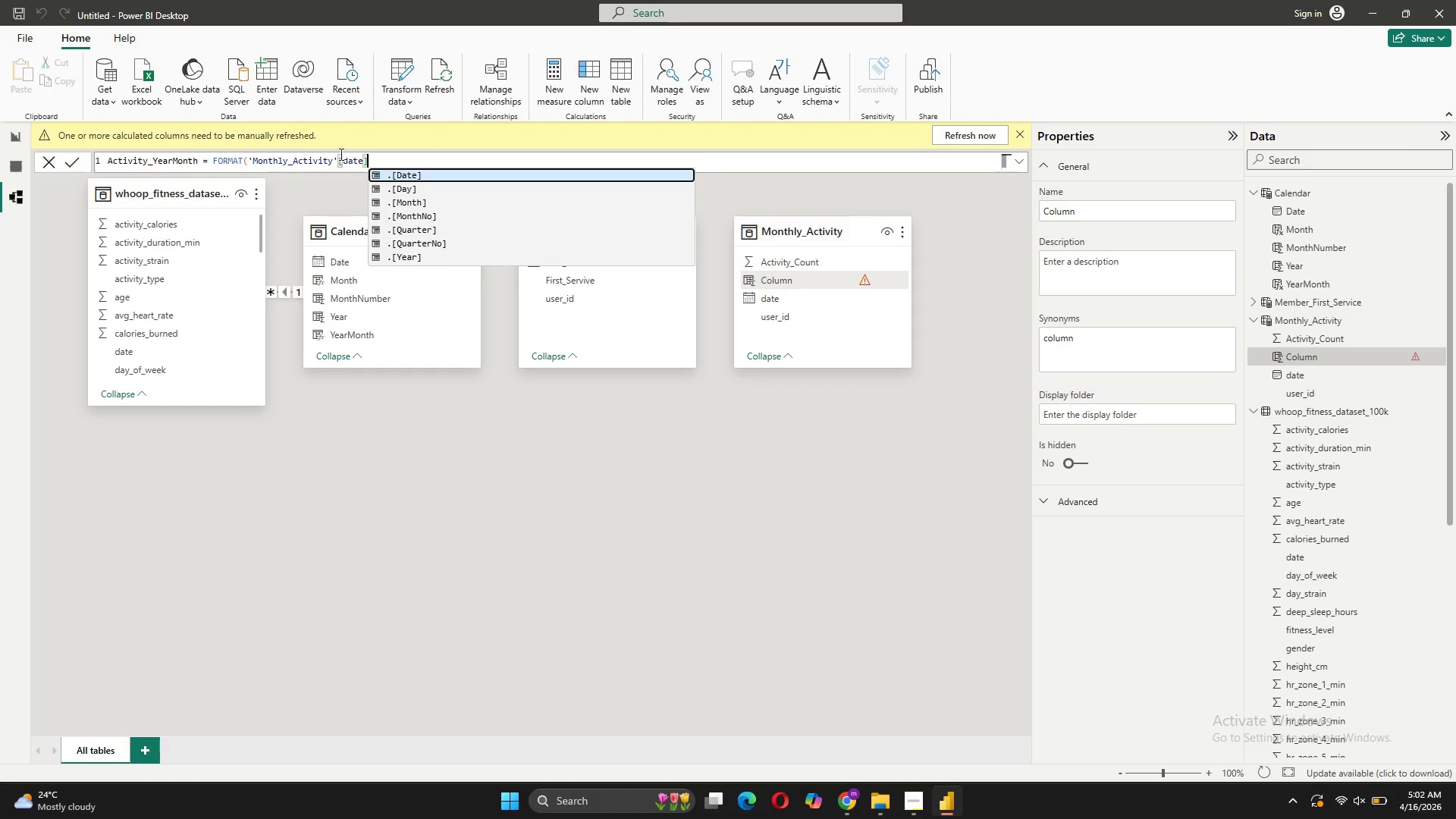 
key(ArrowRight)
 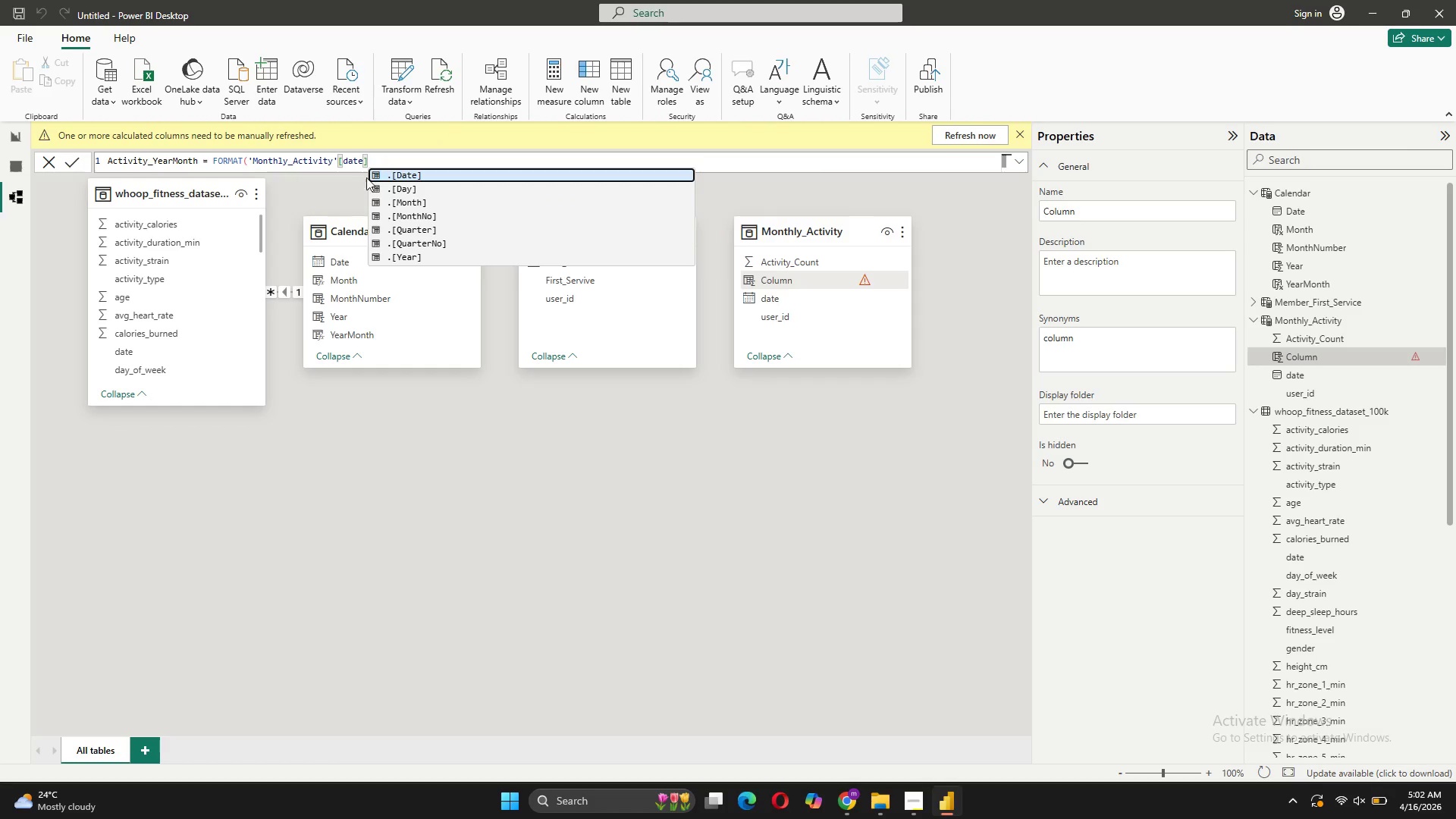 
left_click([378, 160])
 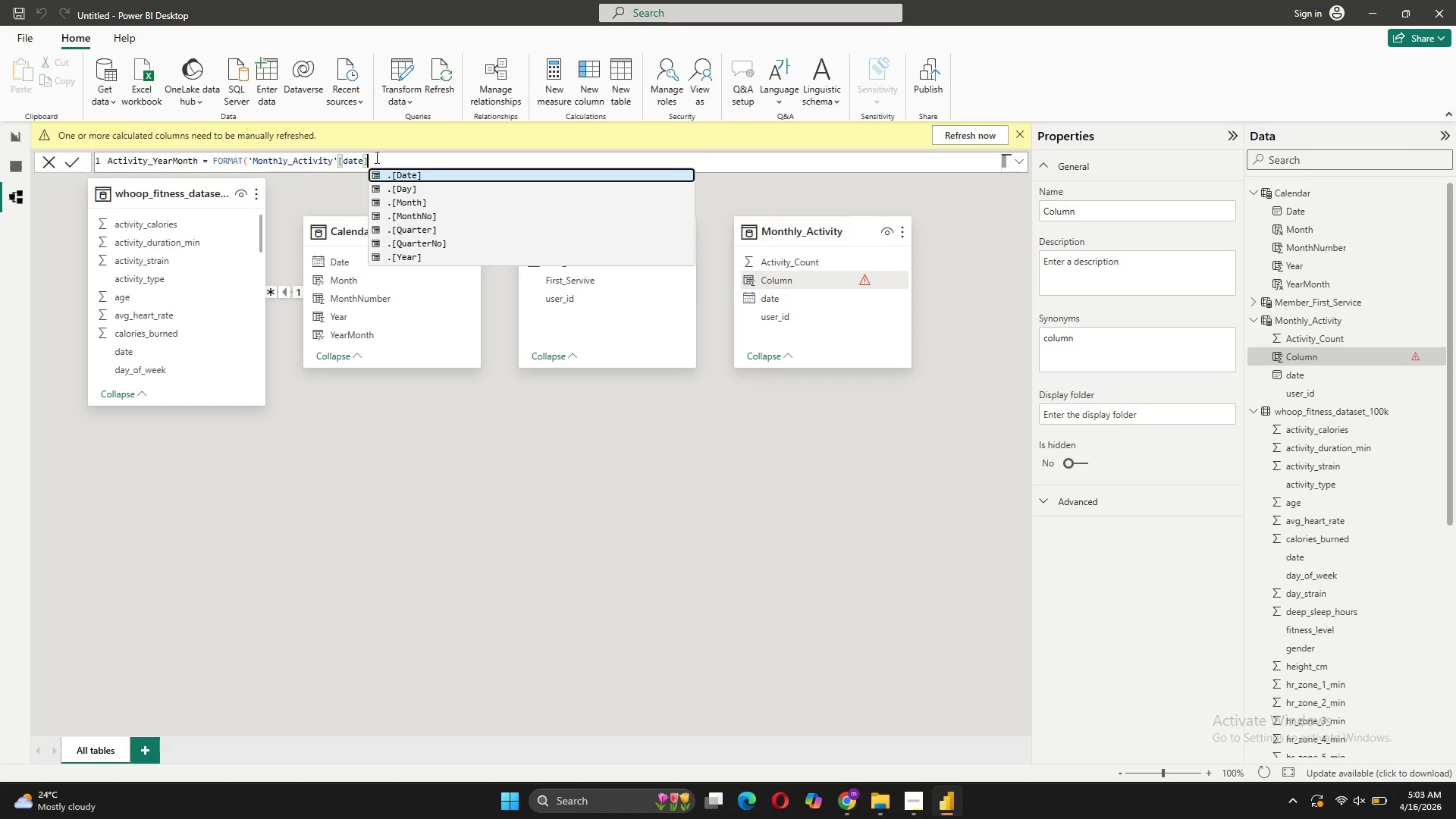 
type(, "yyy)
key(Backspace)
key(Backspace)
key(Backspace)
type(T)
key(Backspace)
type(YYYY-MM"))
 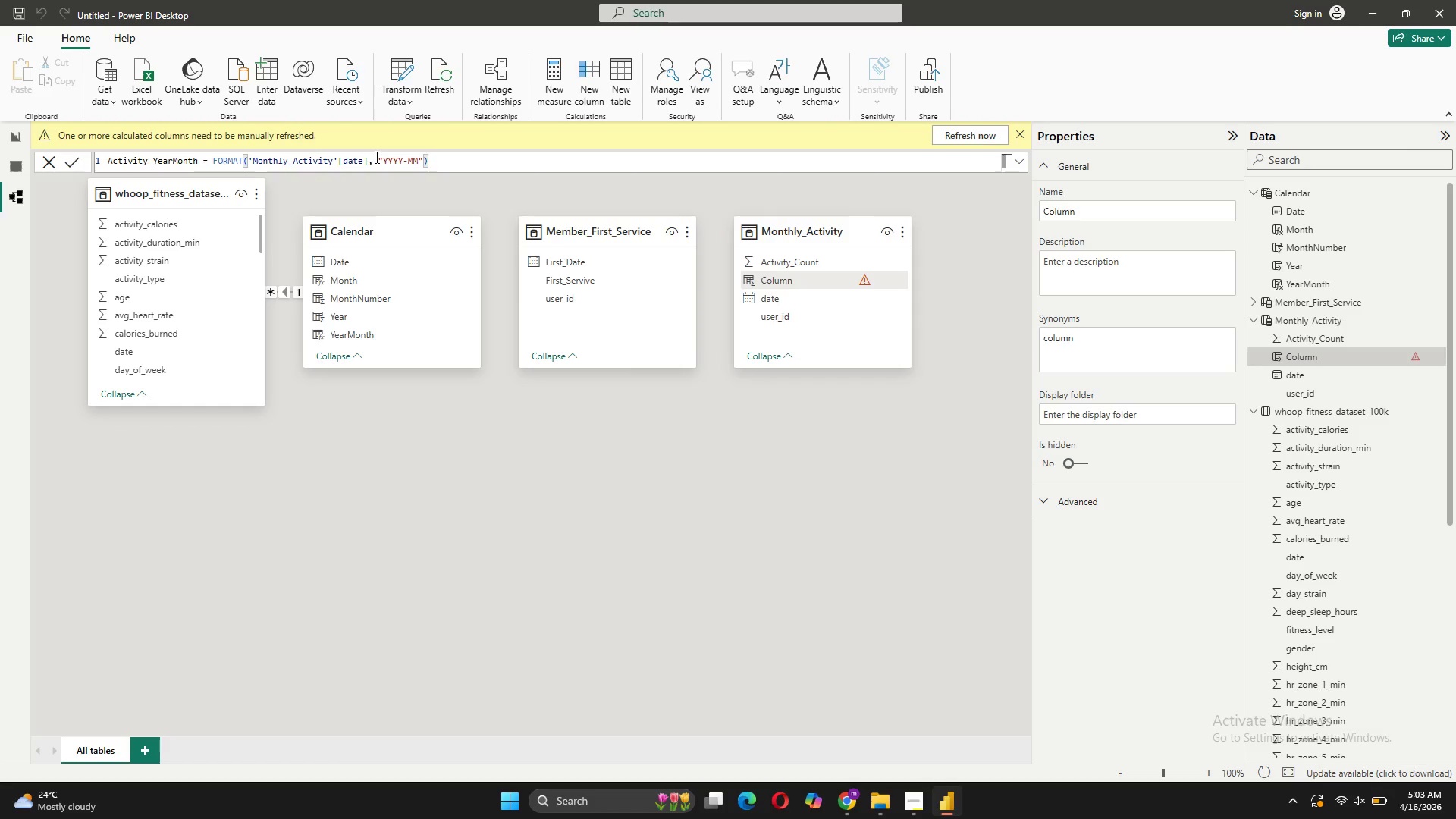 
key(Enter)
 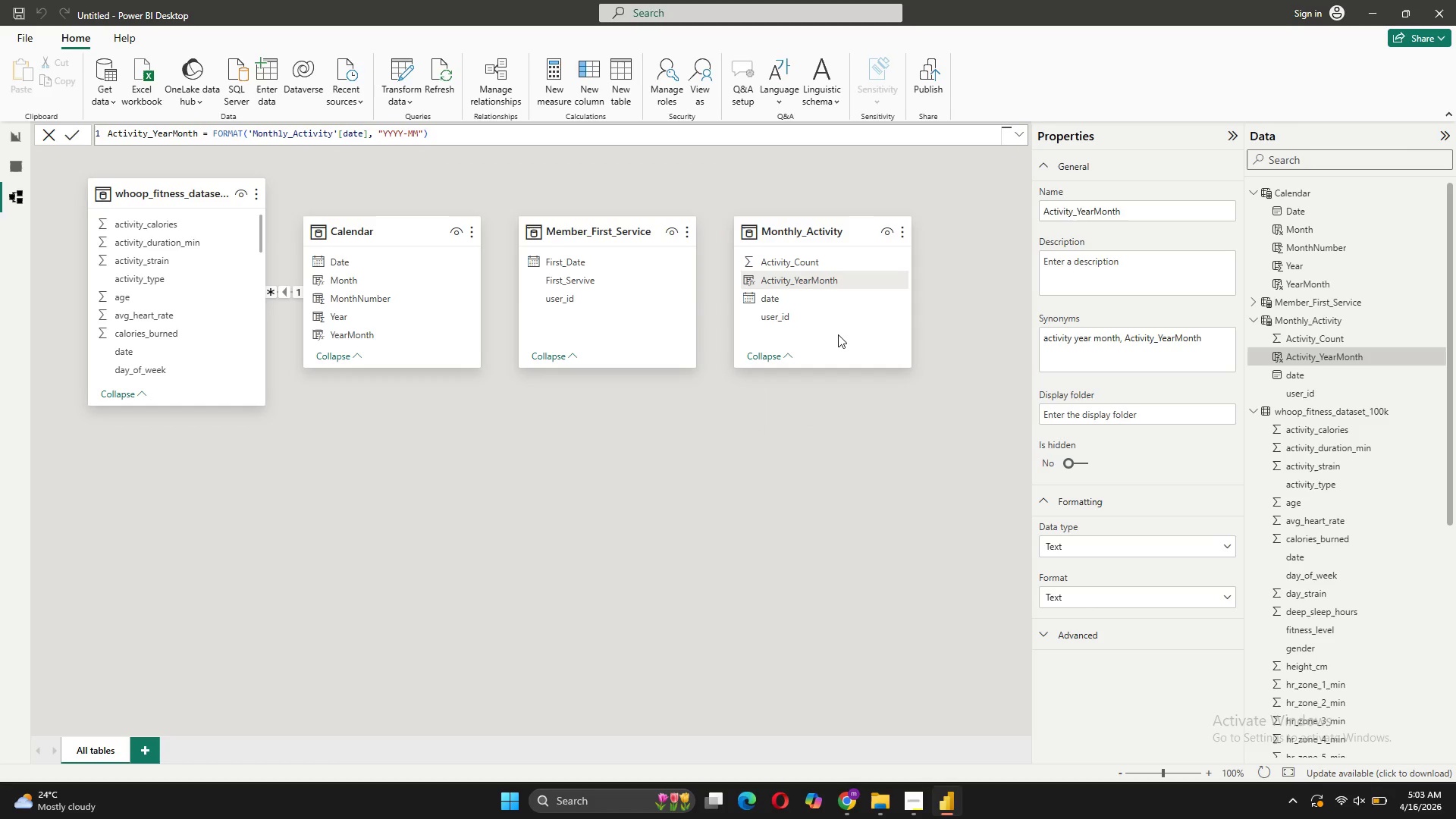 
wait(5.67)
 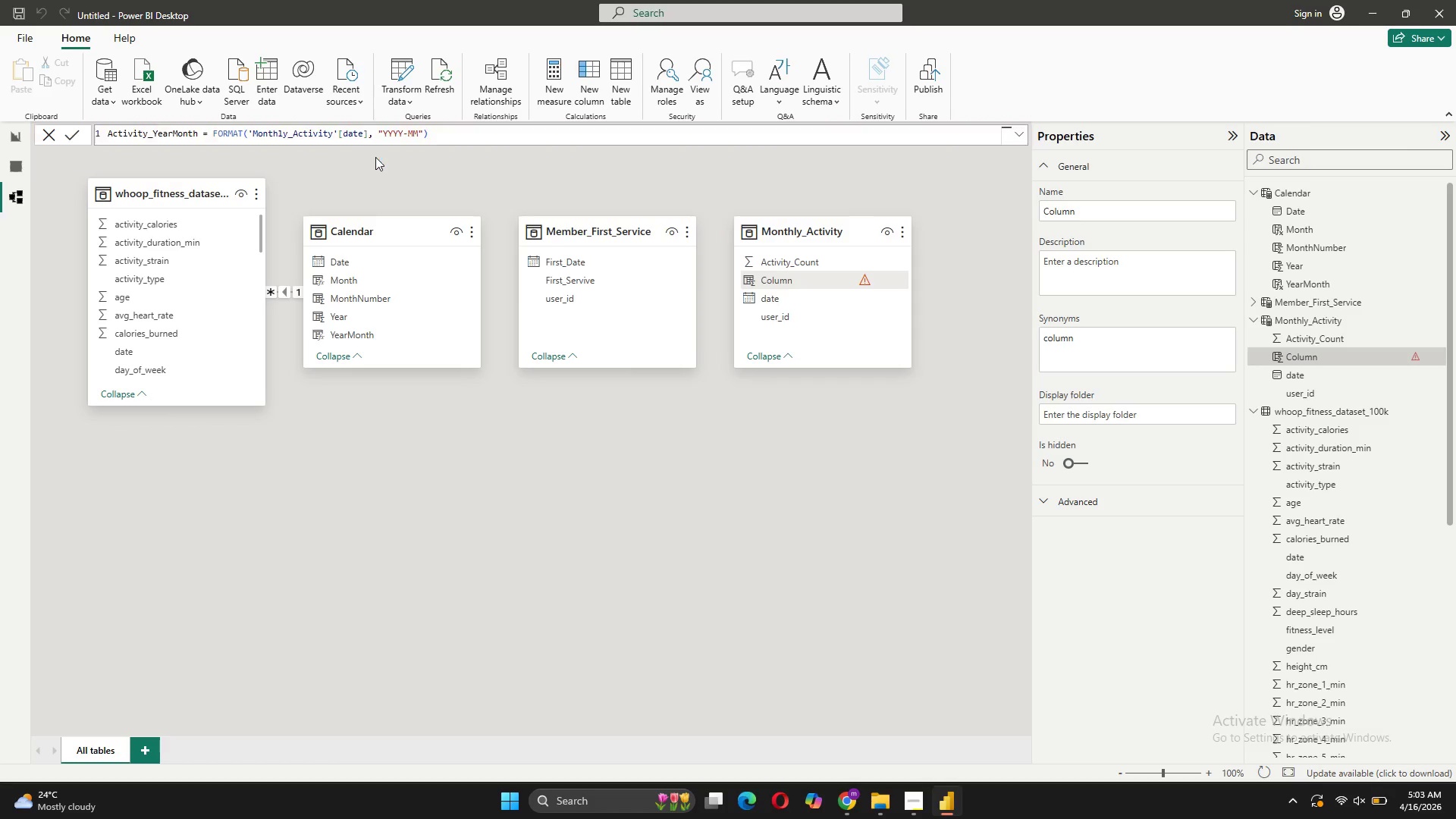 
left_click([14, 163])
 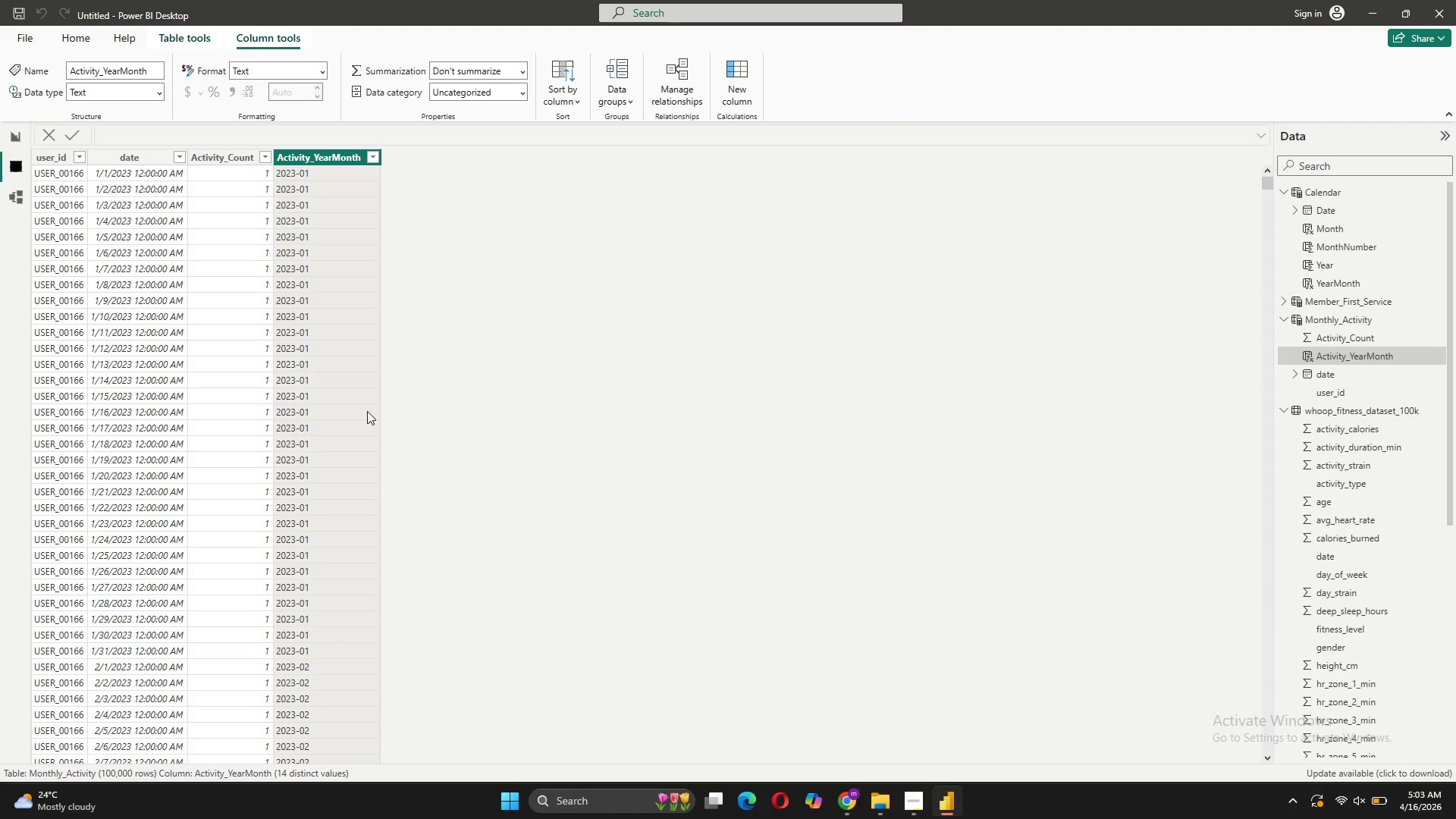 
scroll: coordinate [322, 345], scroll_direction: down, amount: 15.0
 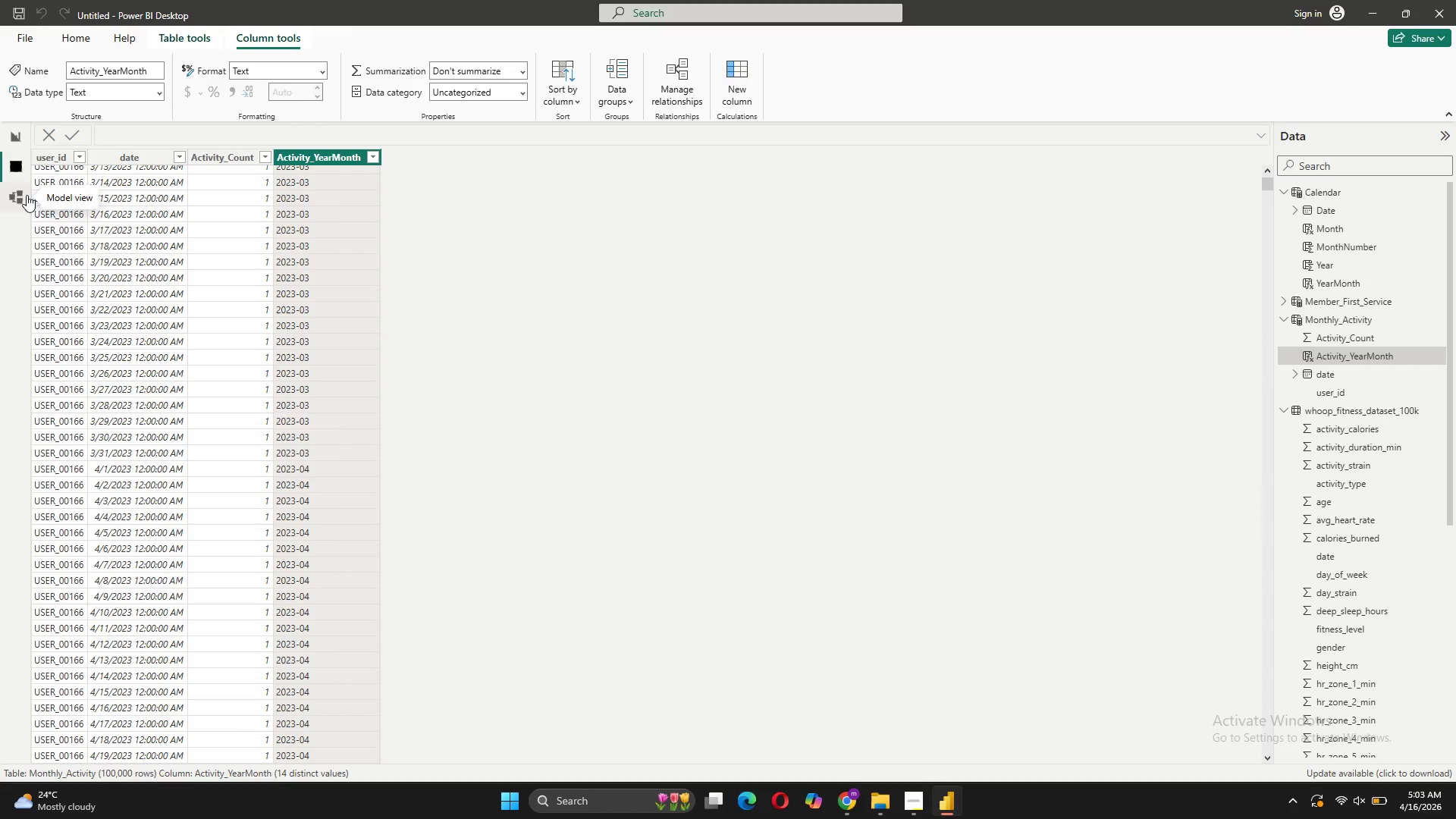 
left_click([14, 196])
 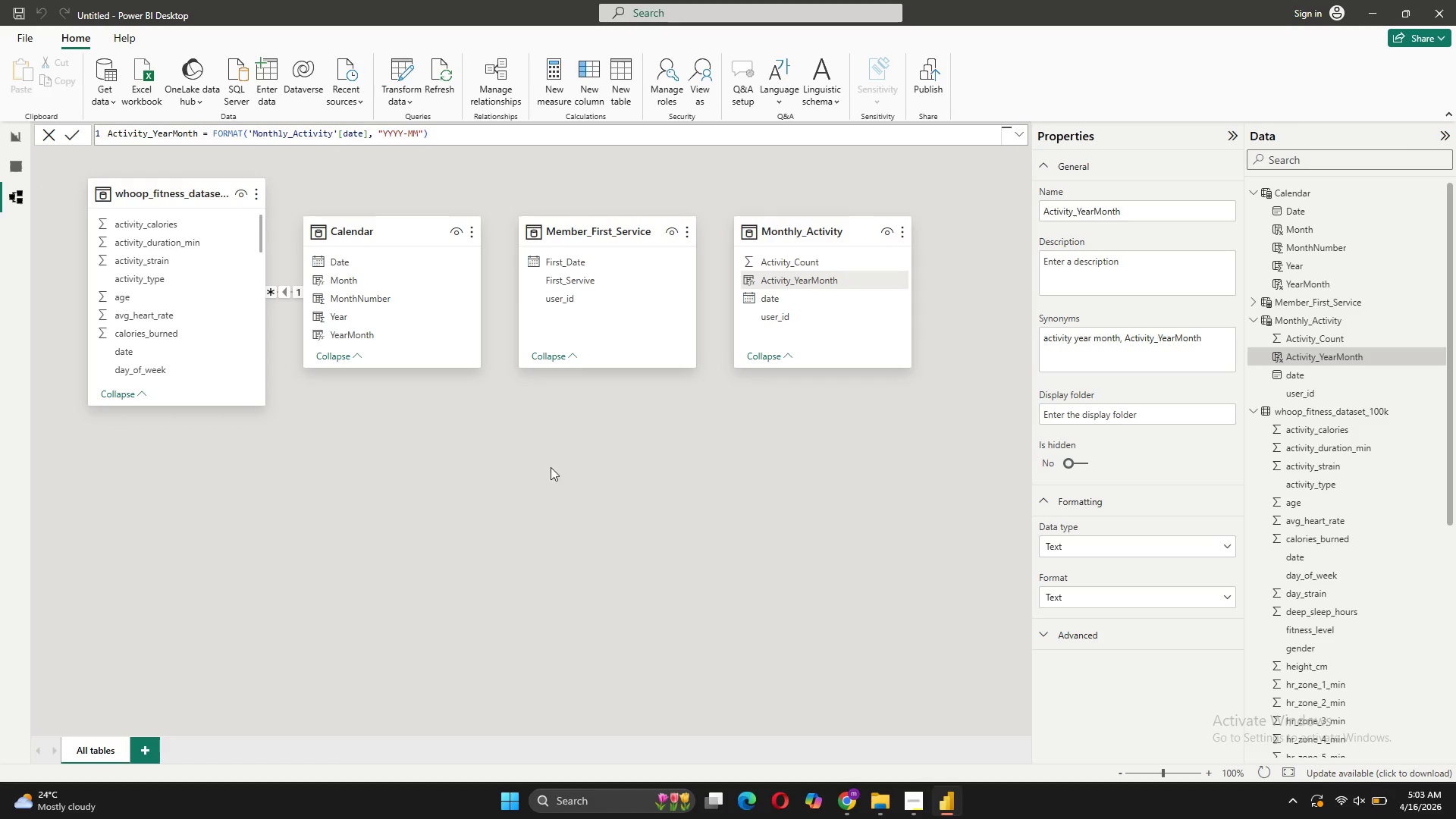 
wait(12.61)
 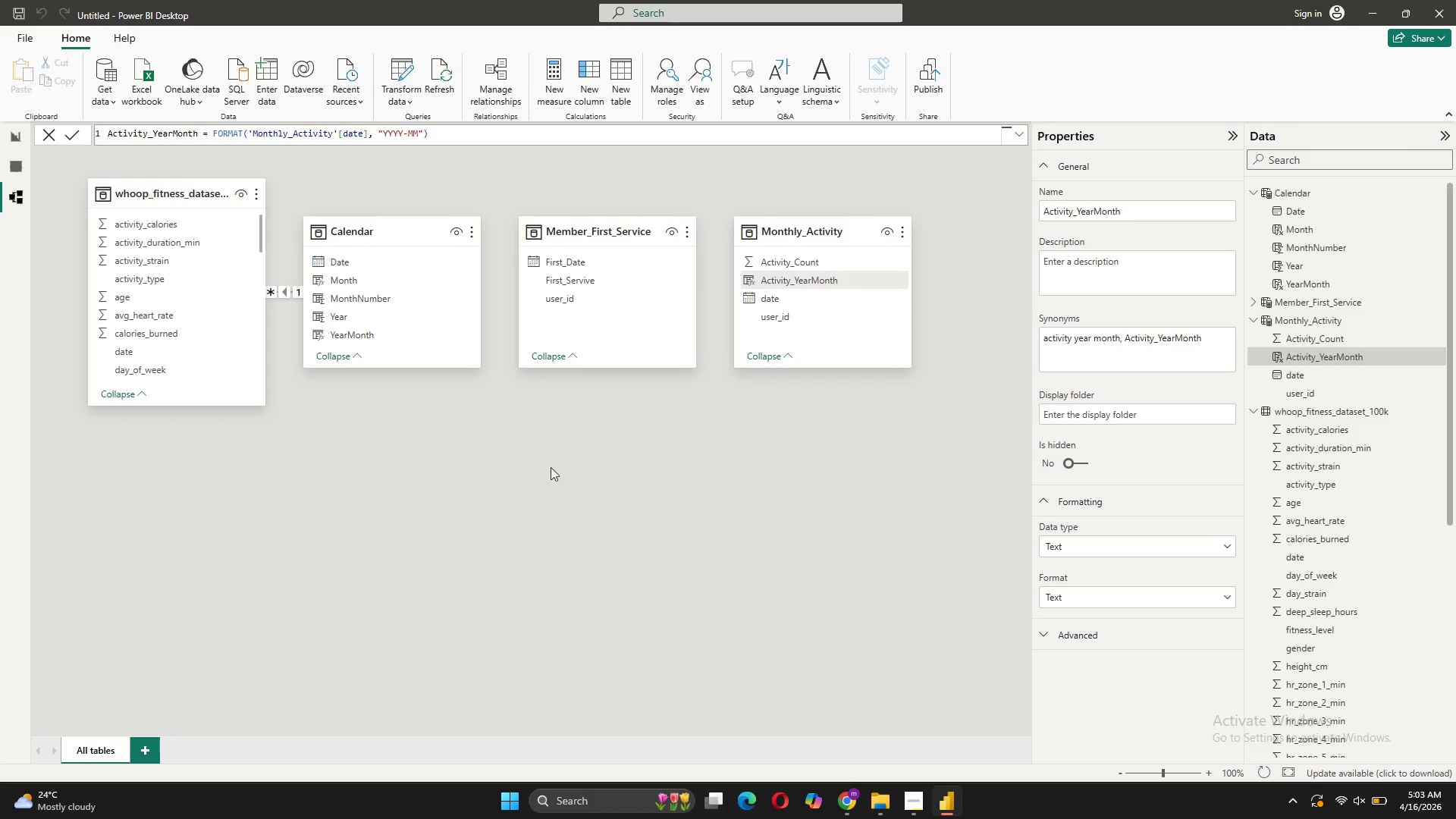 
left_click([582, 93])
 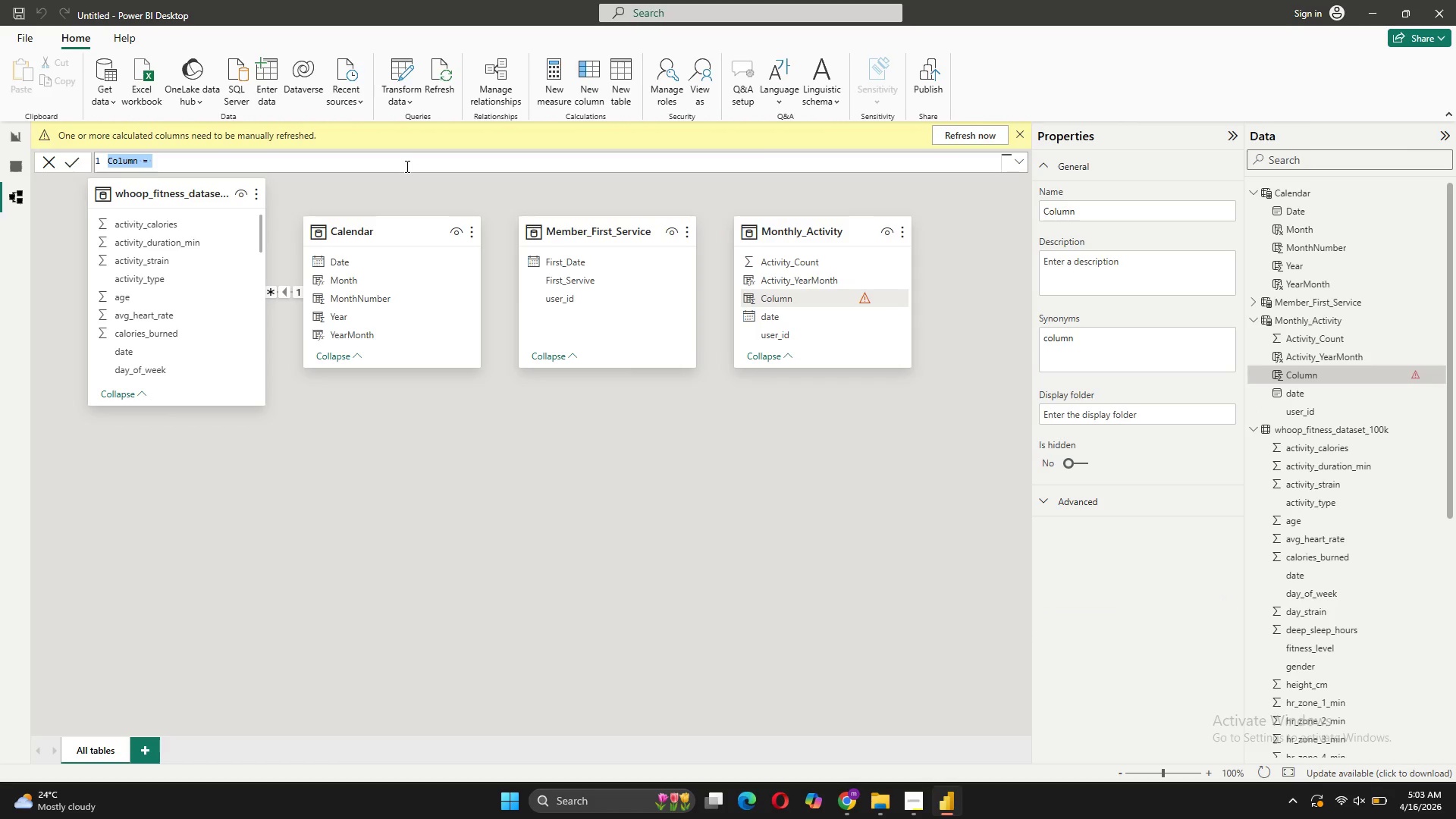 
type(iS_a)
key(Backspace)
key(Backspace)
key(Backspace)
key(Backspace)
type(Is_Active = 1)
 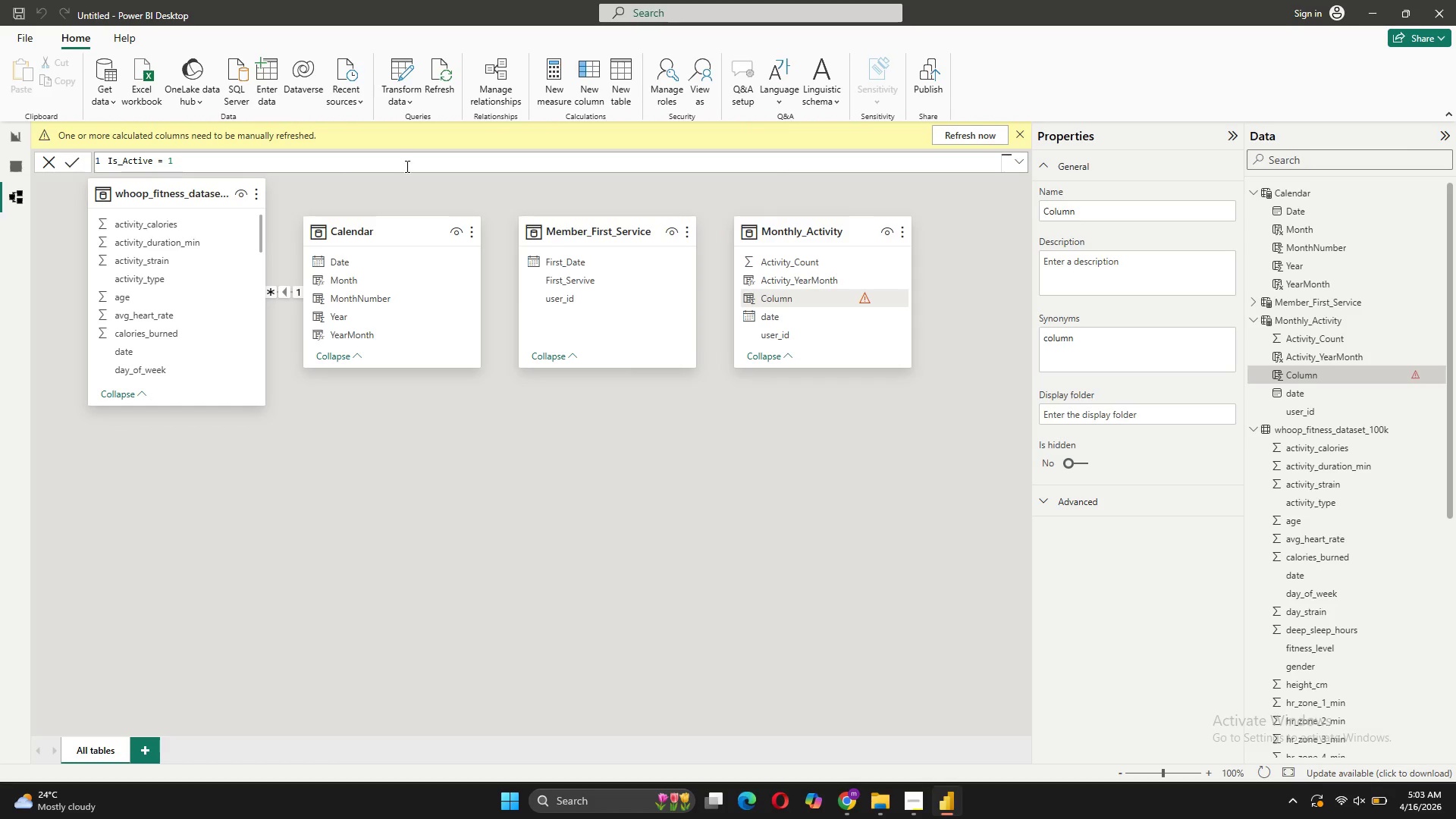 
key(Enter)
 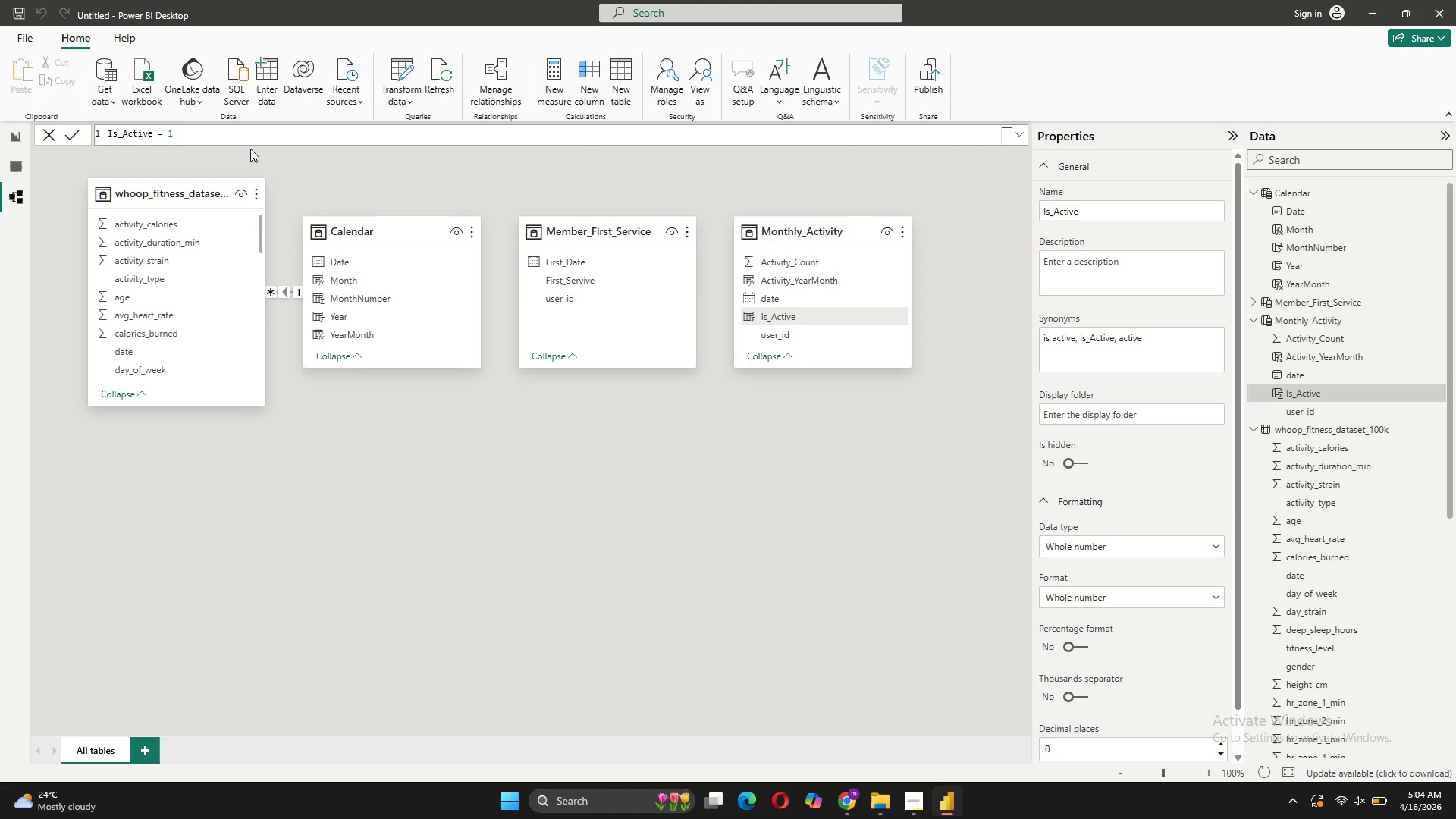 
wait(5.62)
 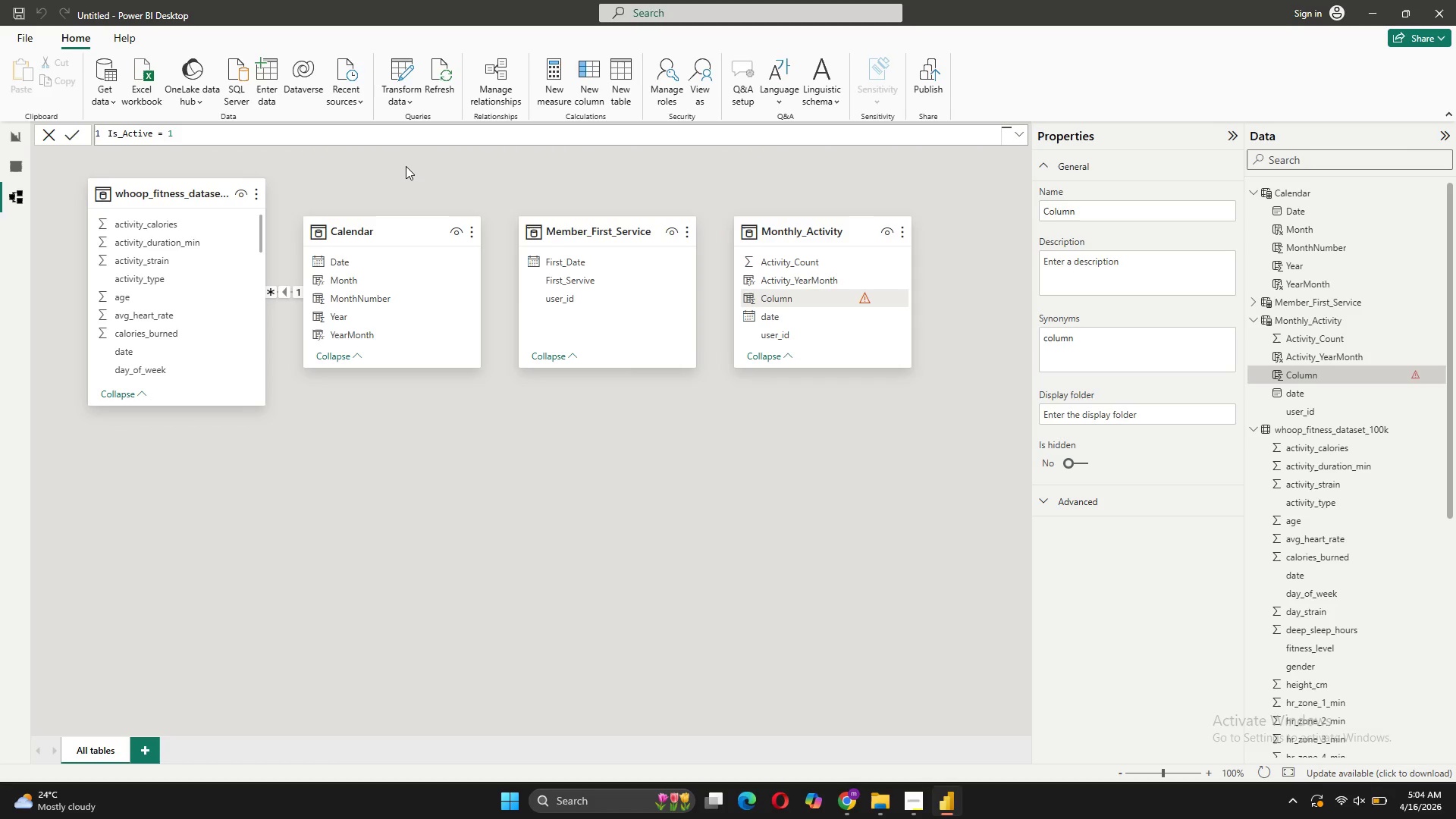 
left_click([189, 133])
 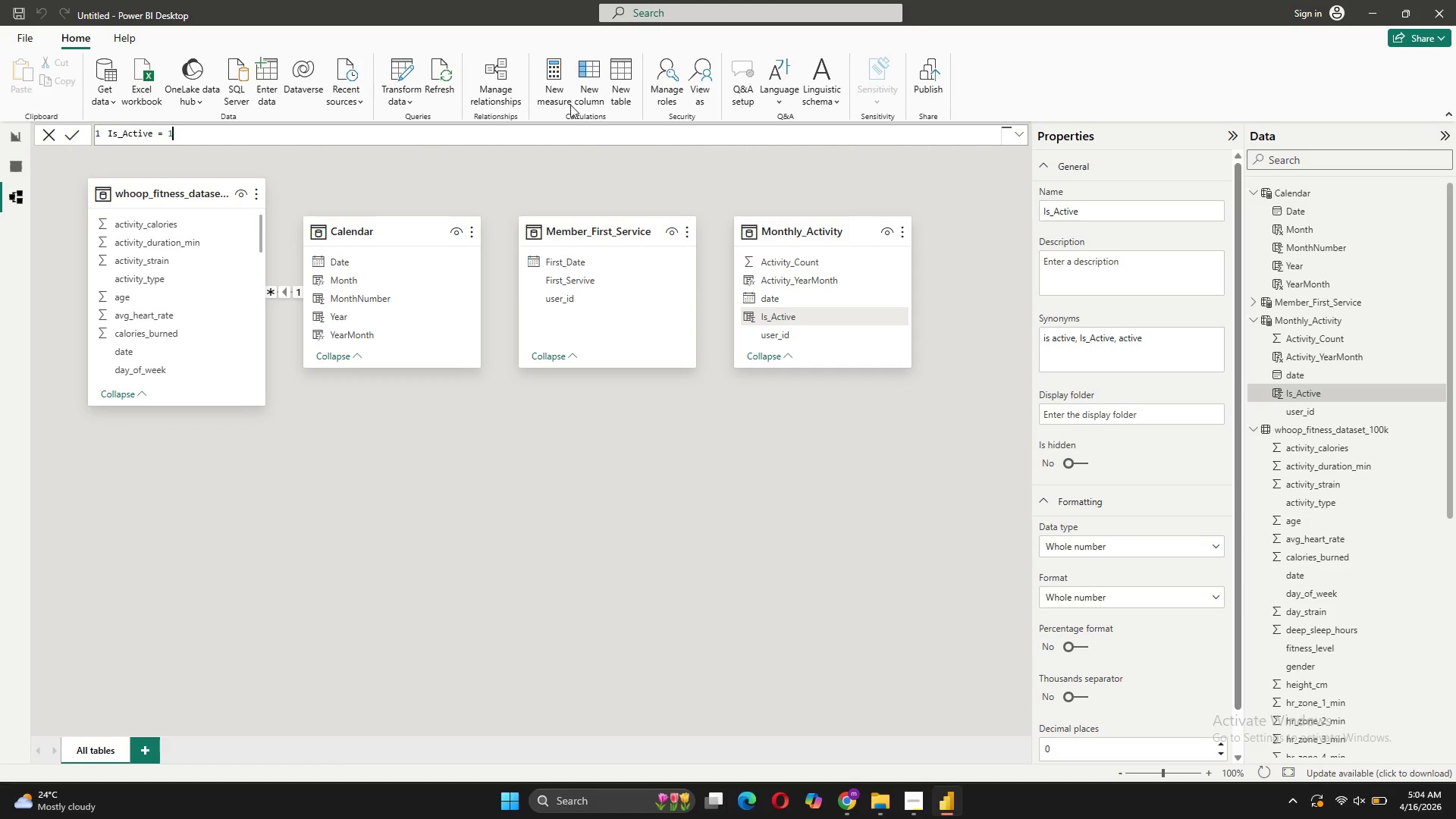 
left_click([588, 97])
 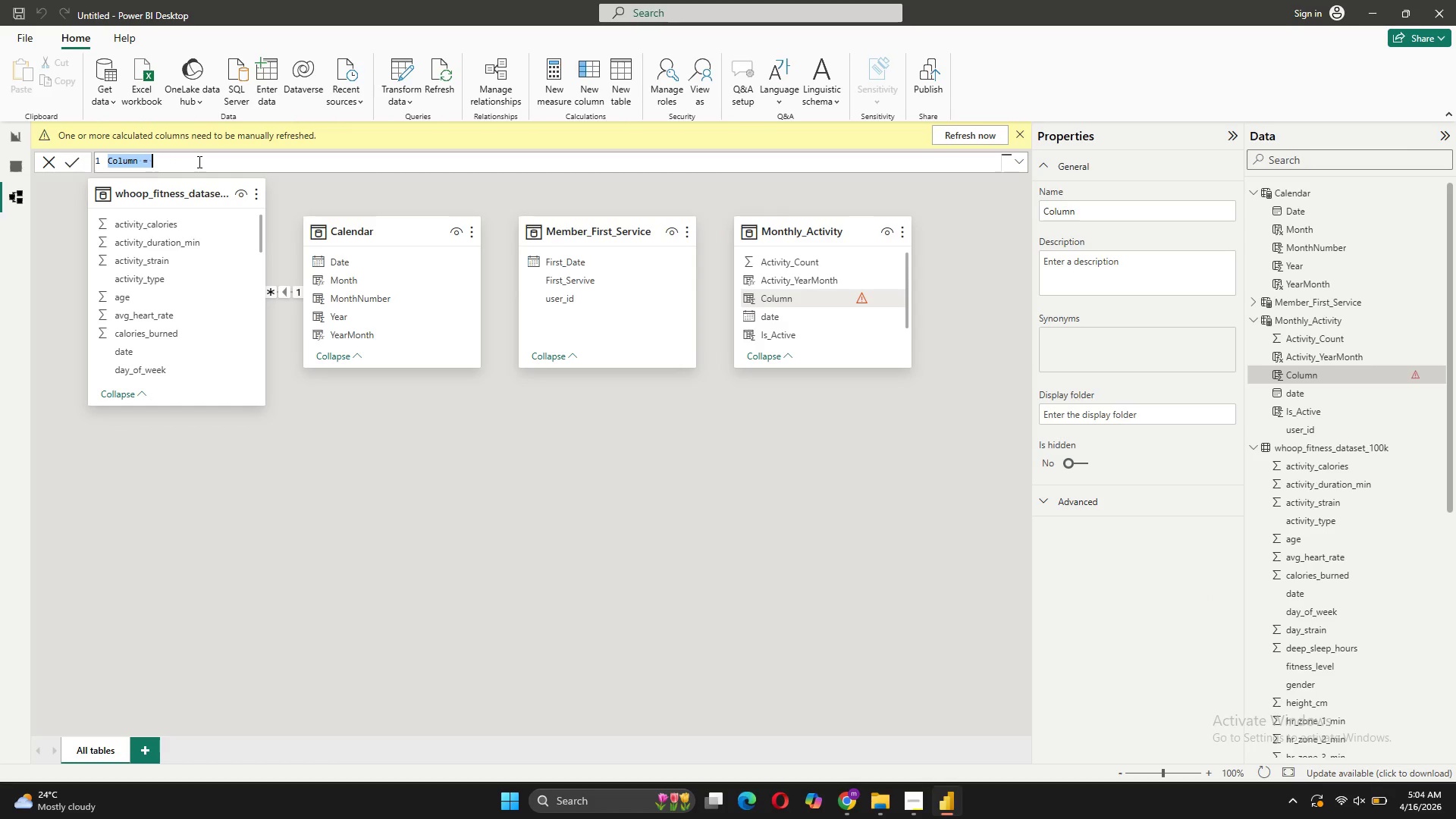 
type(Join_Date = LOOK)
key(Tab)
 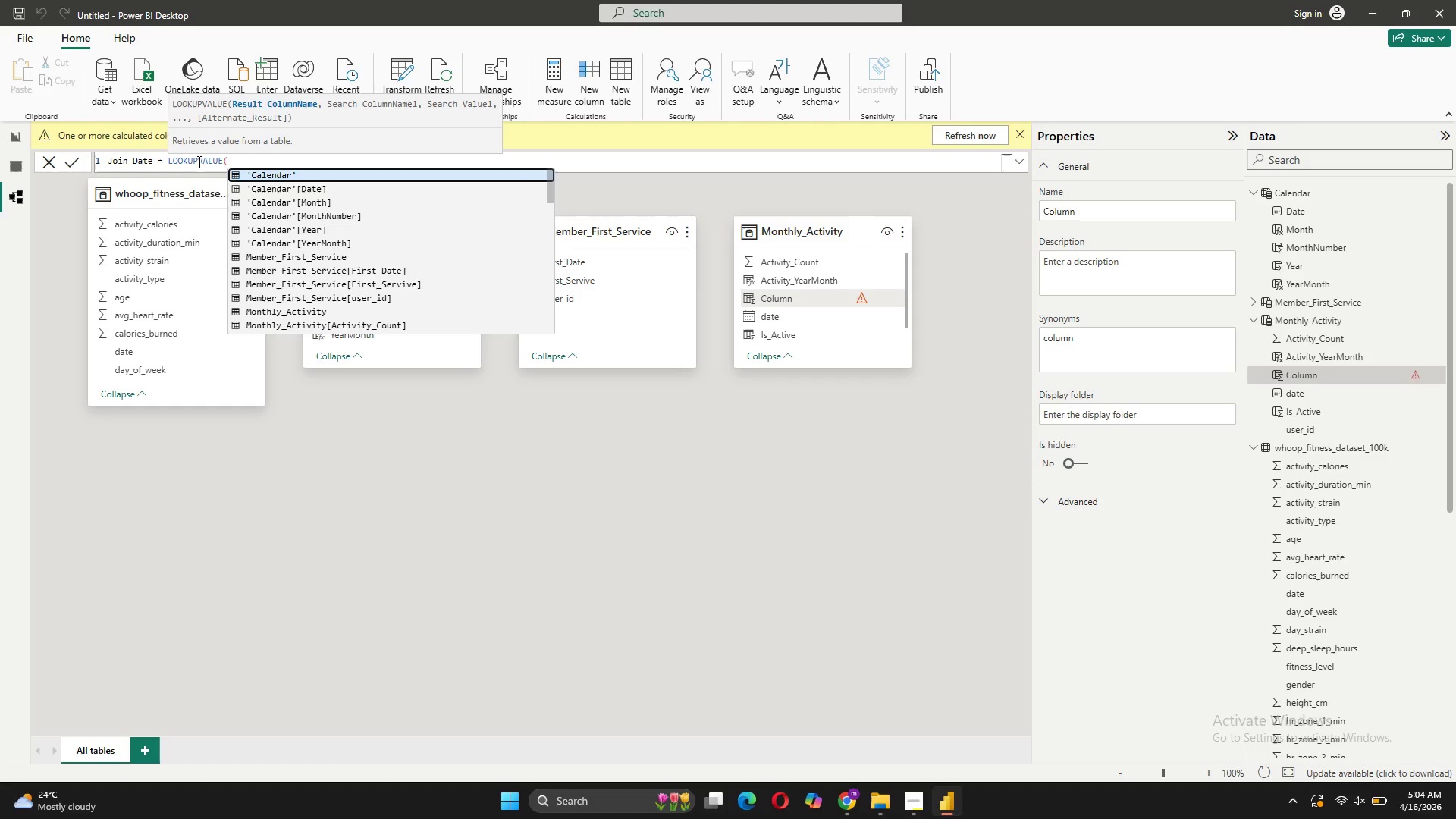 
type(())
key(Backspace)
key(Backspace)
type())
 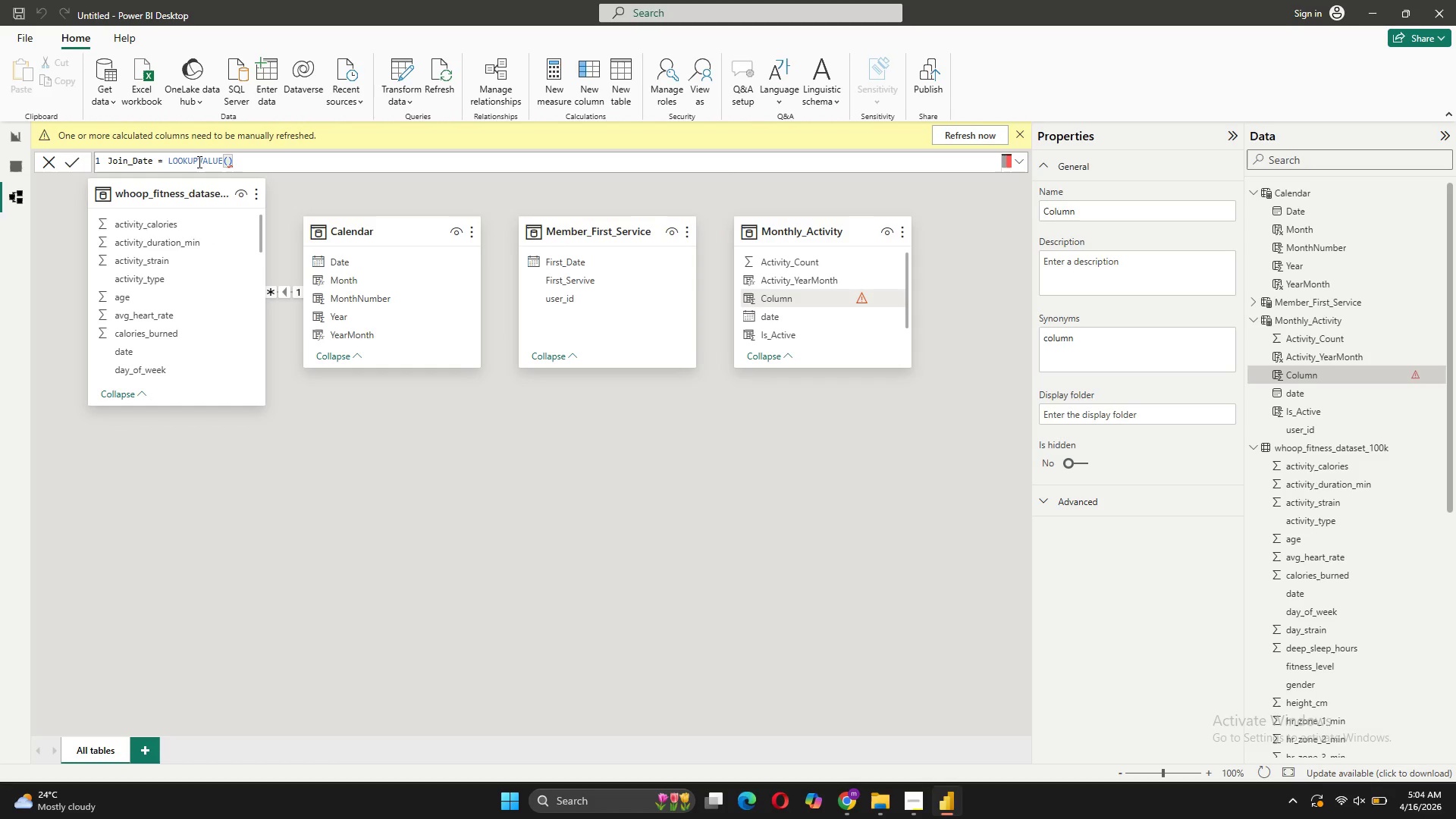 
left_click([1015, 159])
 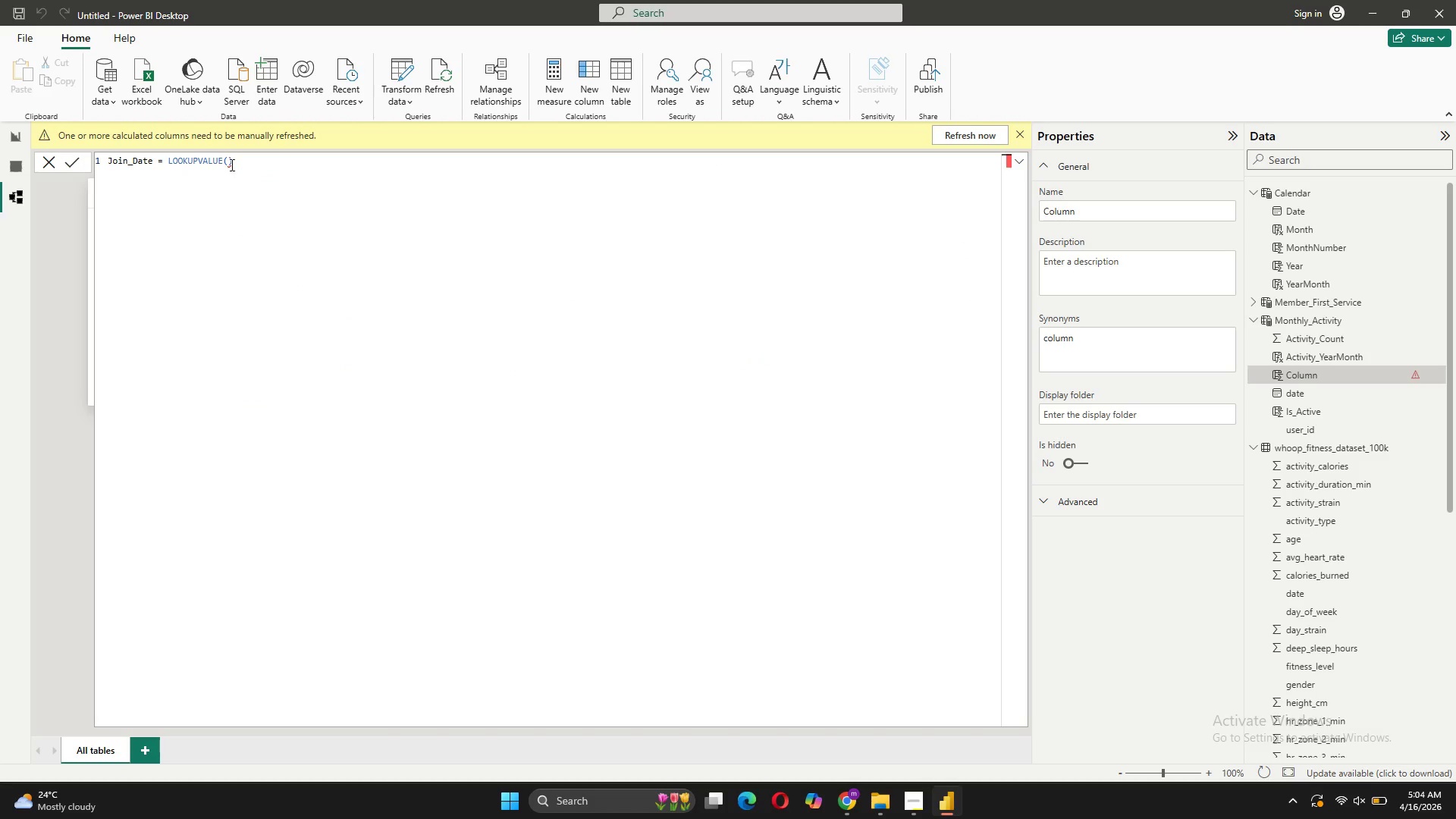 
left_click([226, 162])
 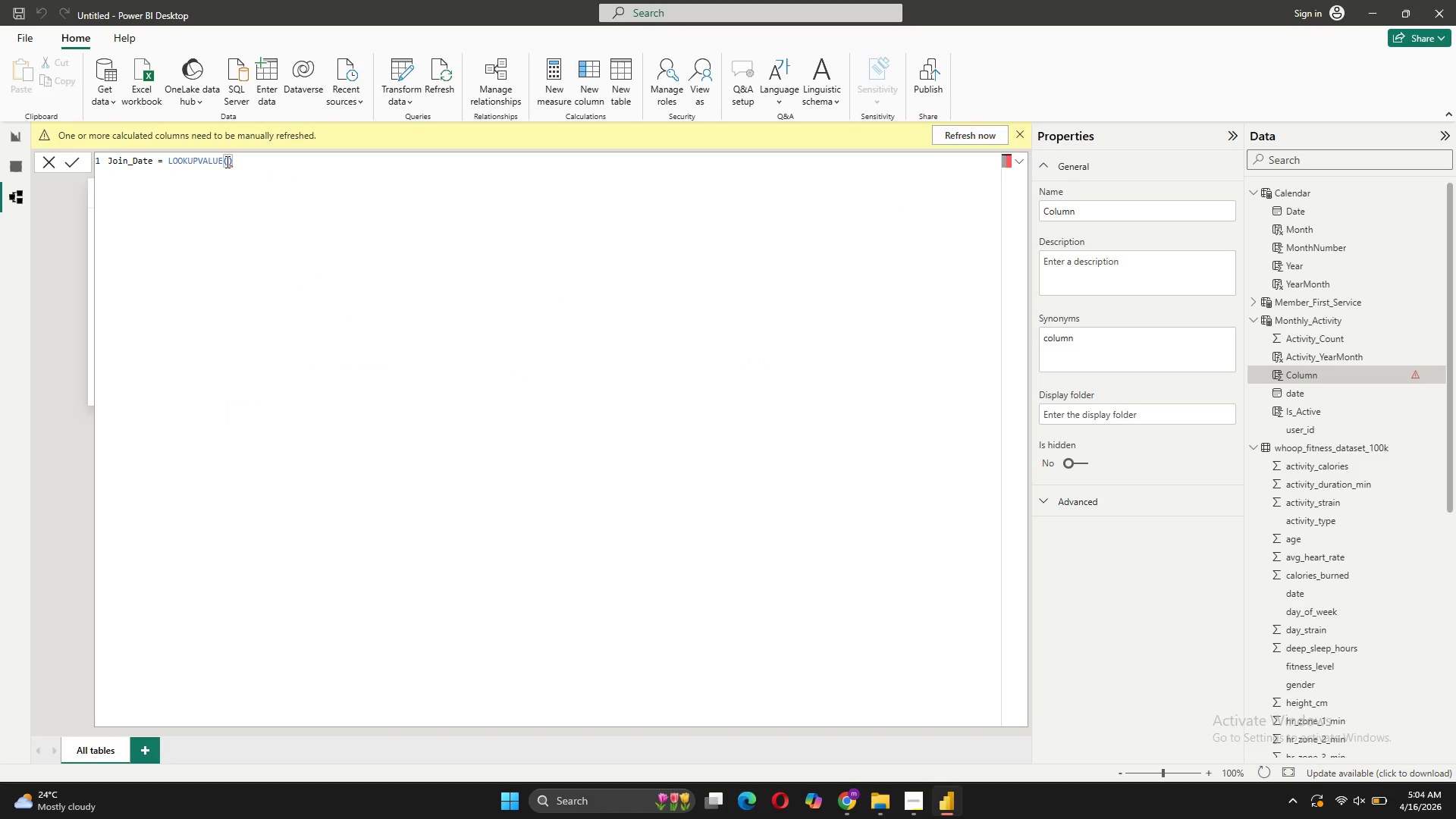 
key(Shift+ShiftRight)
 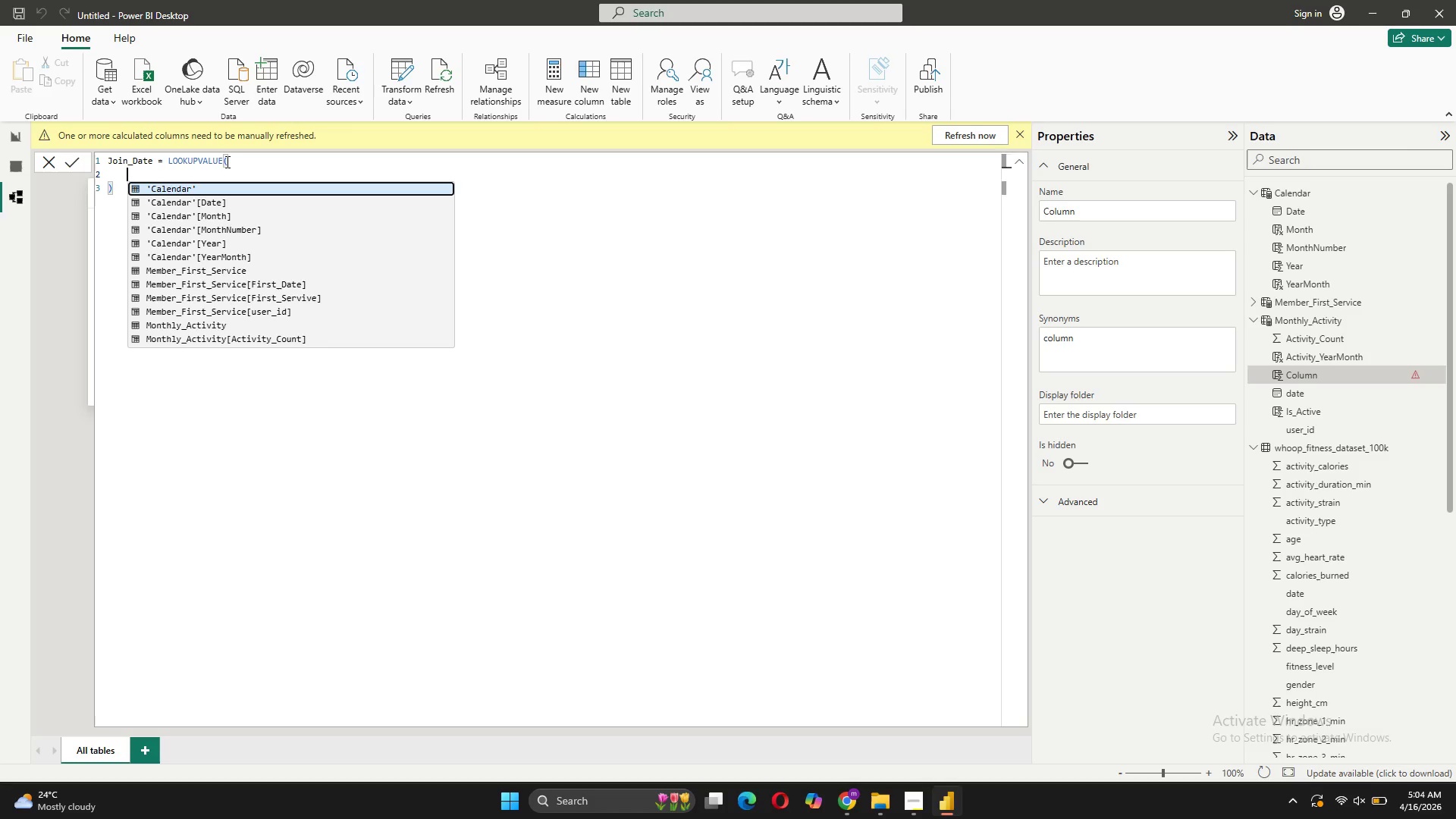 
key(Shift+Enter)
 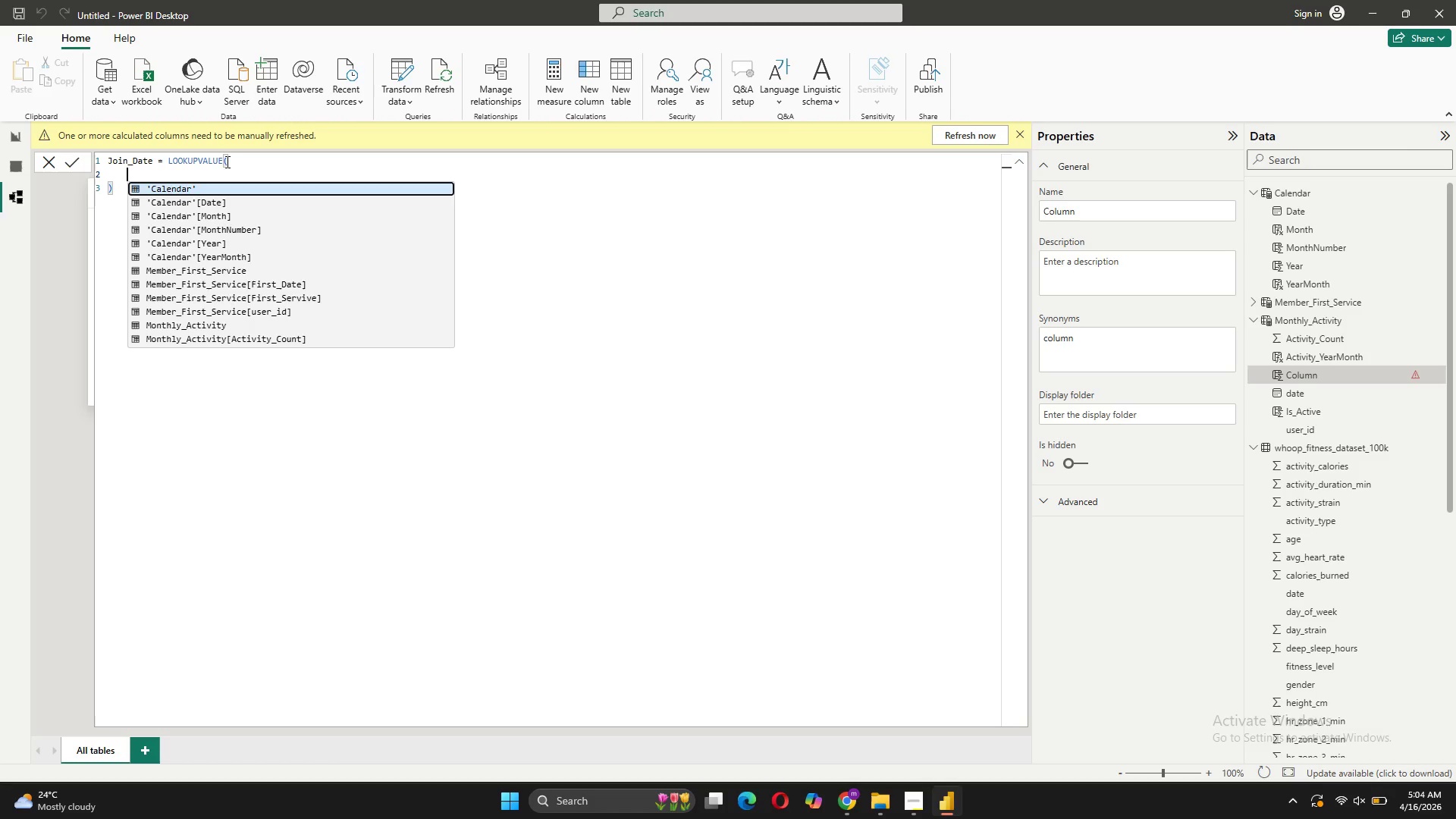 
type('mem)
 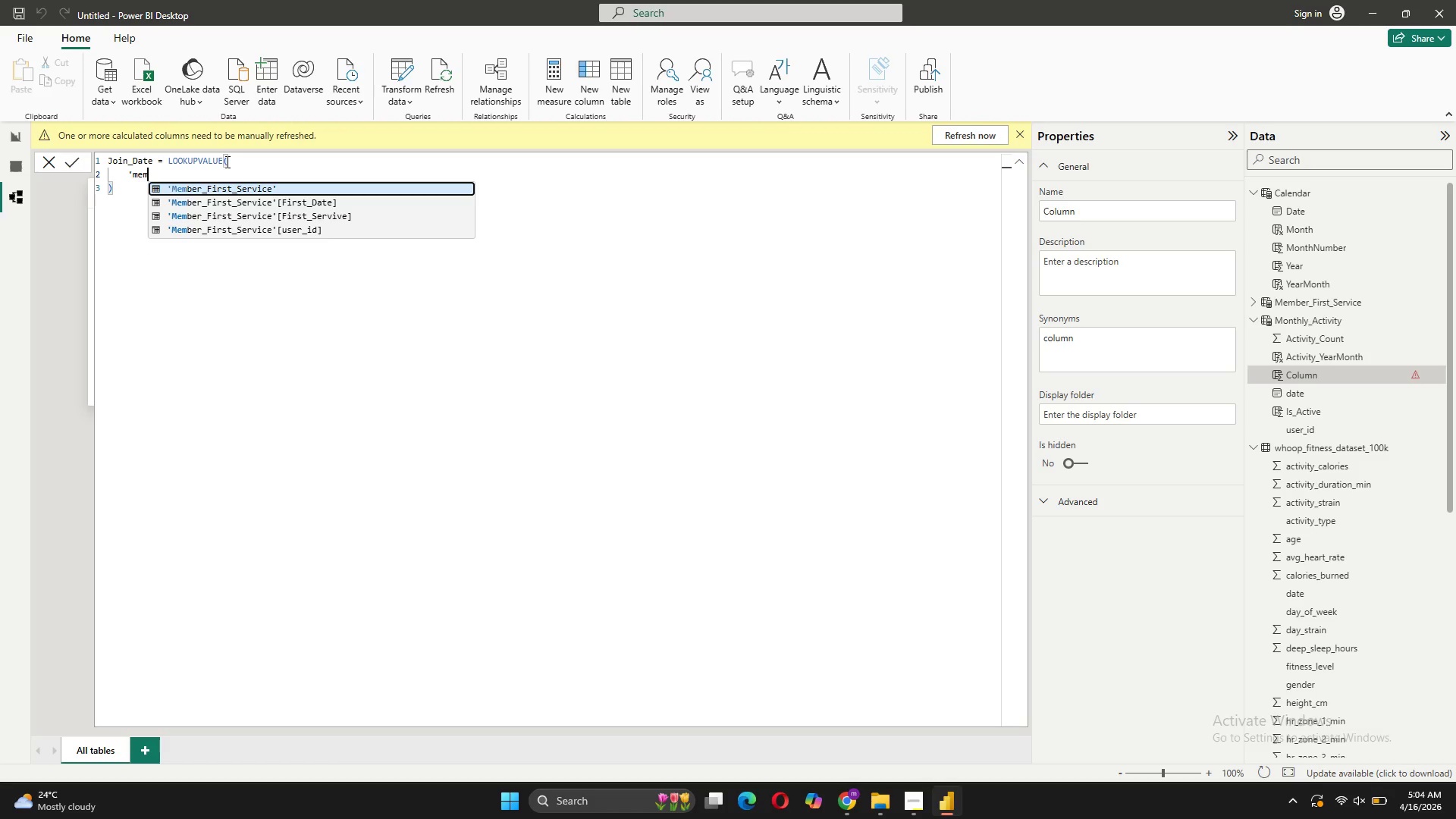 
left_click([281, 186])
 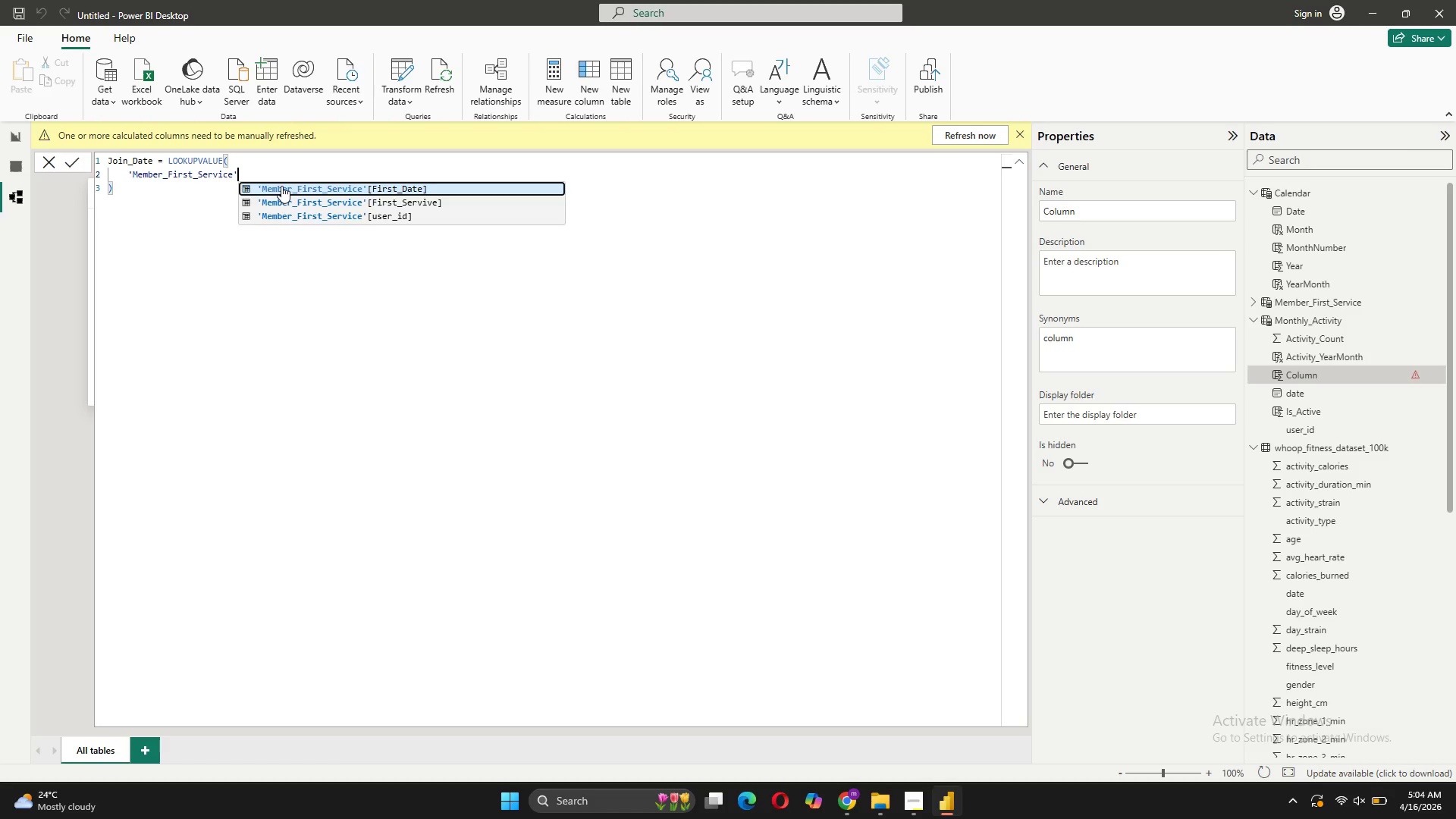 
key(BracketLeft)
 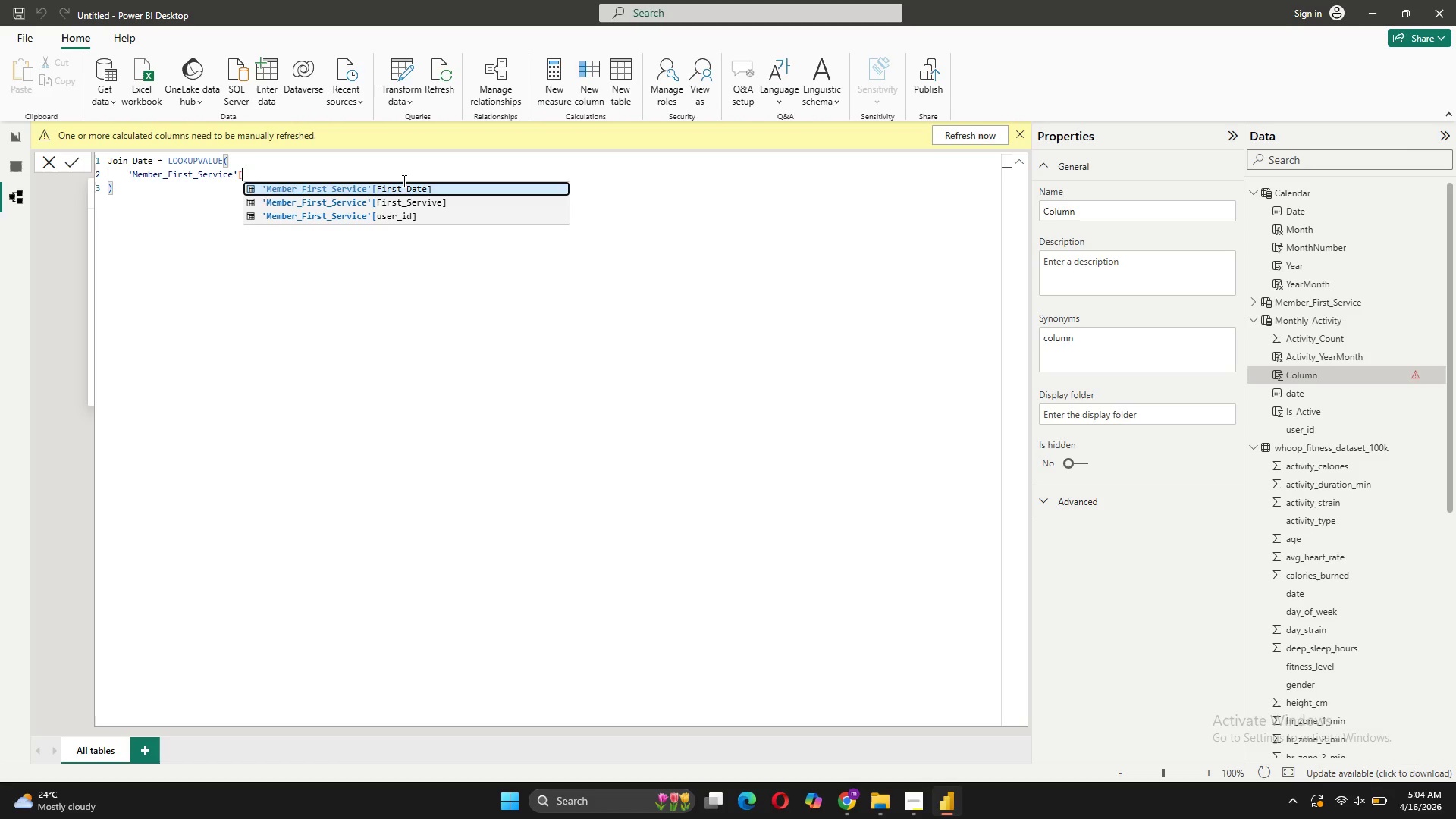 
left_click([406, 188])
 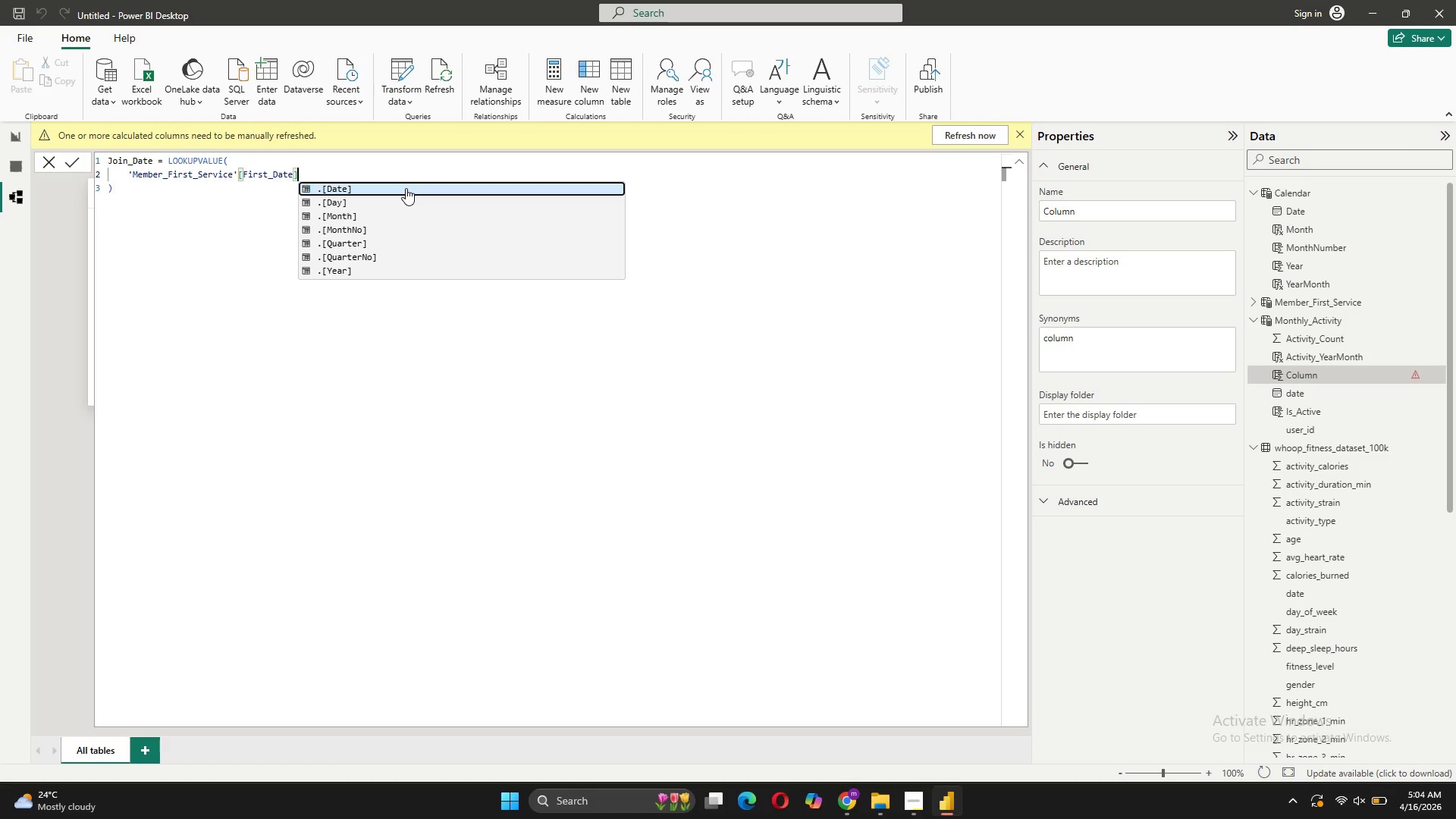 
key(Comma)
 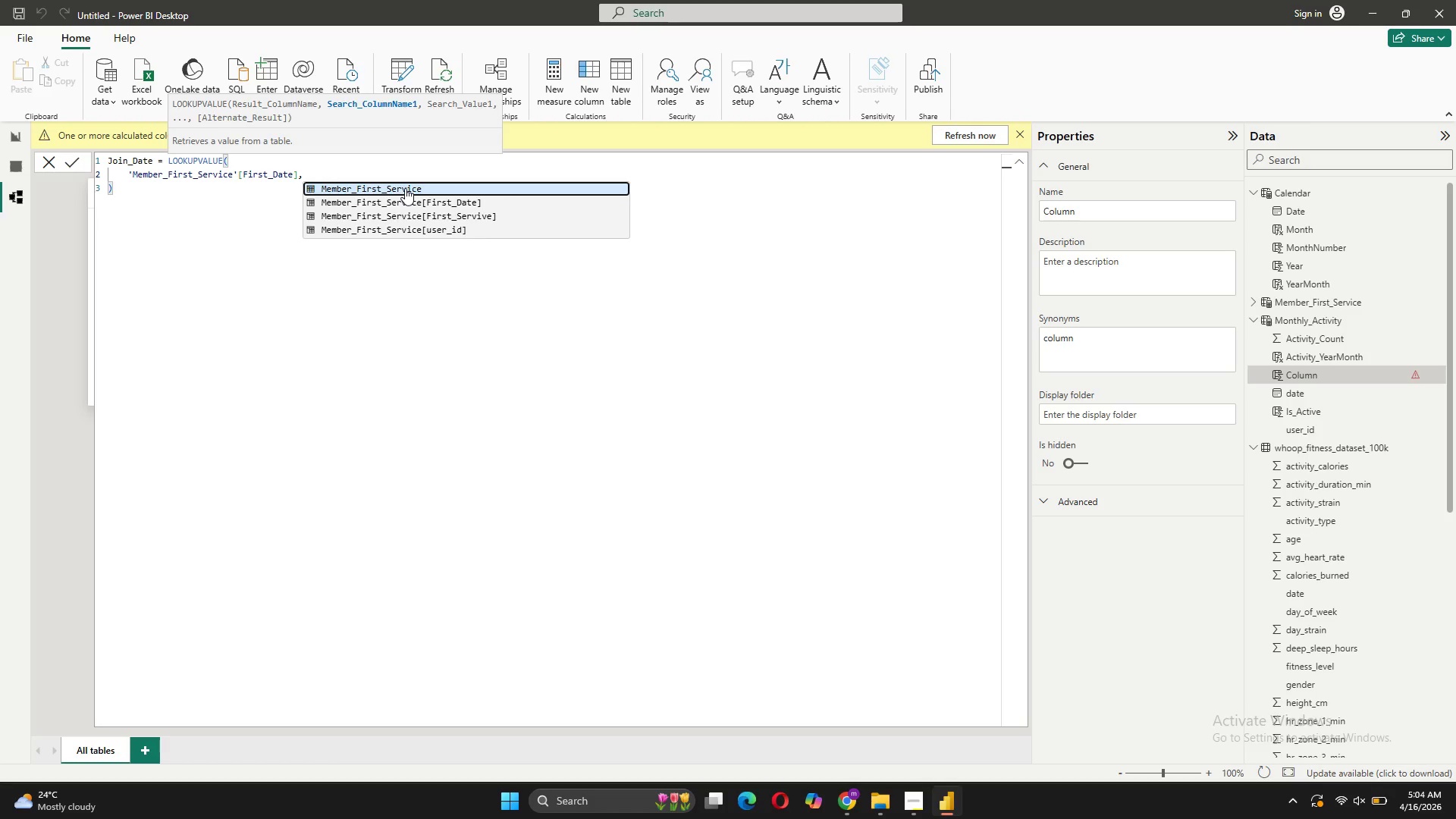 
key(Enter)
 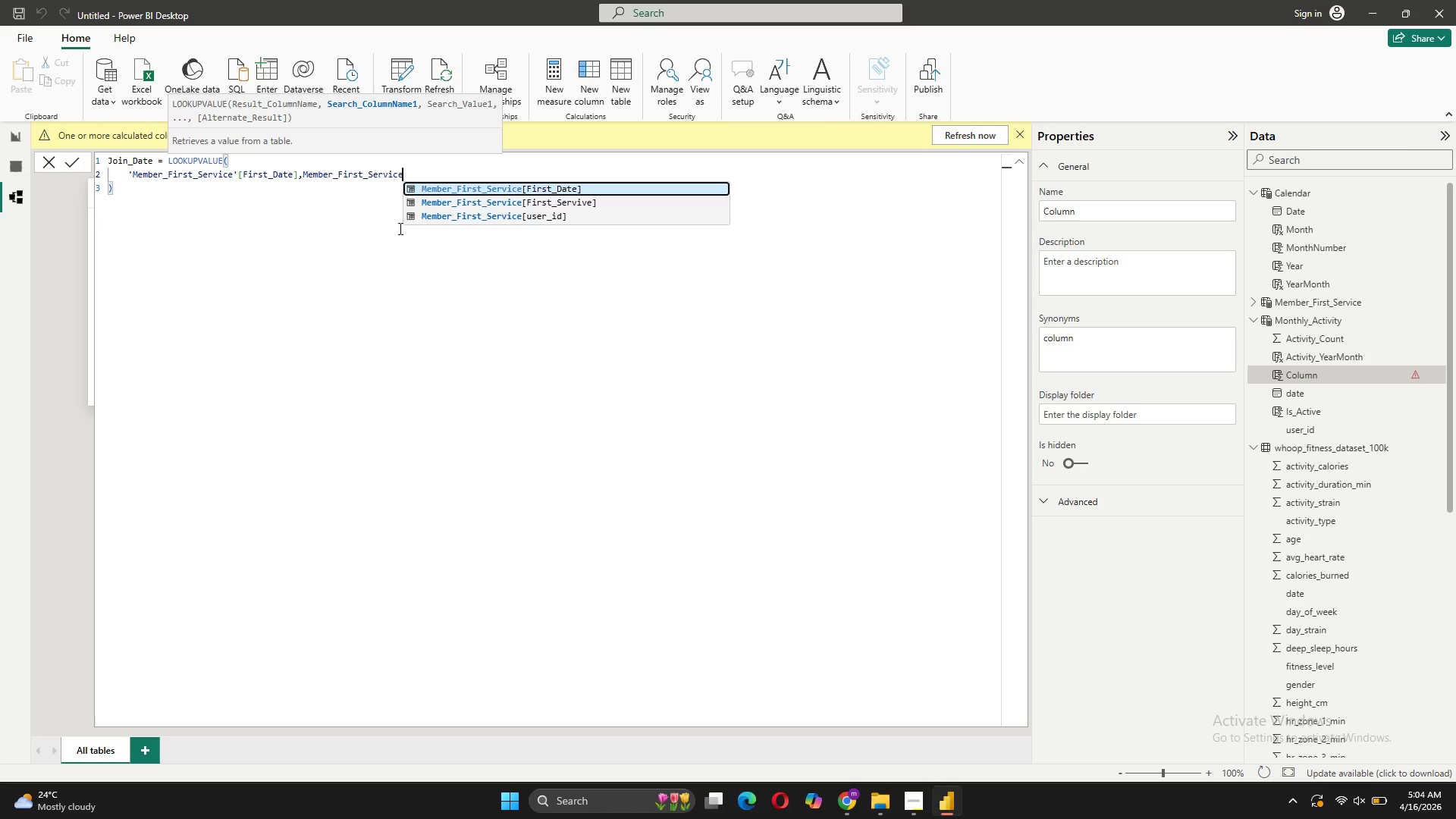 
wait(5.25)
 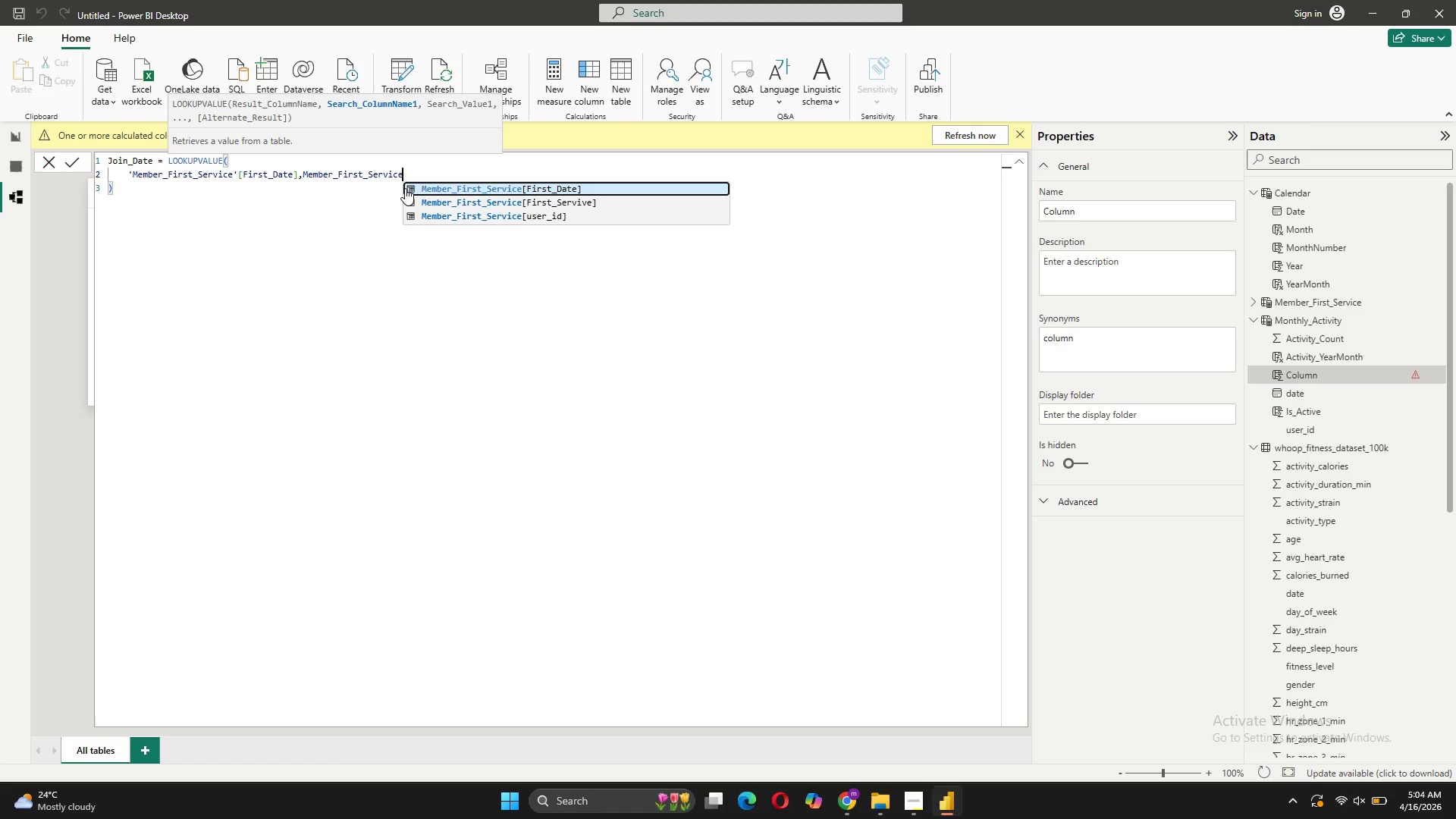 
left_click([488, 213])
 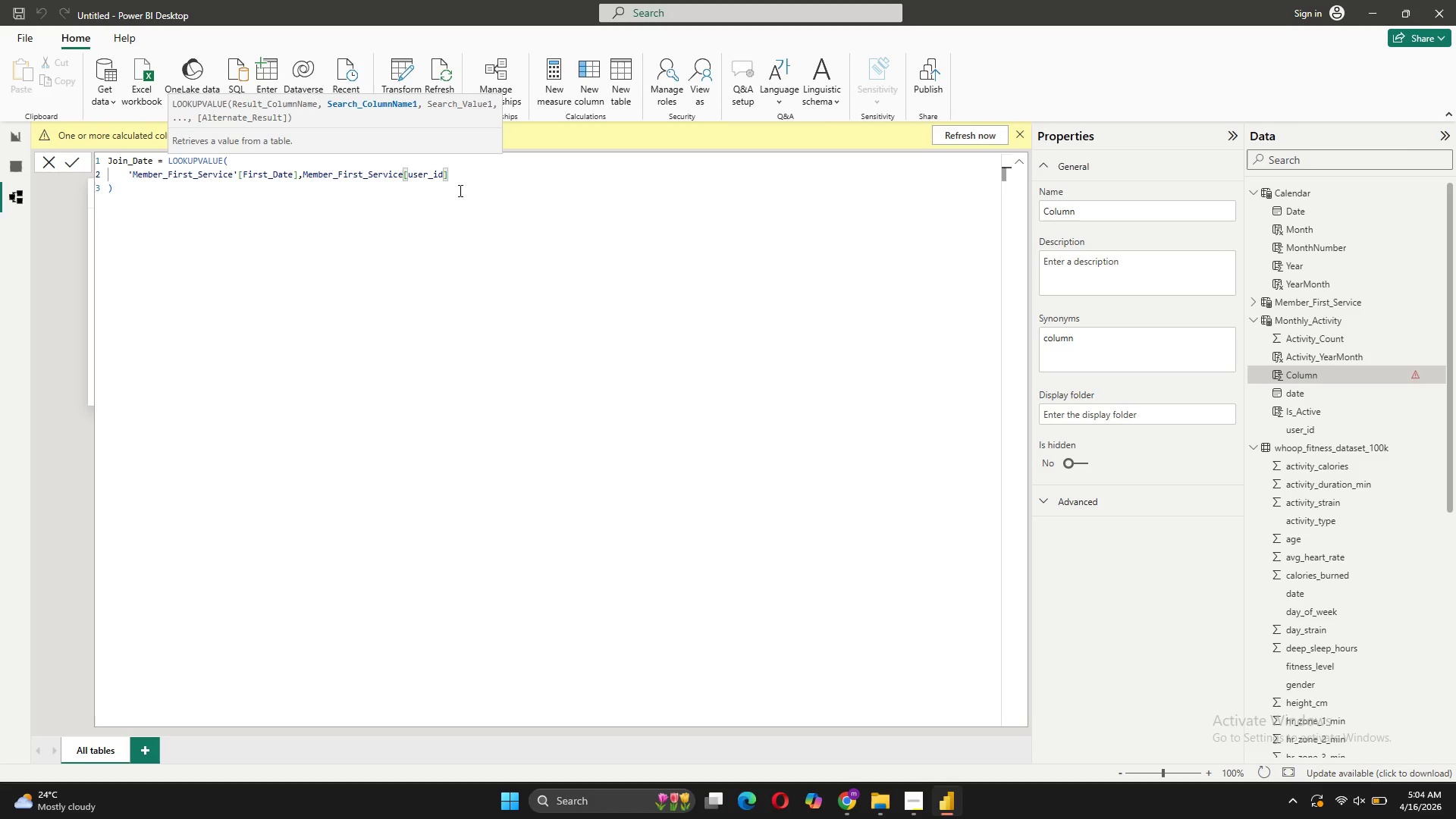 
type(,MONTH)
 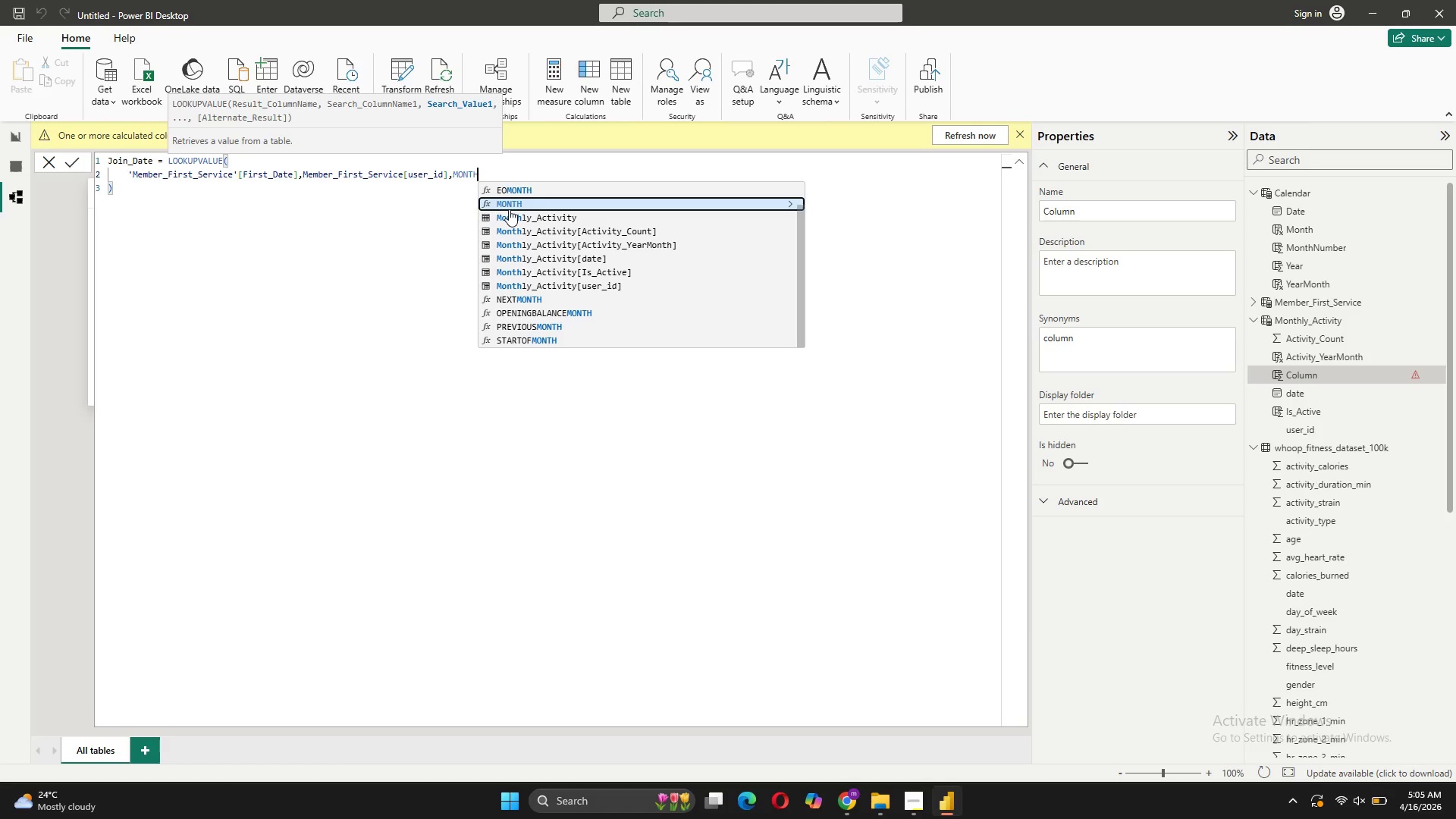 
left_click([510, 205])
 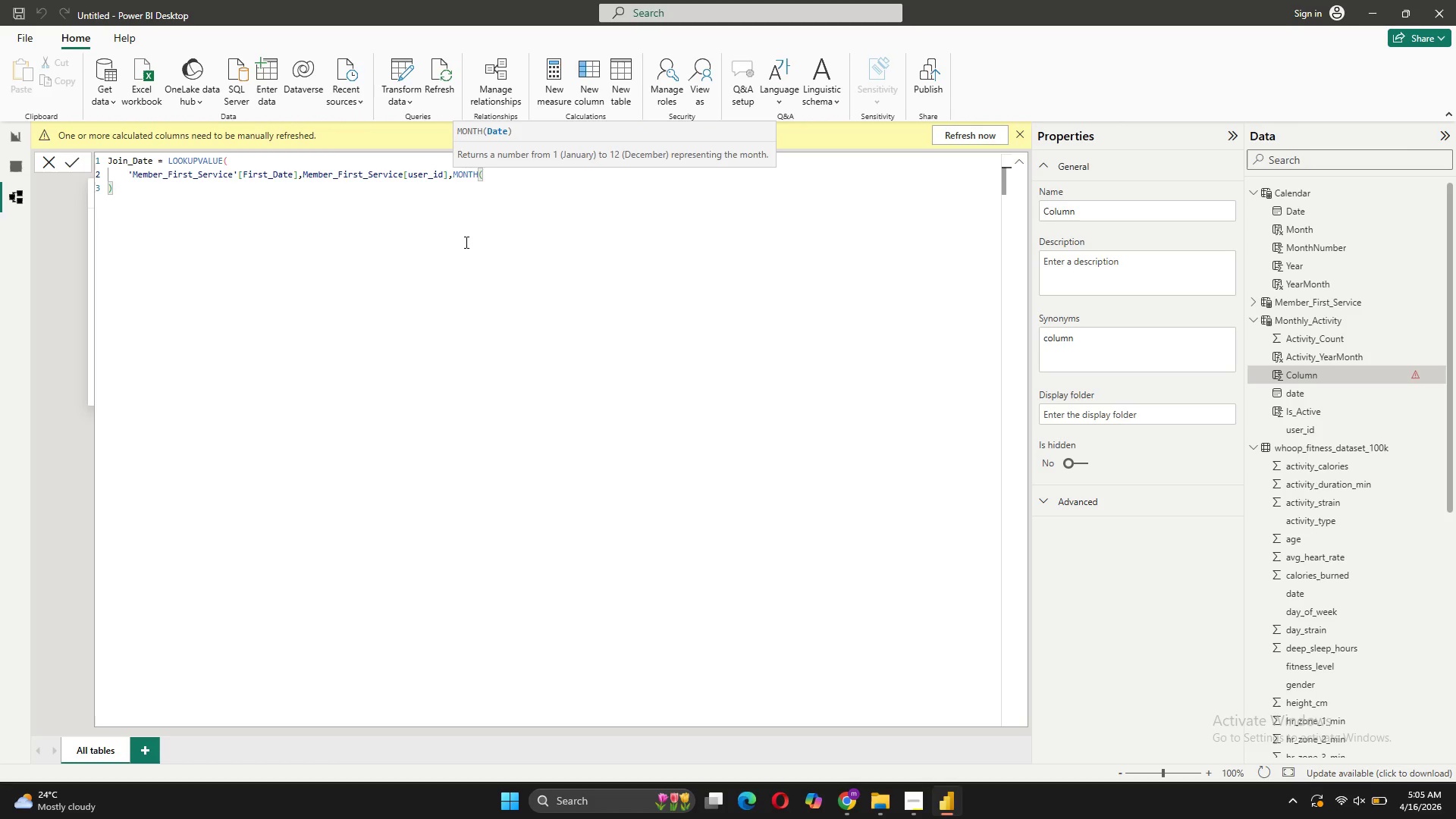 
wait(7.75)
 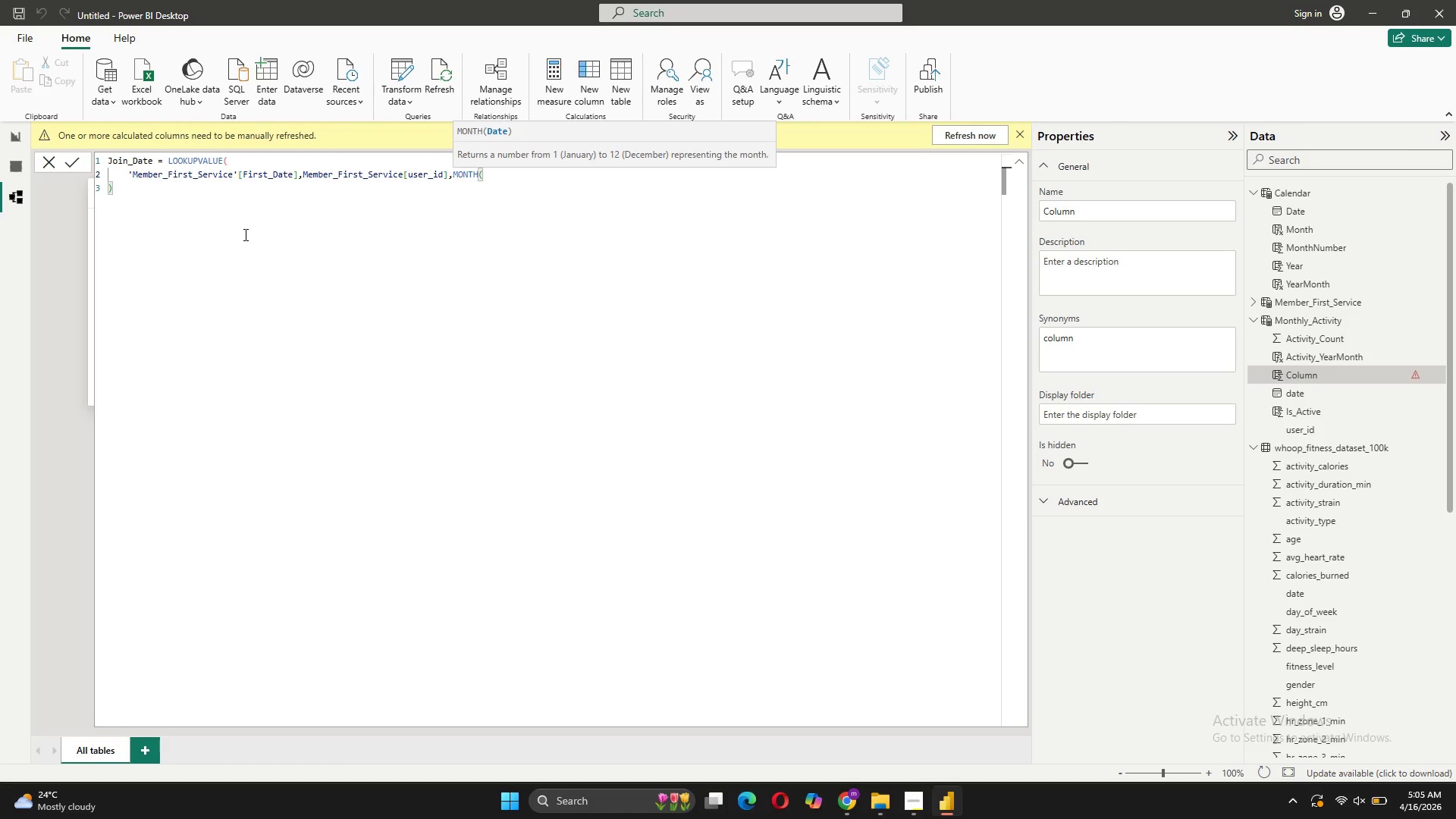 
key(Enter)
 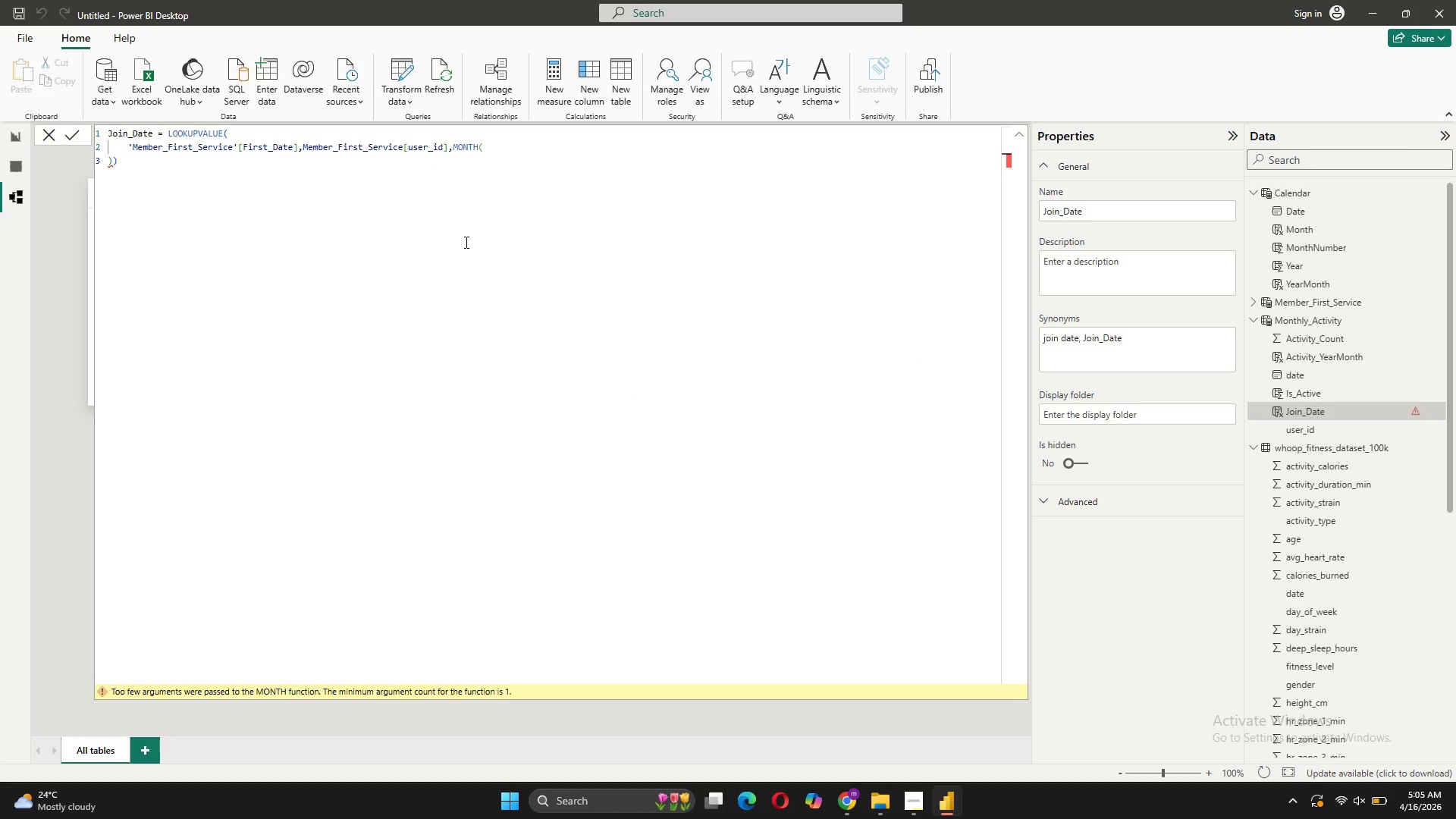 
wait(15.41)
 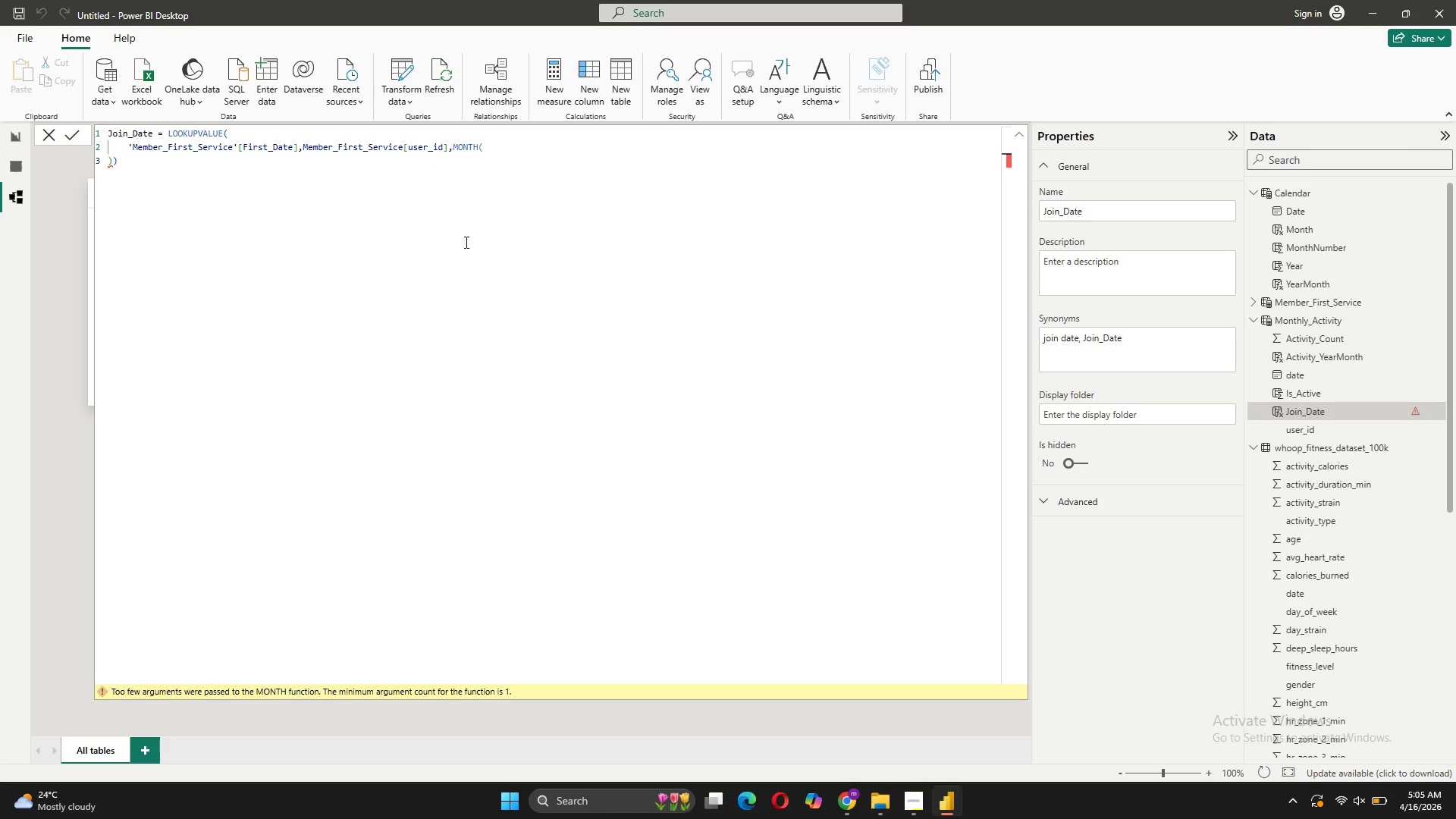 
left_click([486, 146])
 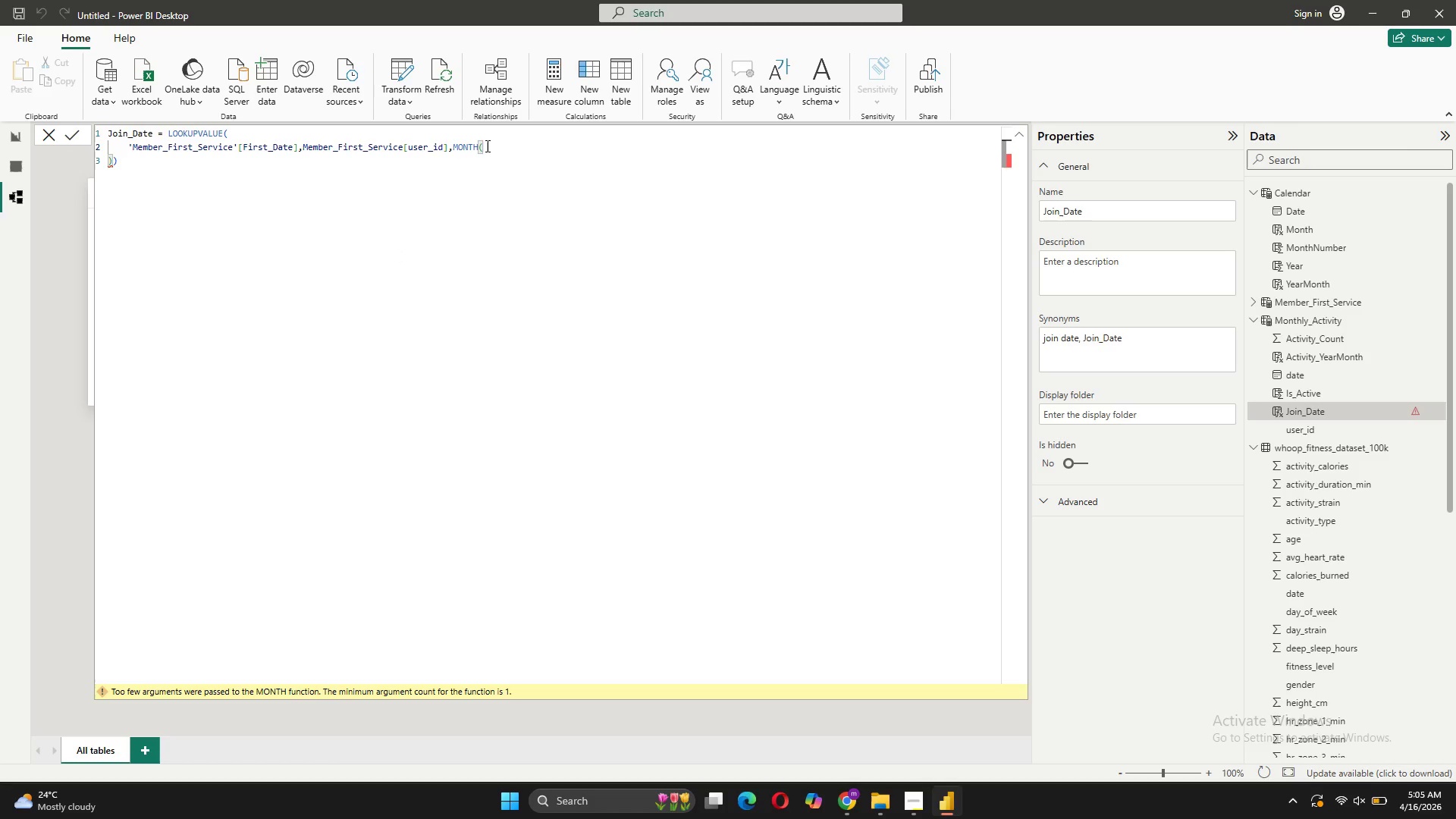 
key(Backspace)
 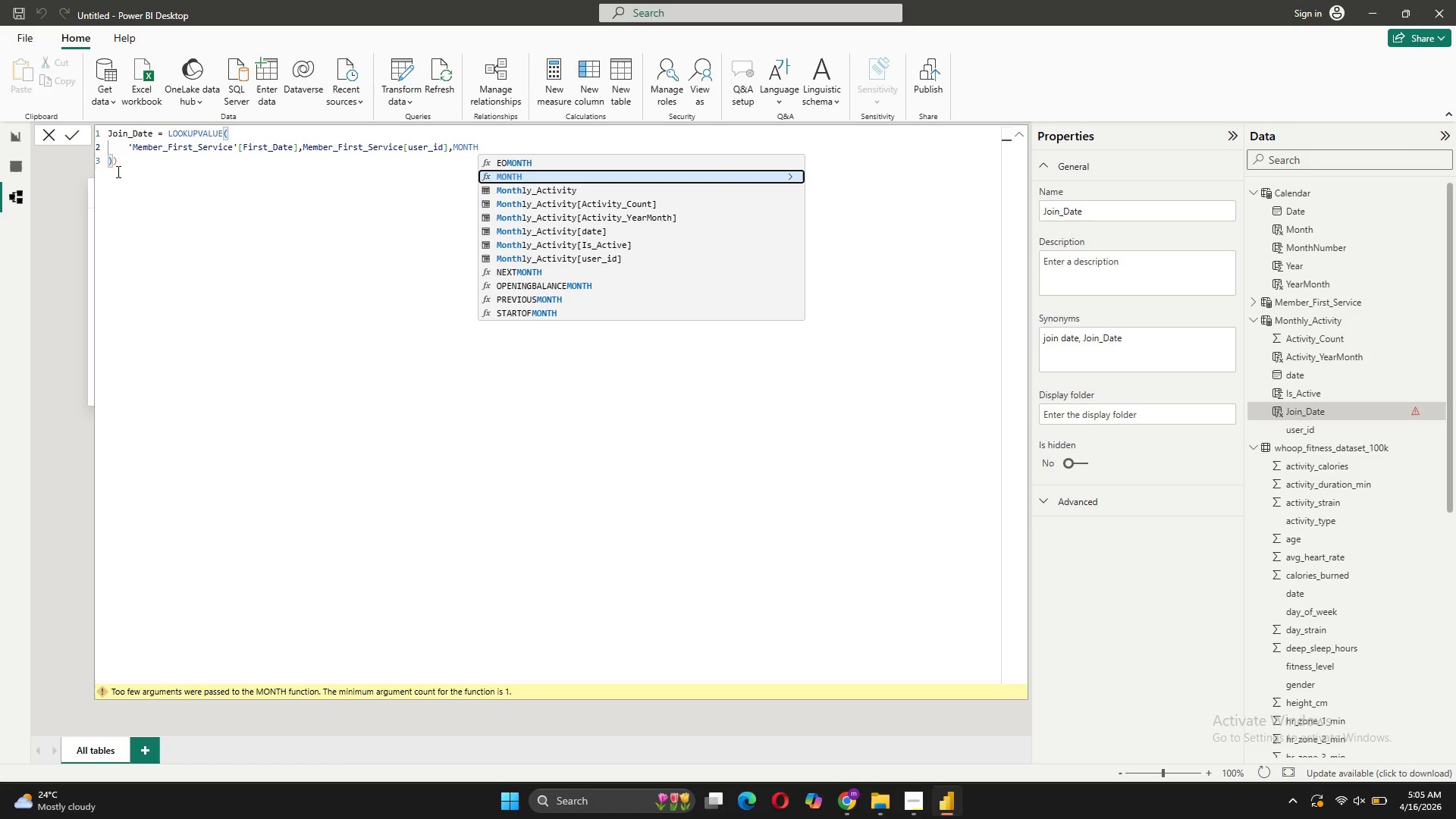 
left_click([111, 165])
 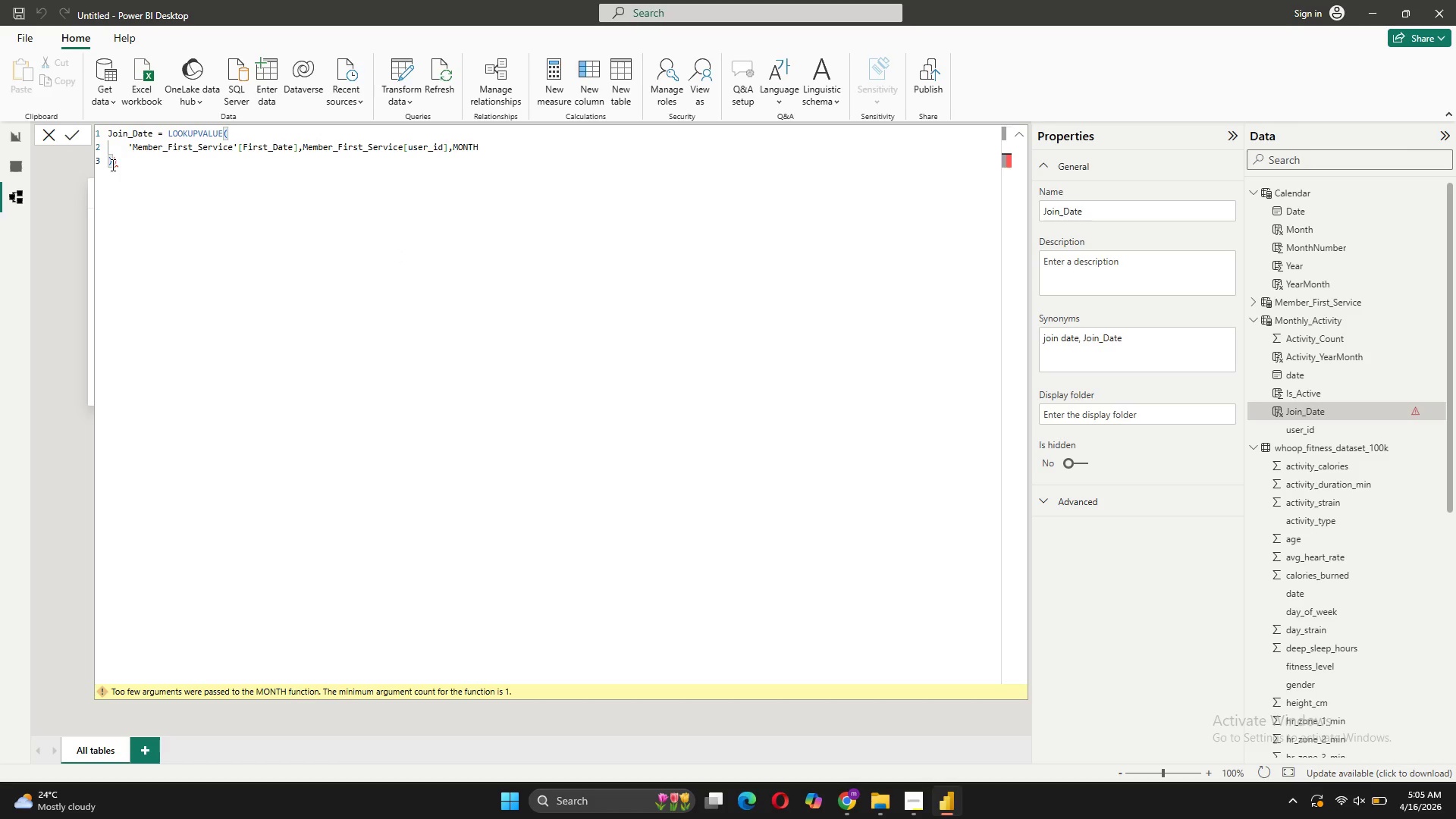 
key(Backspace)
 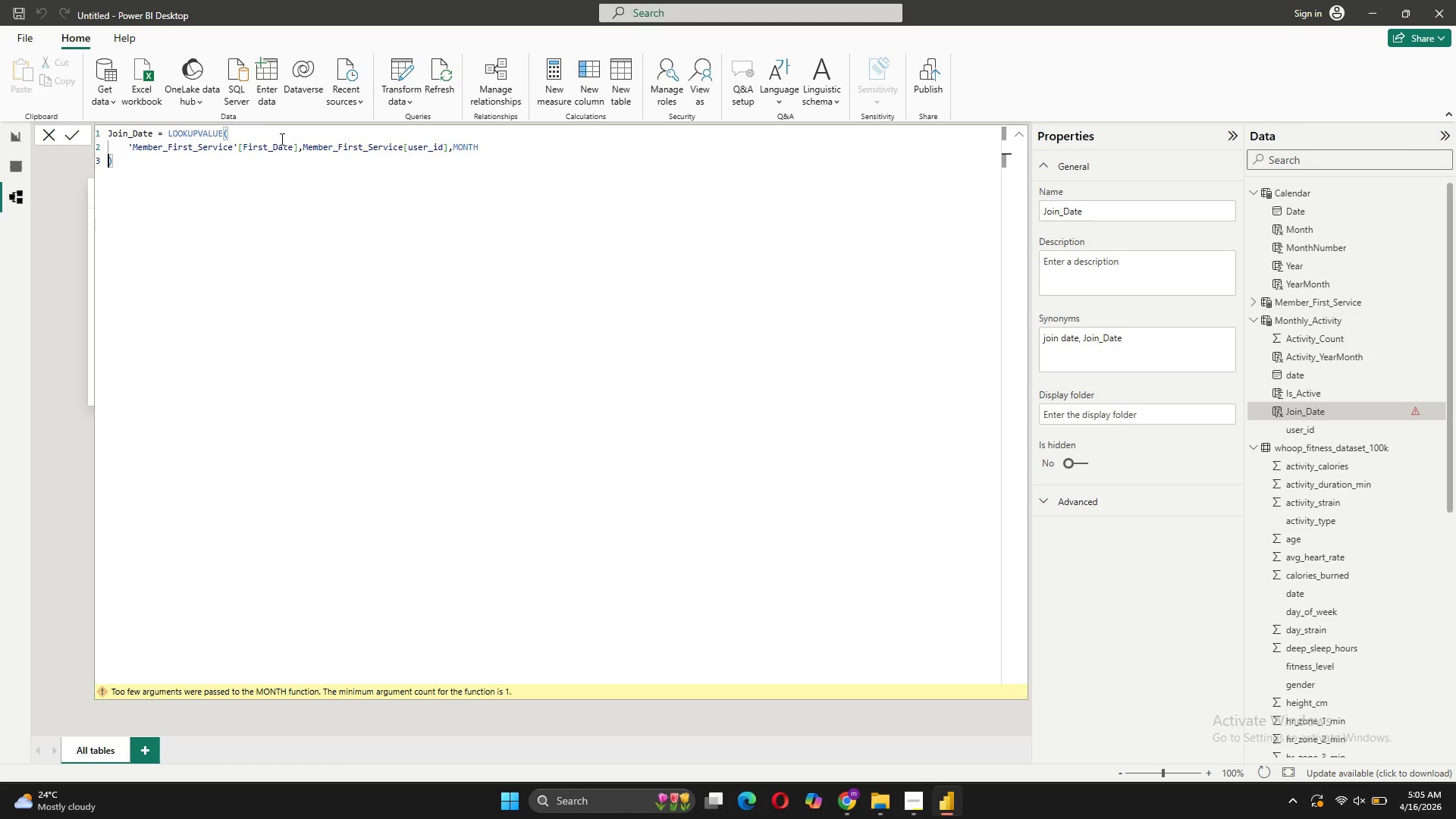 
left_click([302, 144])
 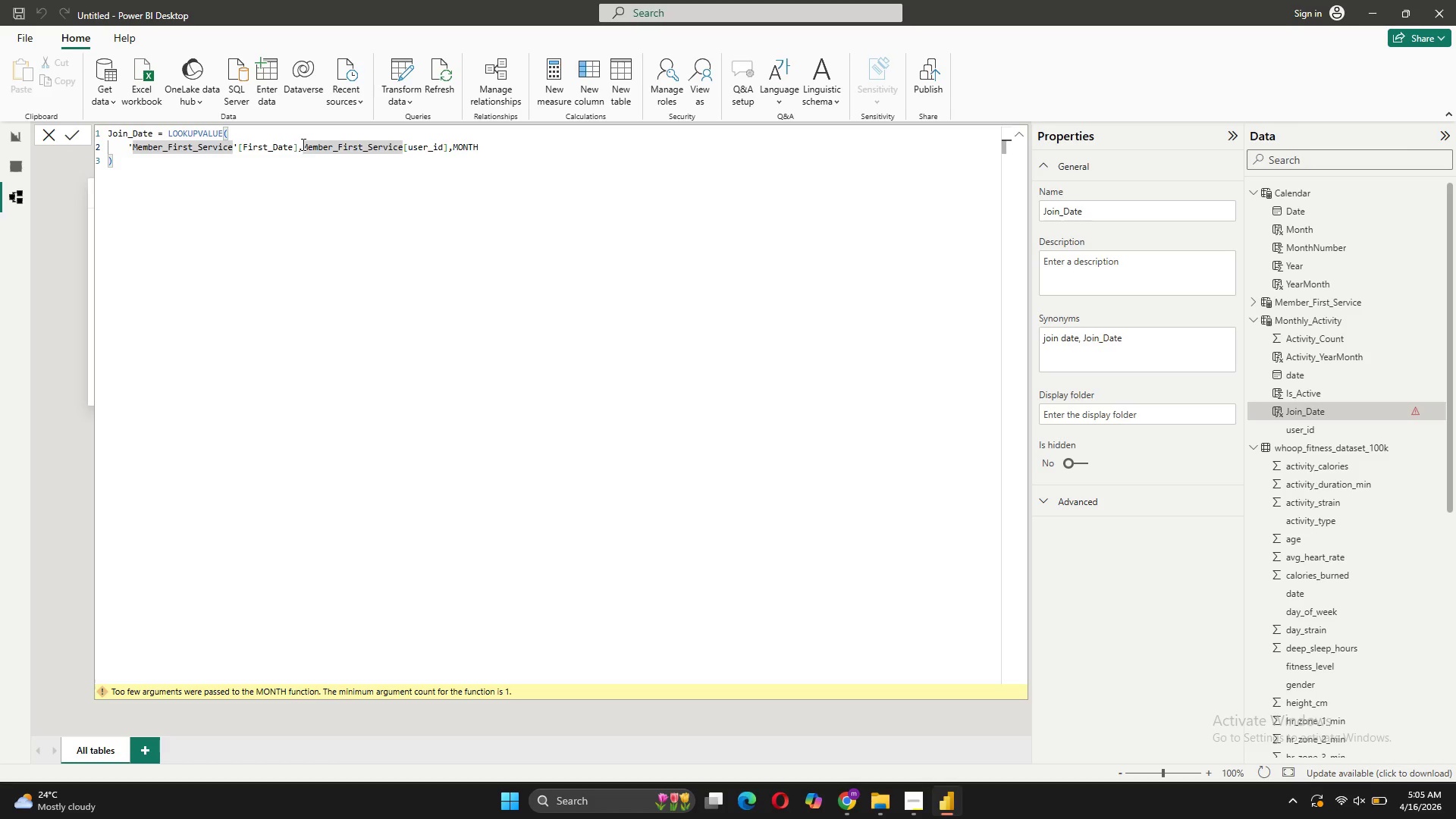 
key(Shift+ShiftRight)
 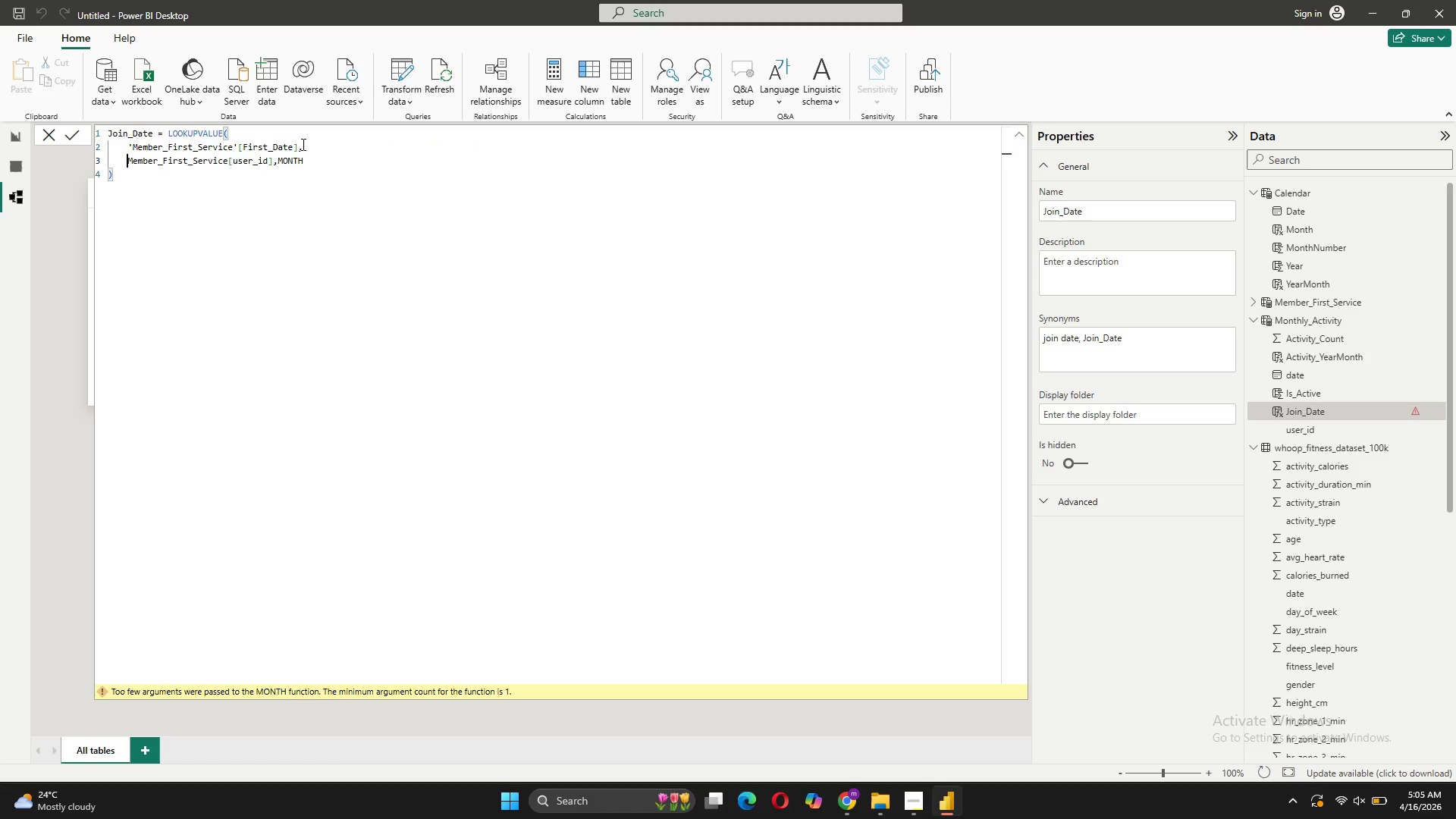 
key(Shift+Enter)
 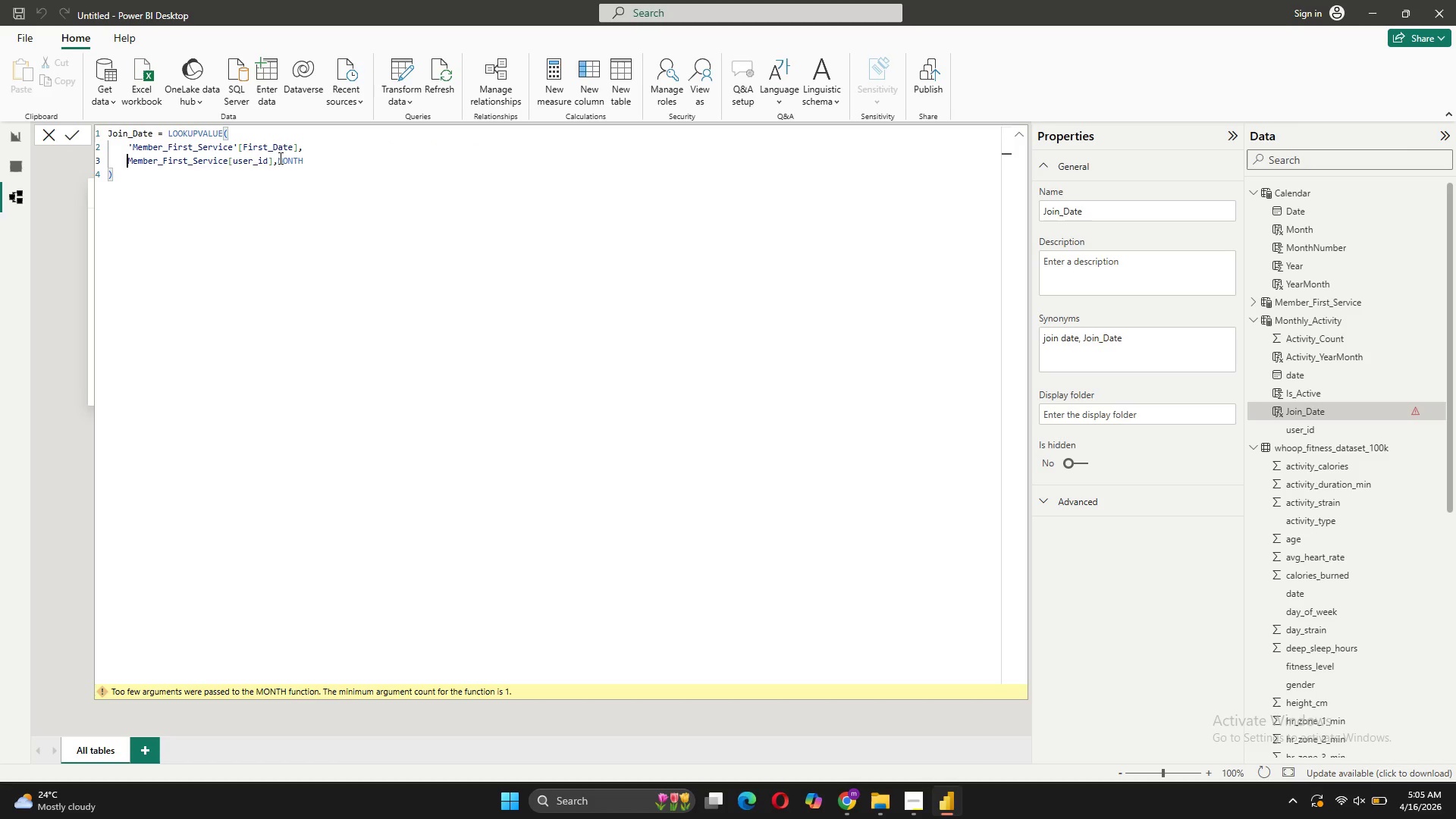 
left_click([279, 158])
 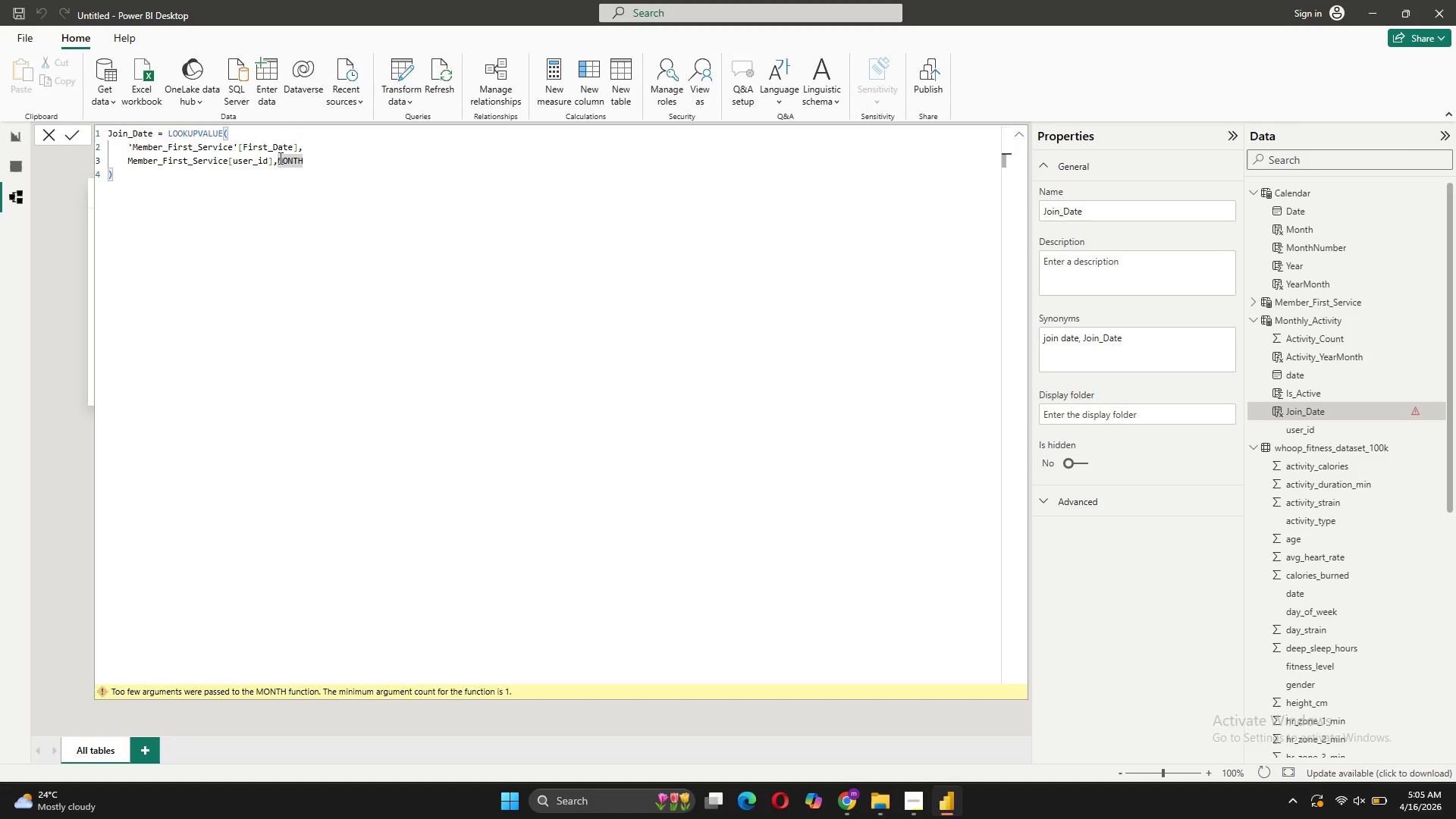 
key(Shift+ShiftRight)
 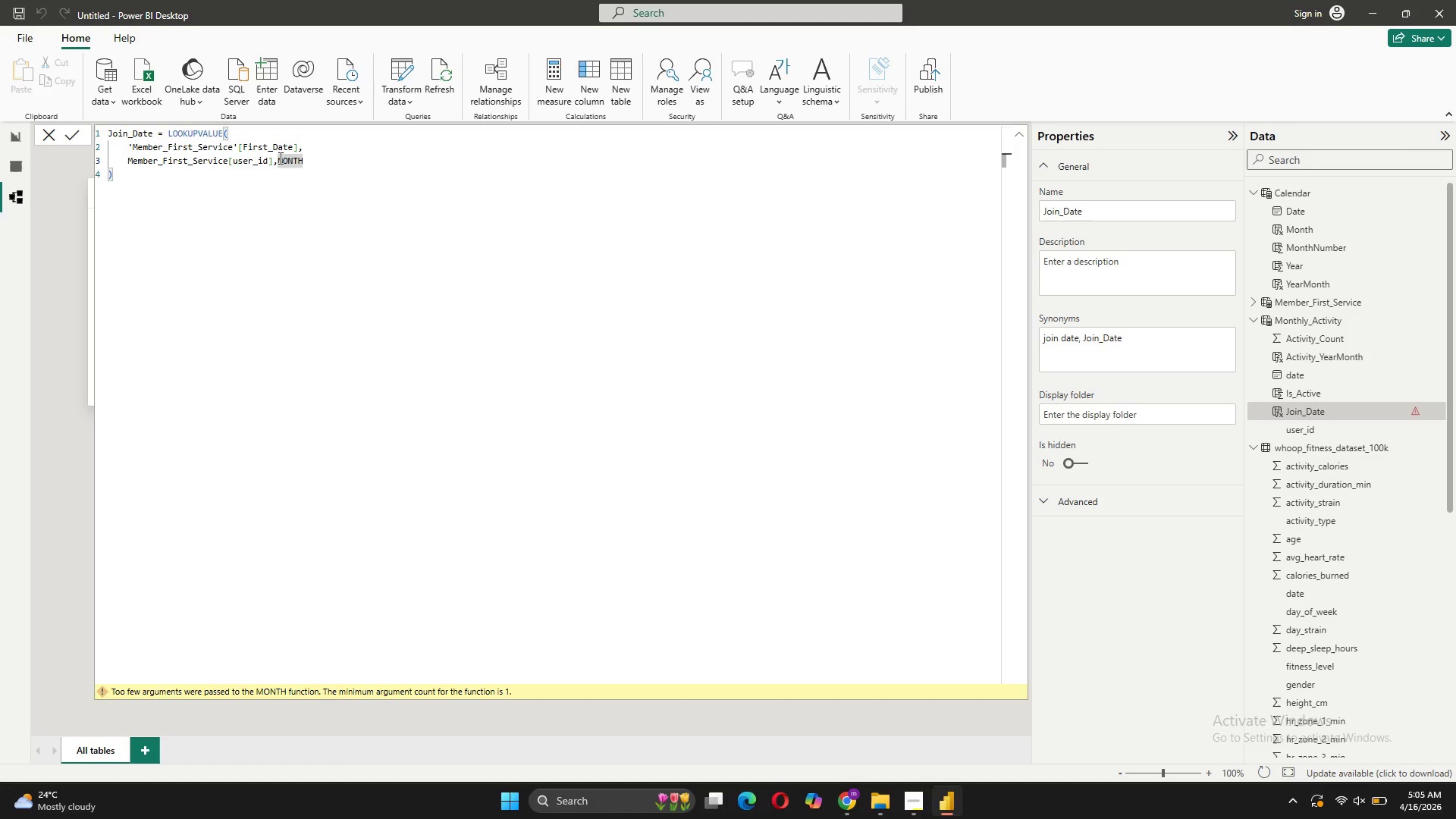 
key(Shift+Enter)
 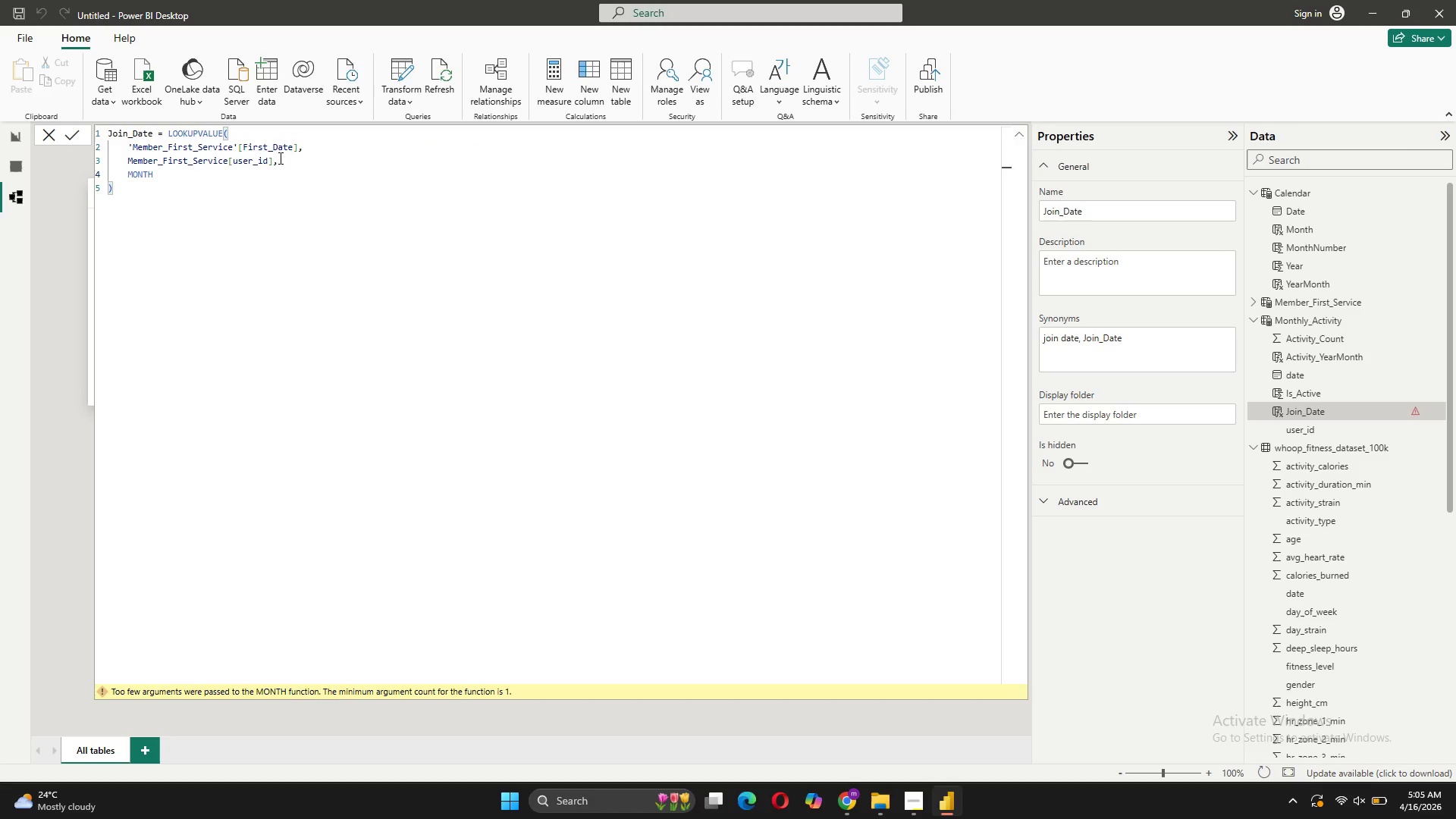 
key(Enter)
 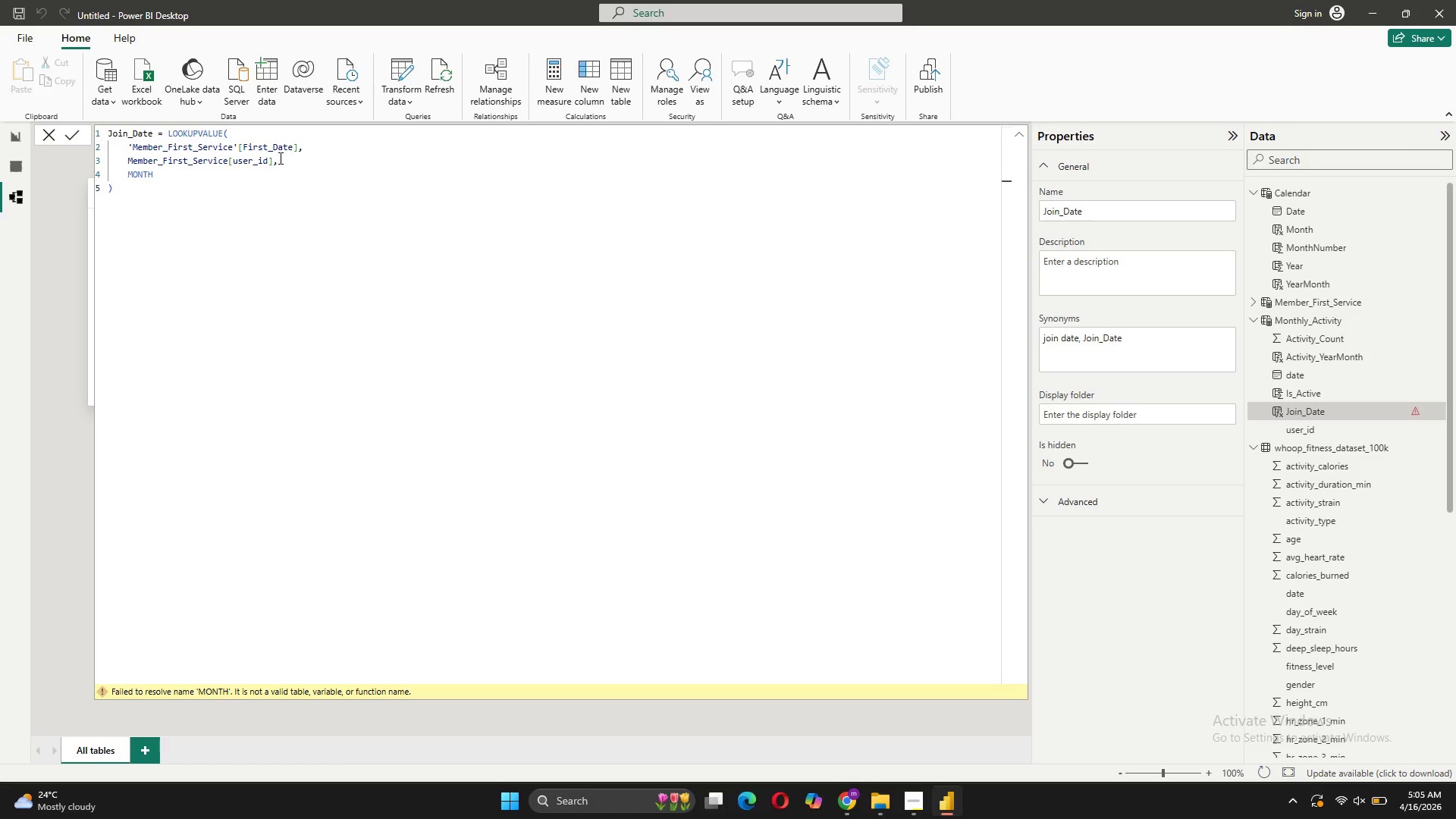 
wait(10.91)
 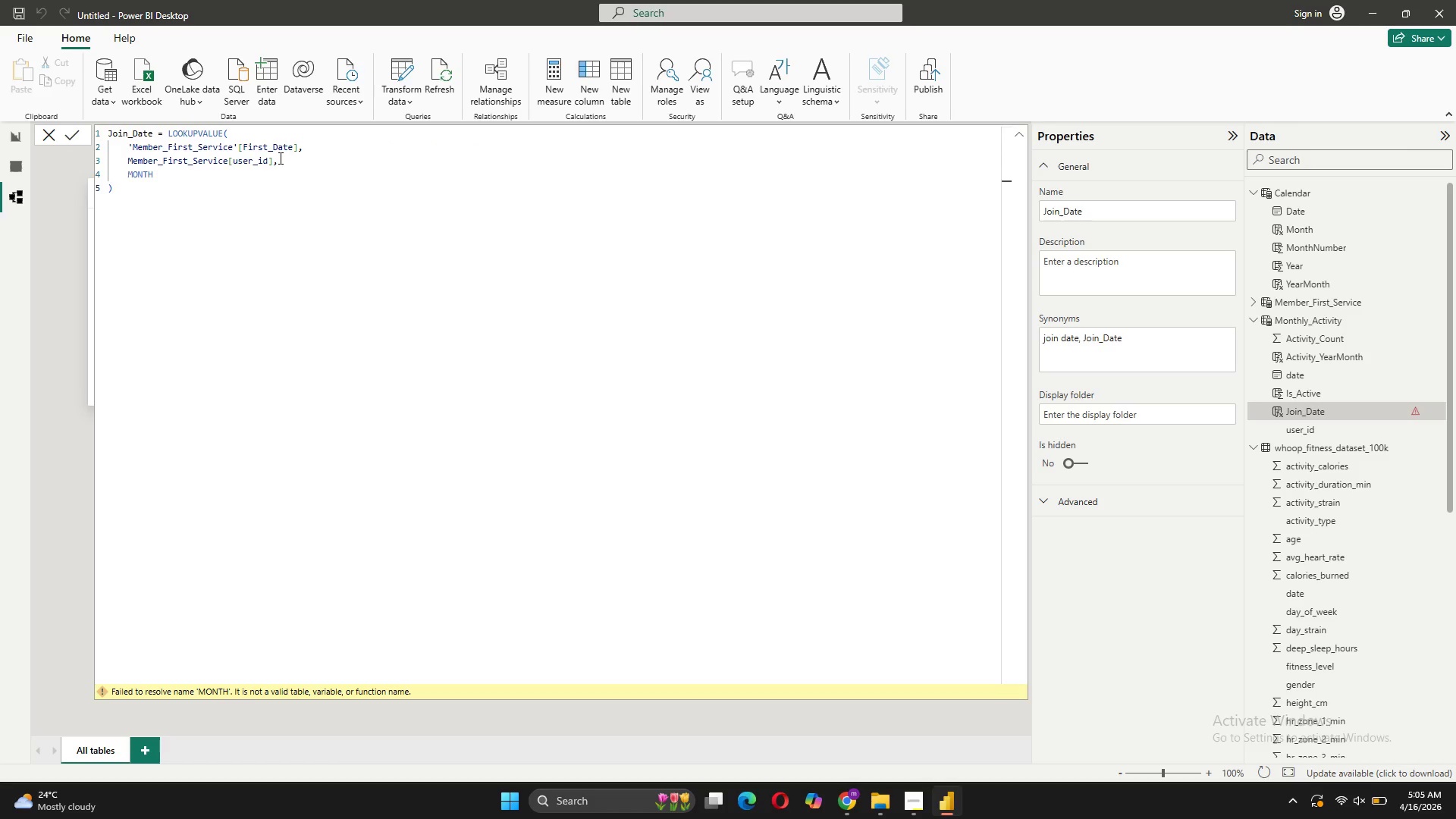 
left_click([168, 172])
 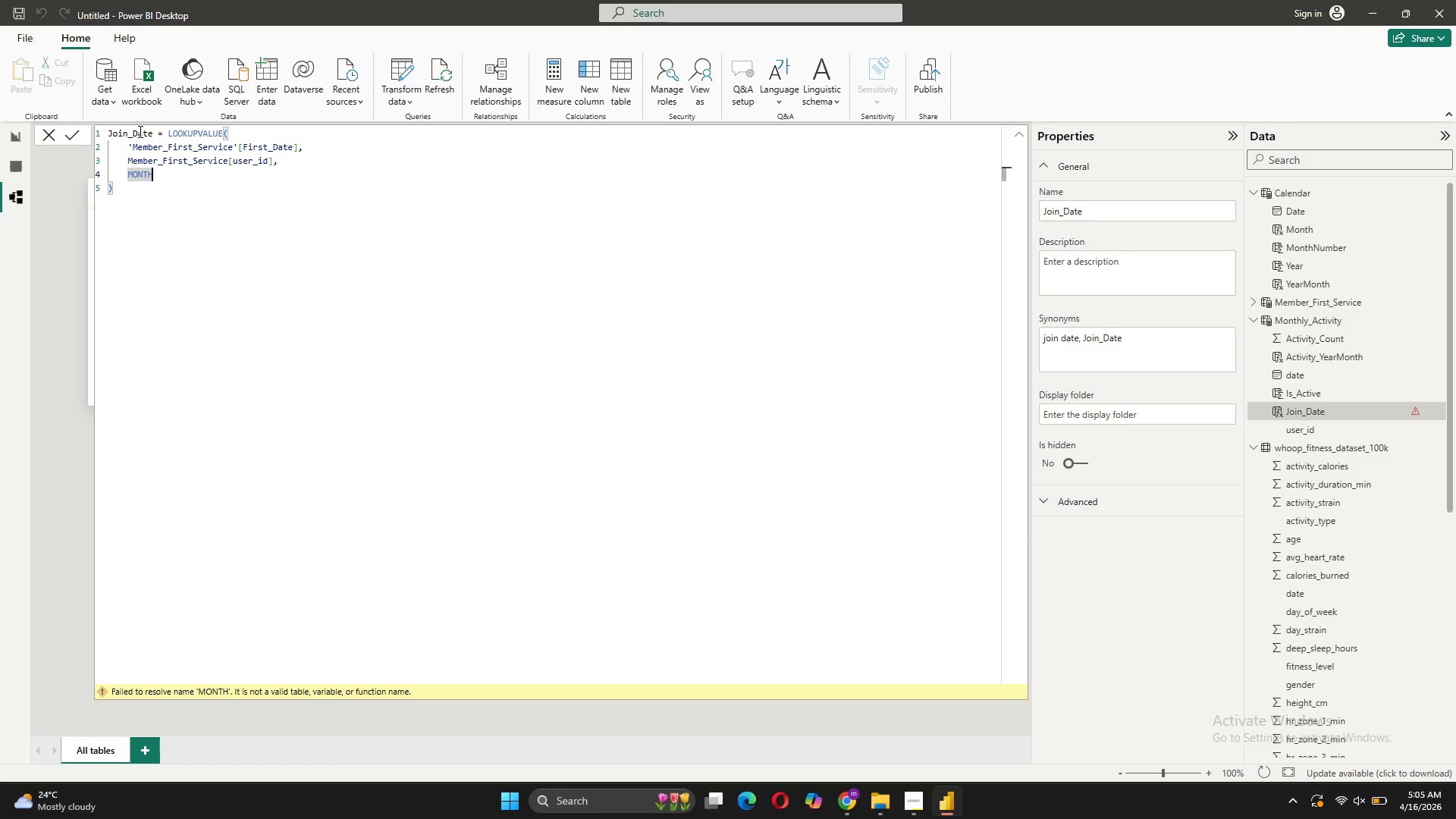 
wait(11.11)
 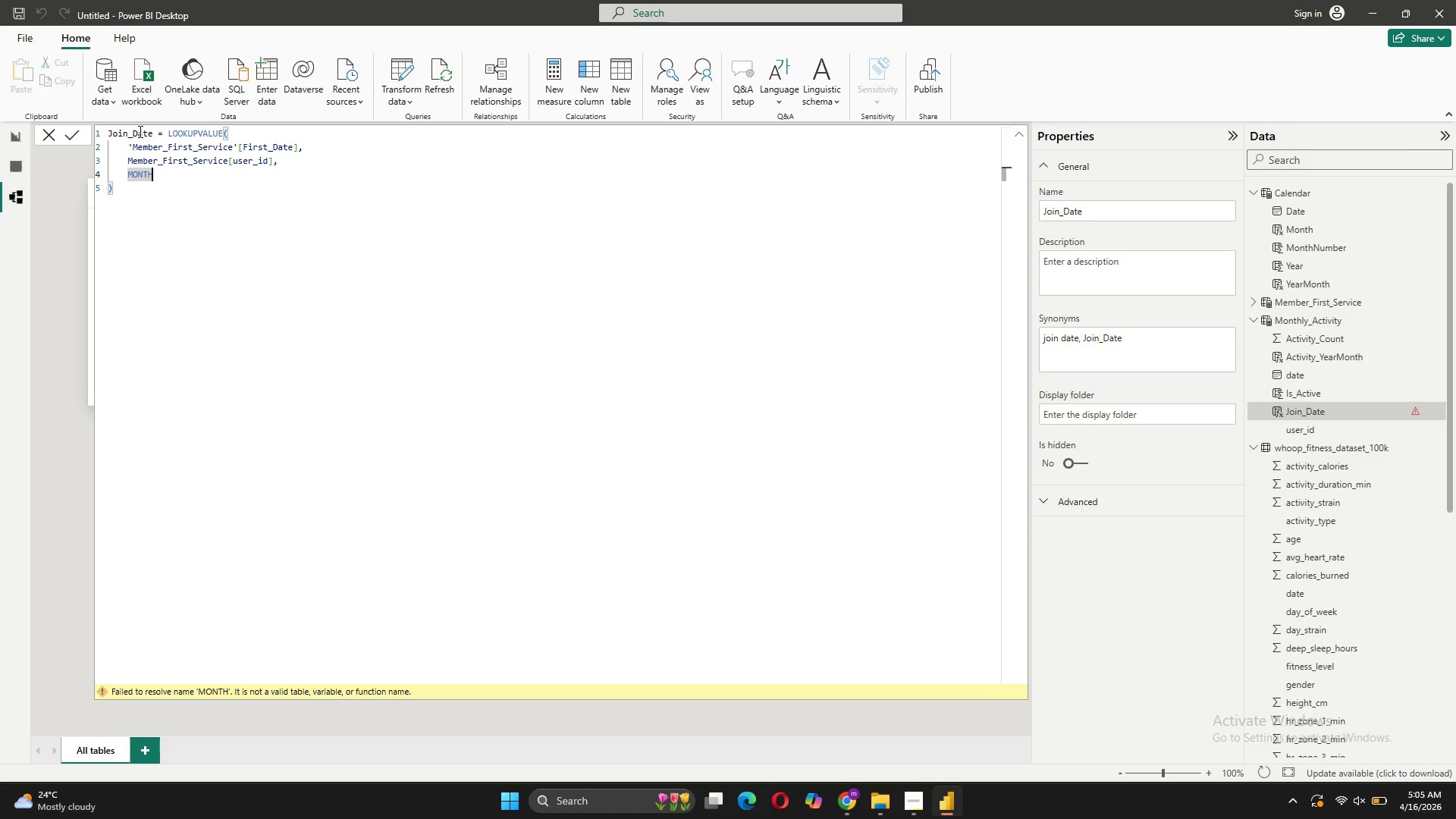 
left_click([129, 159])
 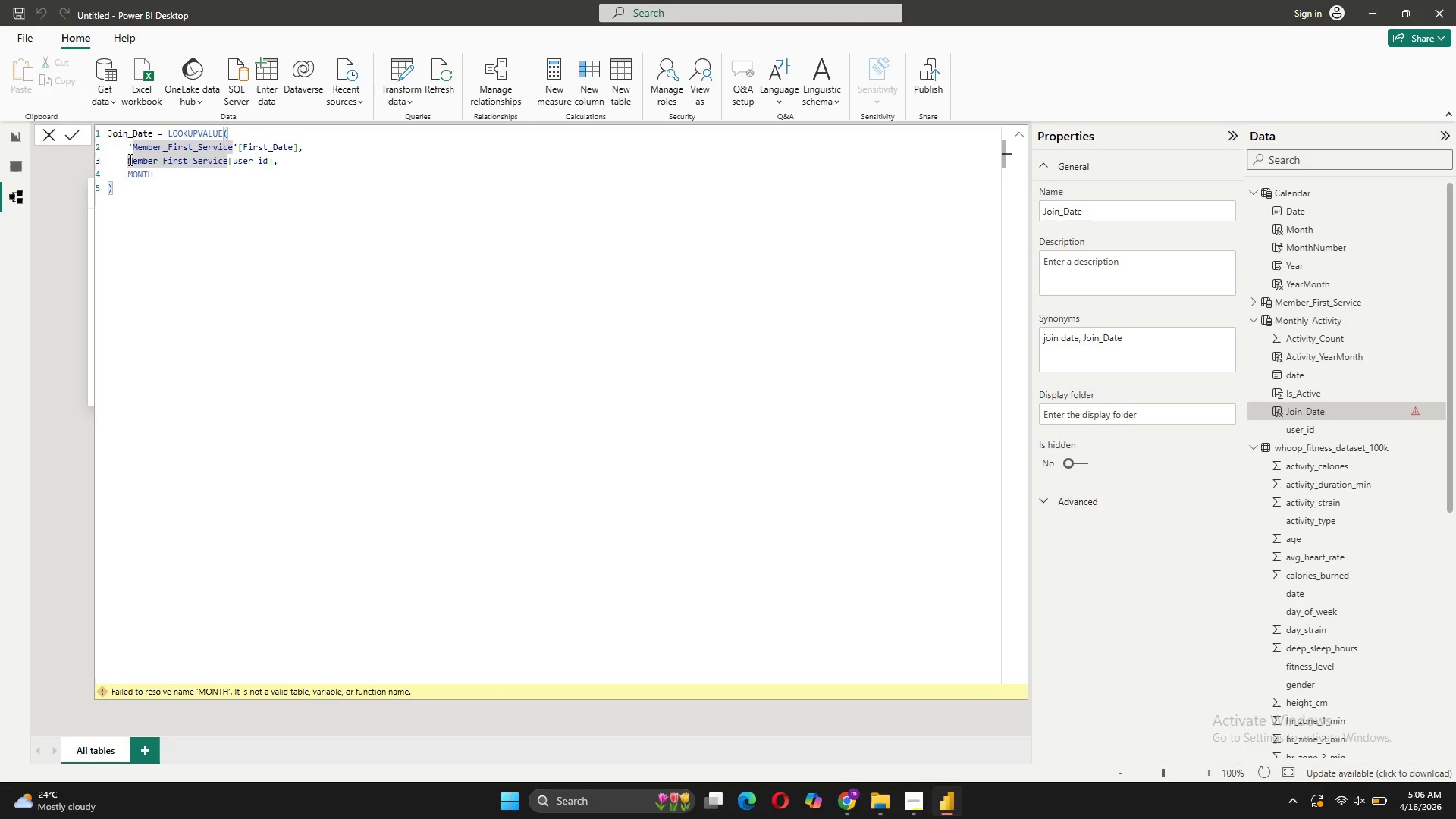 
key(Quote)
 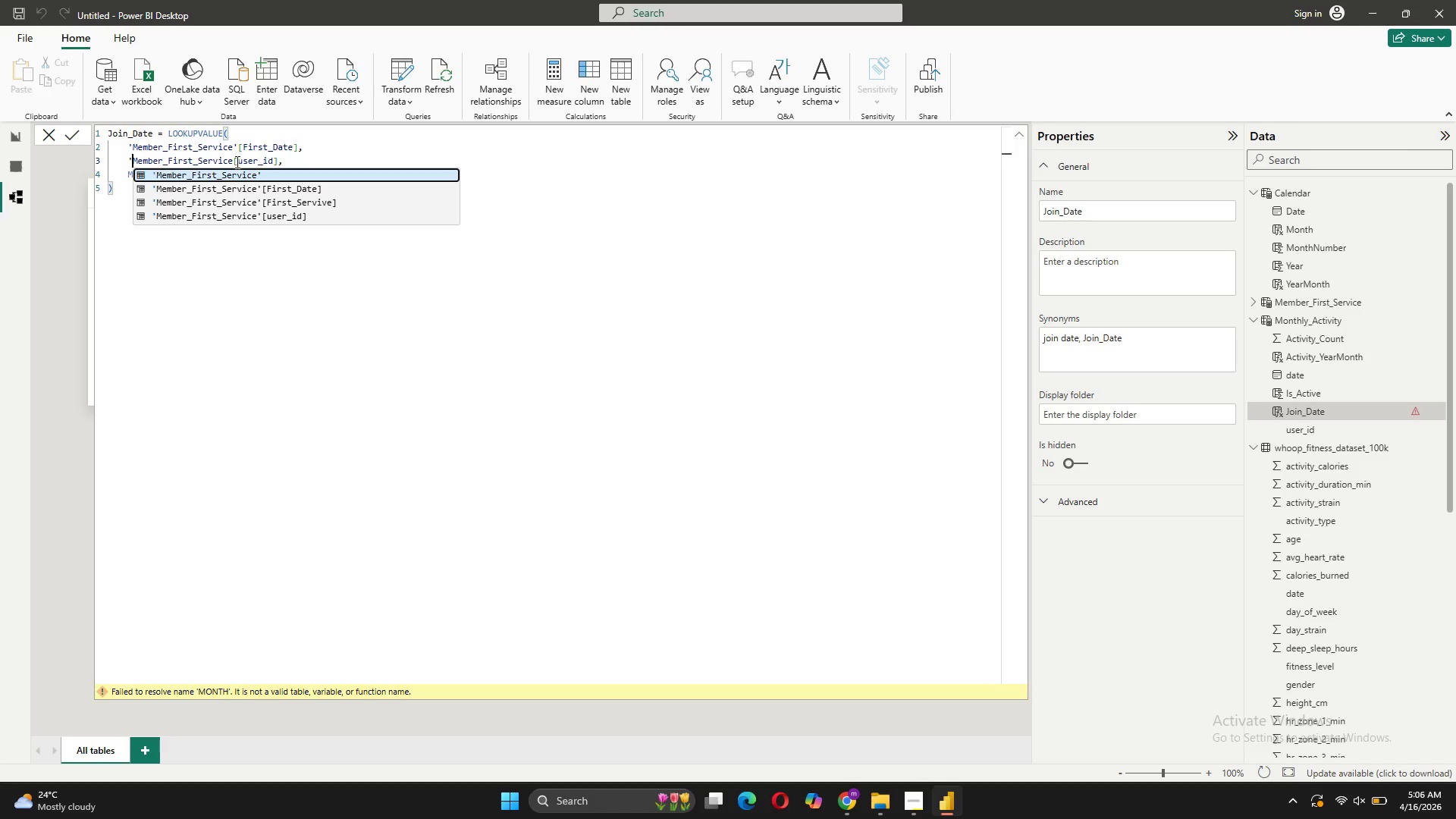 
left_click([233, 163])
 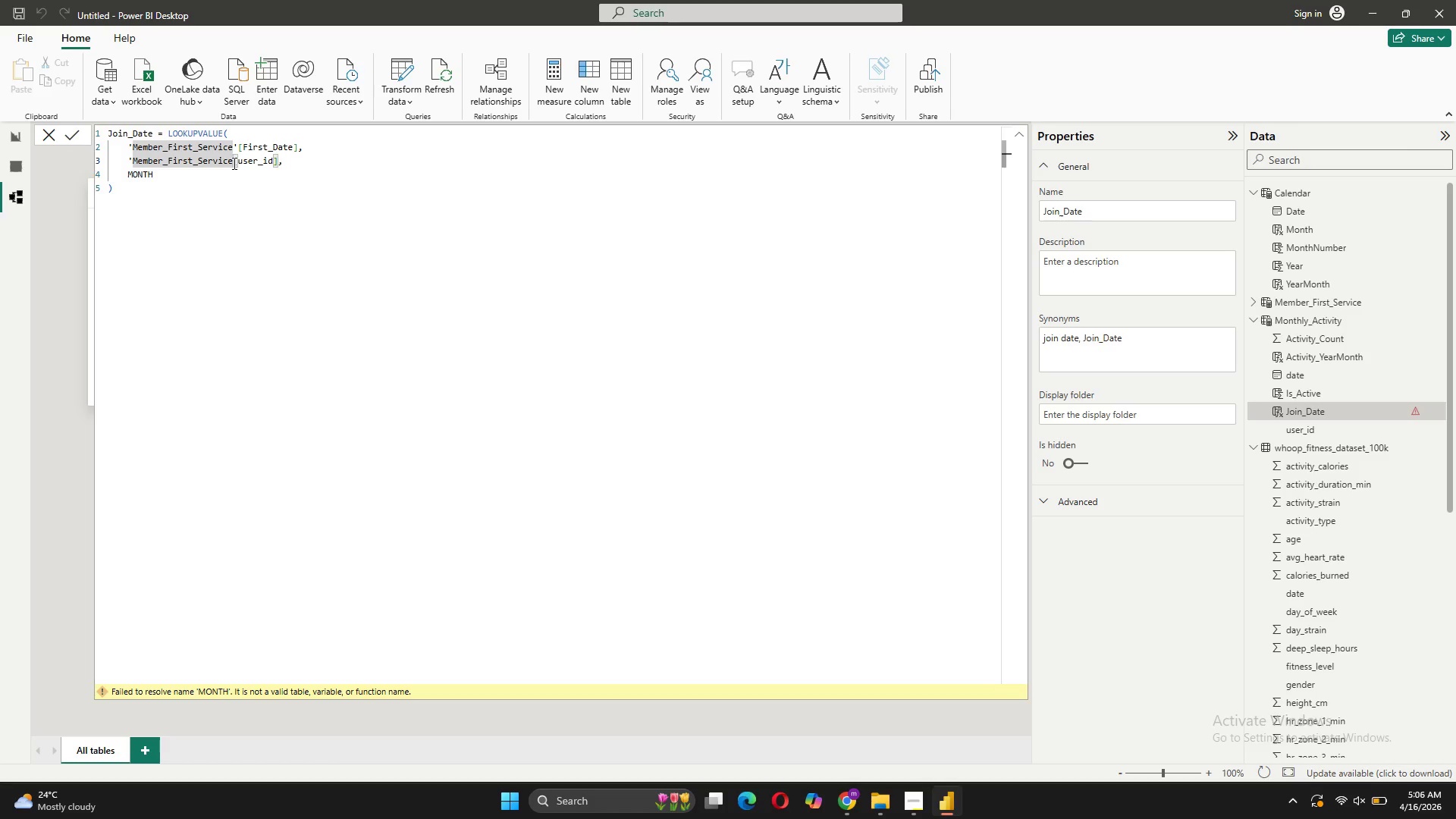 
key(Quote)
 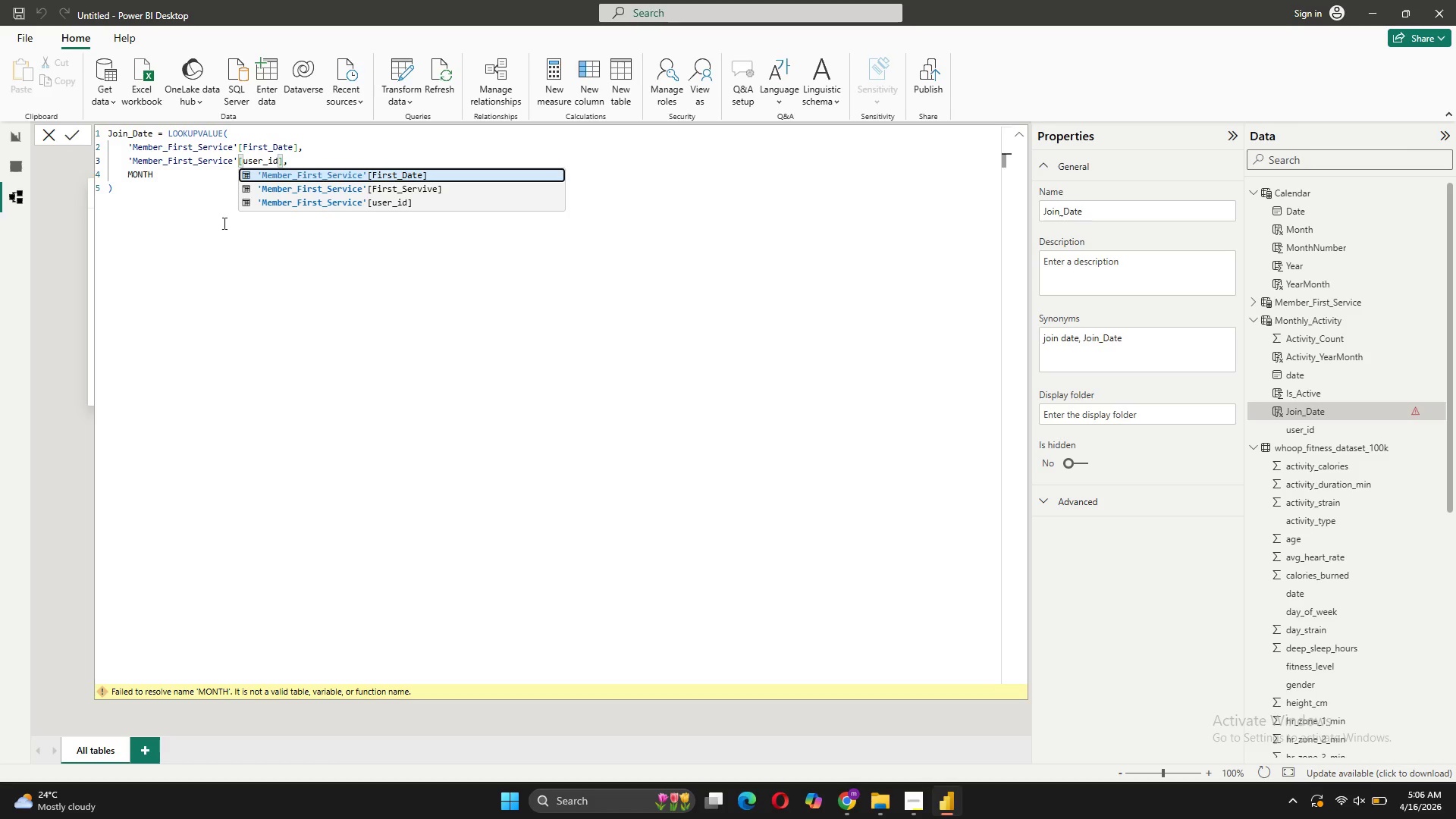 
left_click([168, 165])
 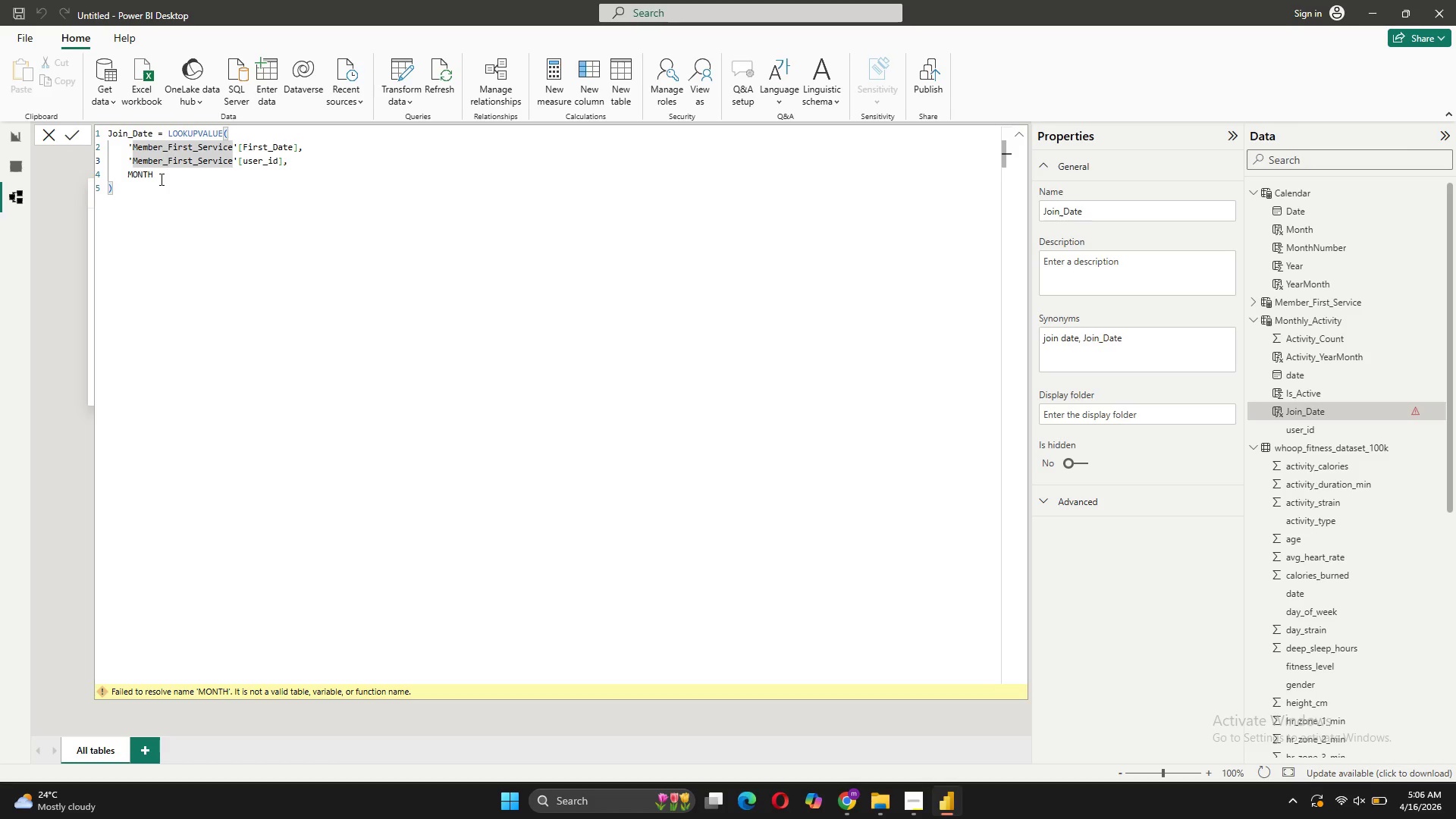 
left_click([160, 179])
 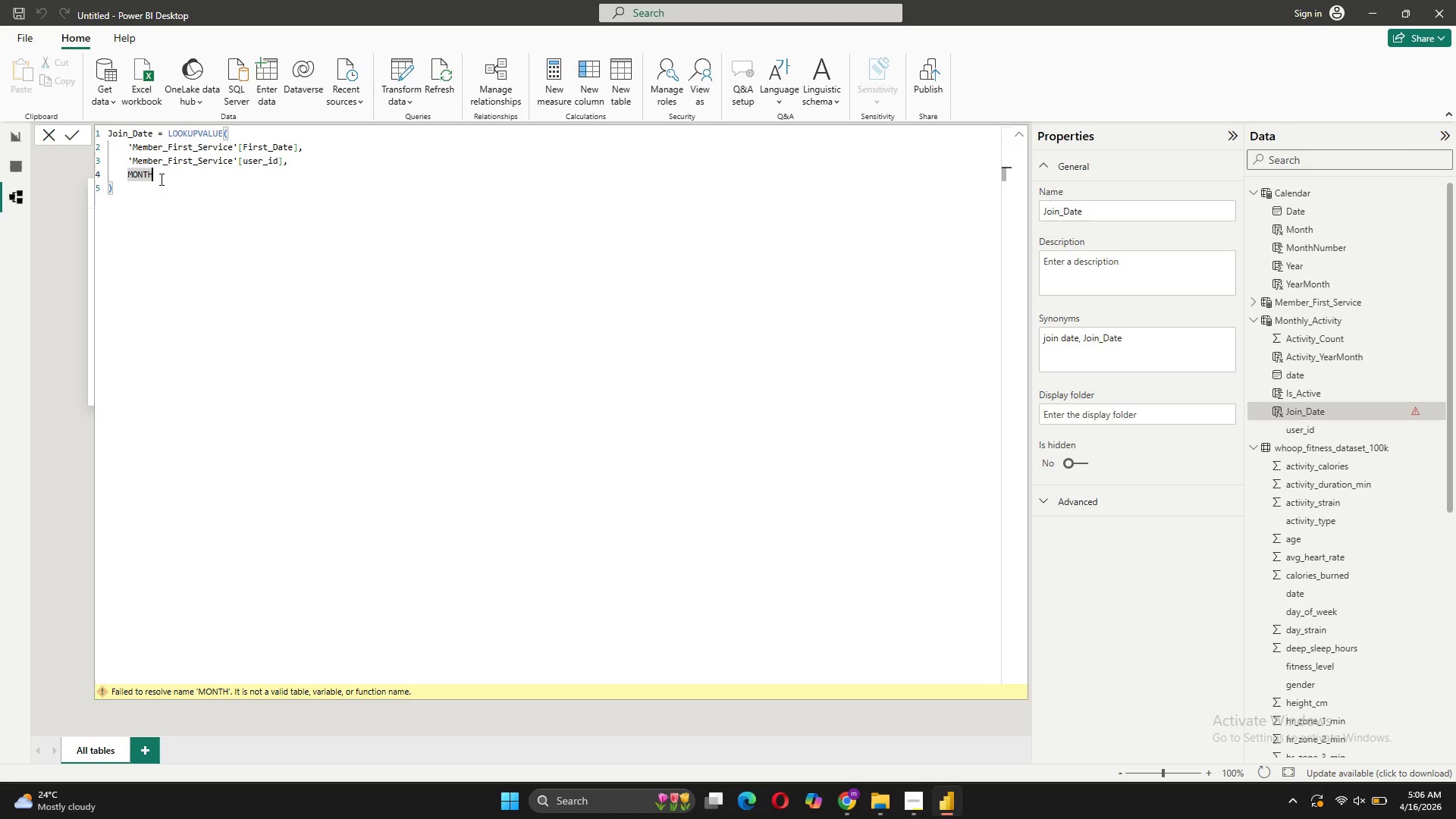 
key(Backspace)
 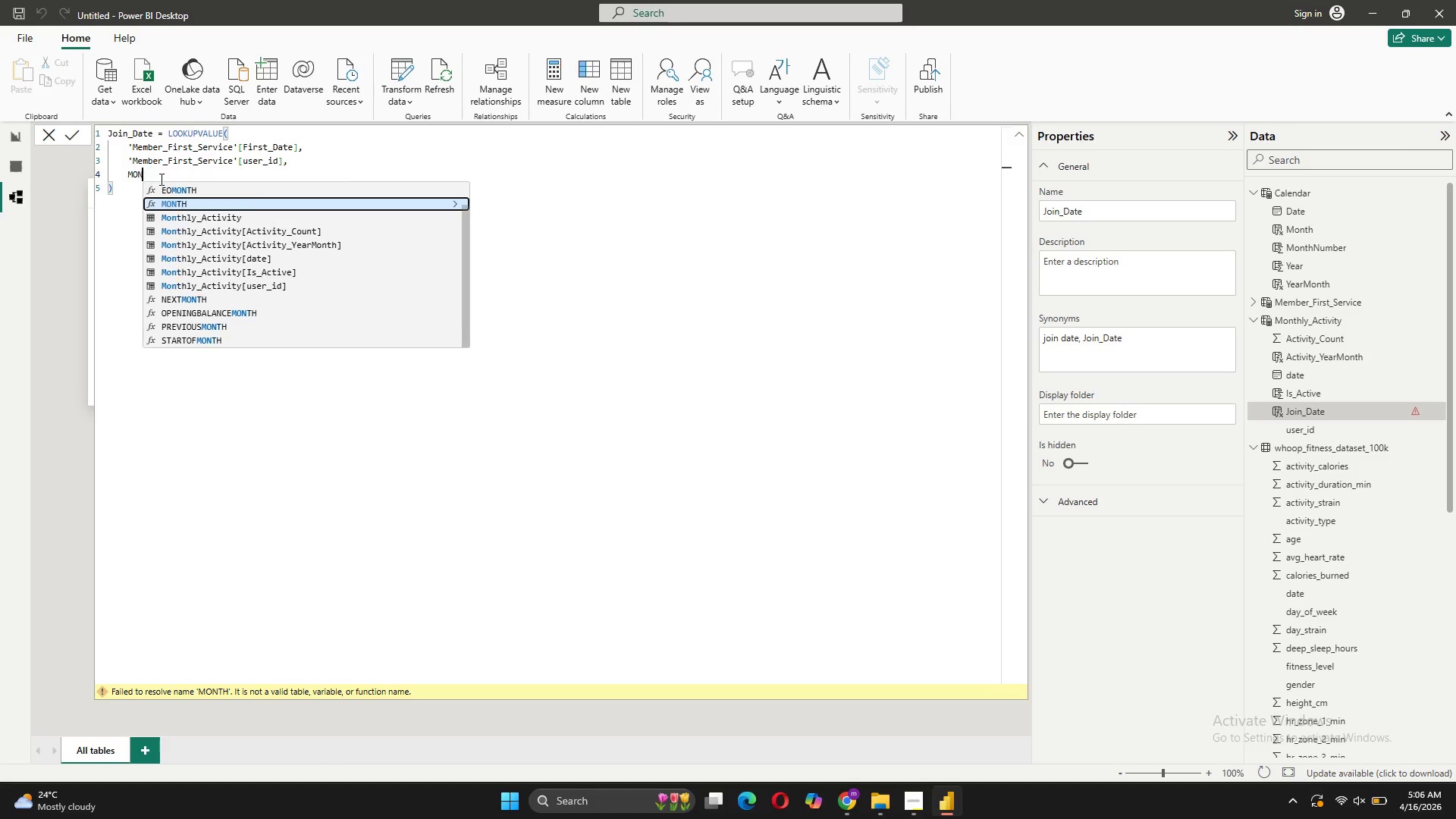 
key(Backspace)
 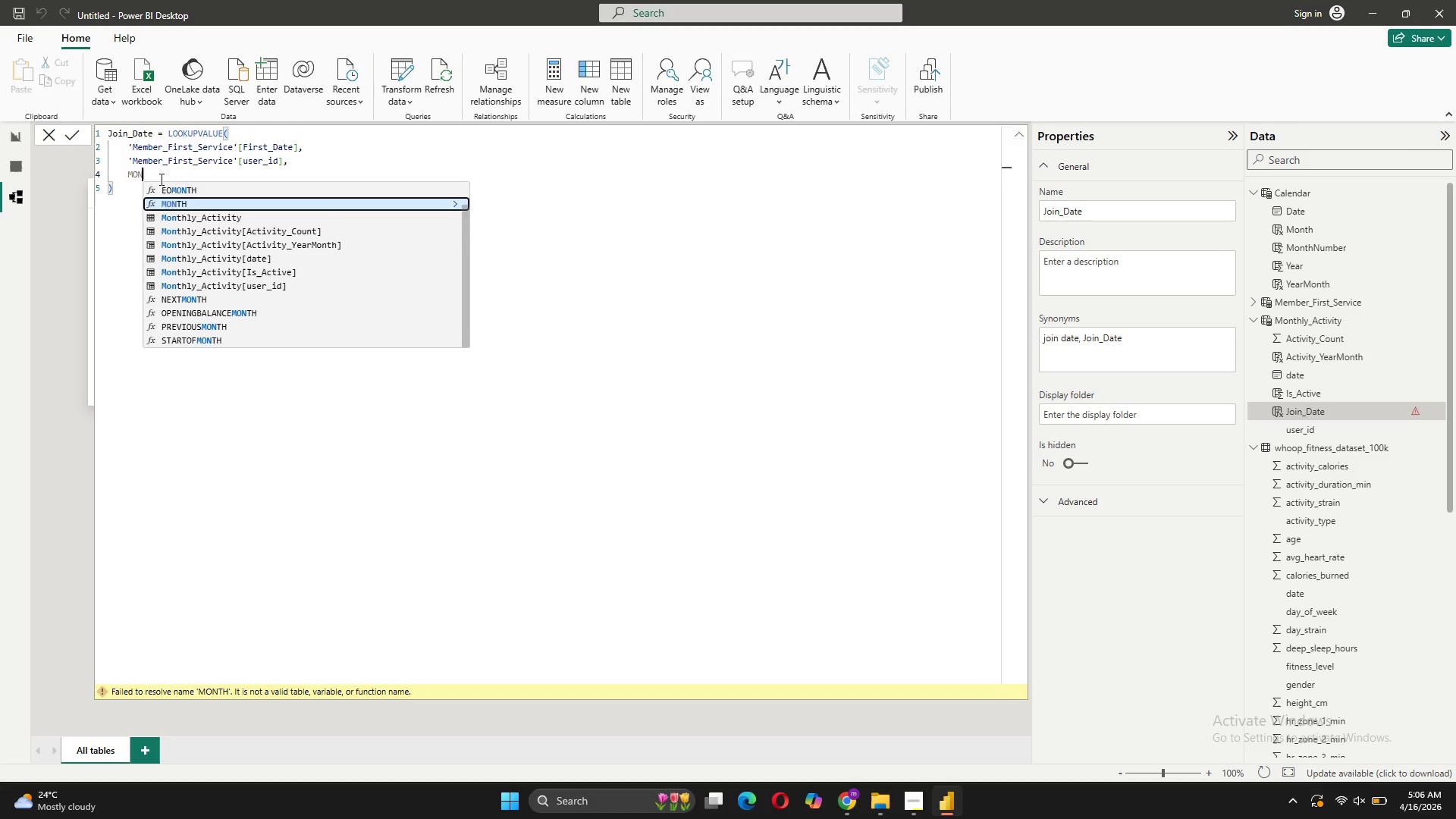 
key(Backspace)
 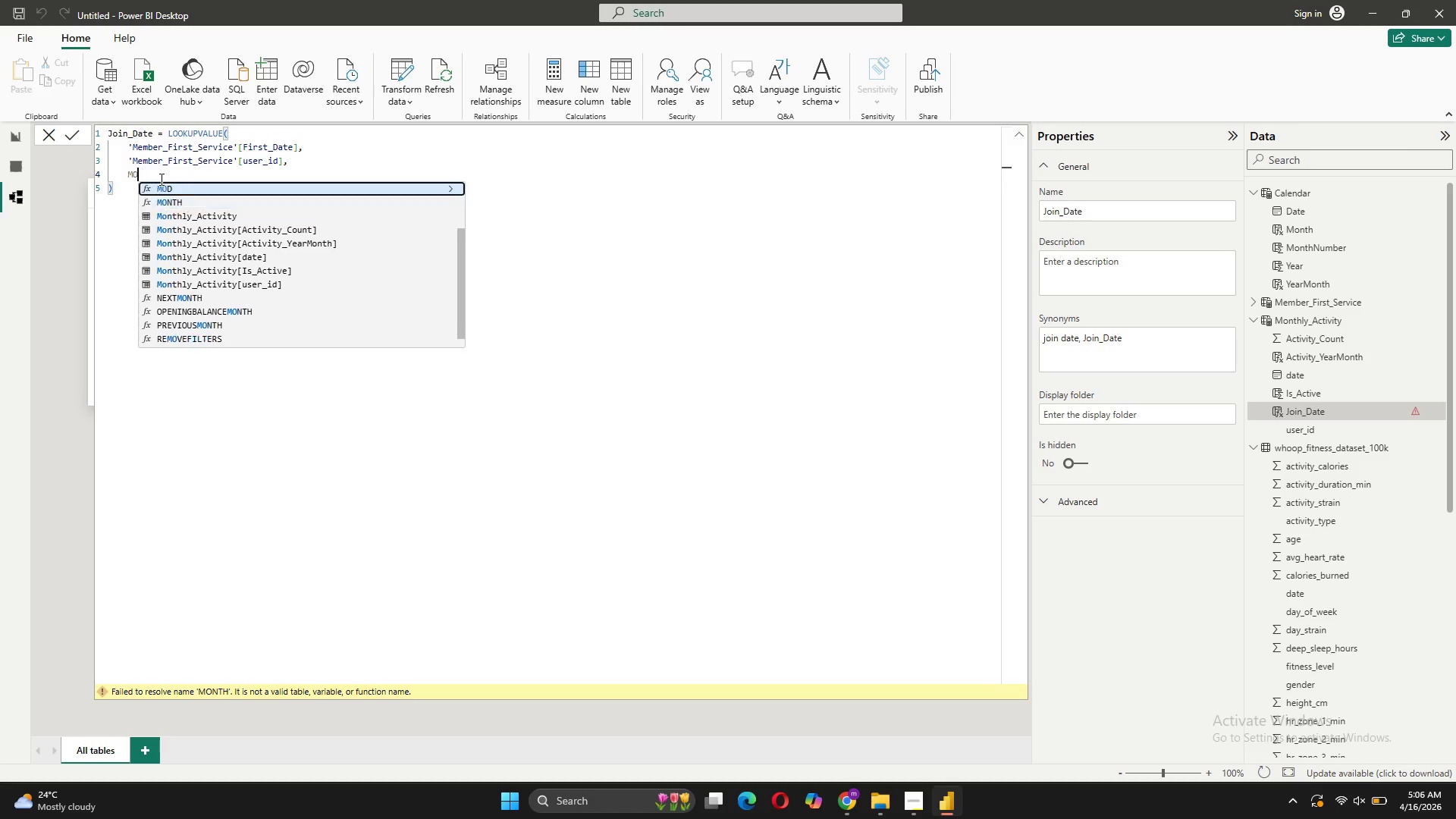 
key(Backspace)
 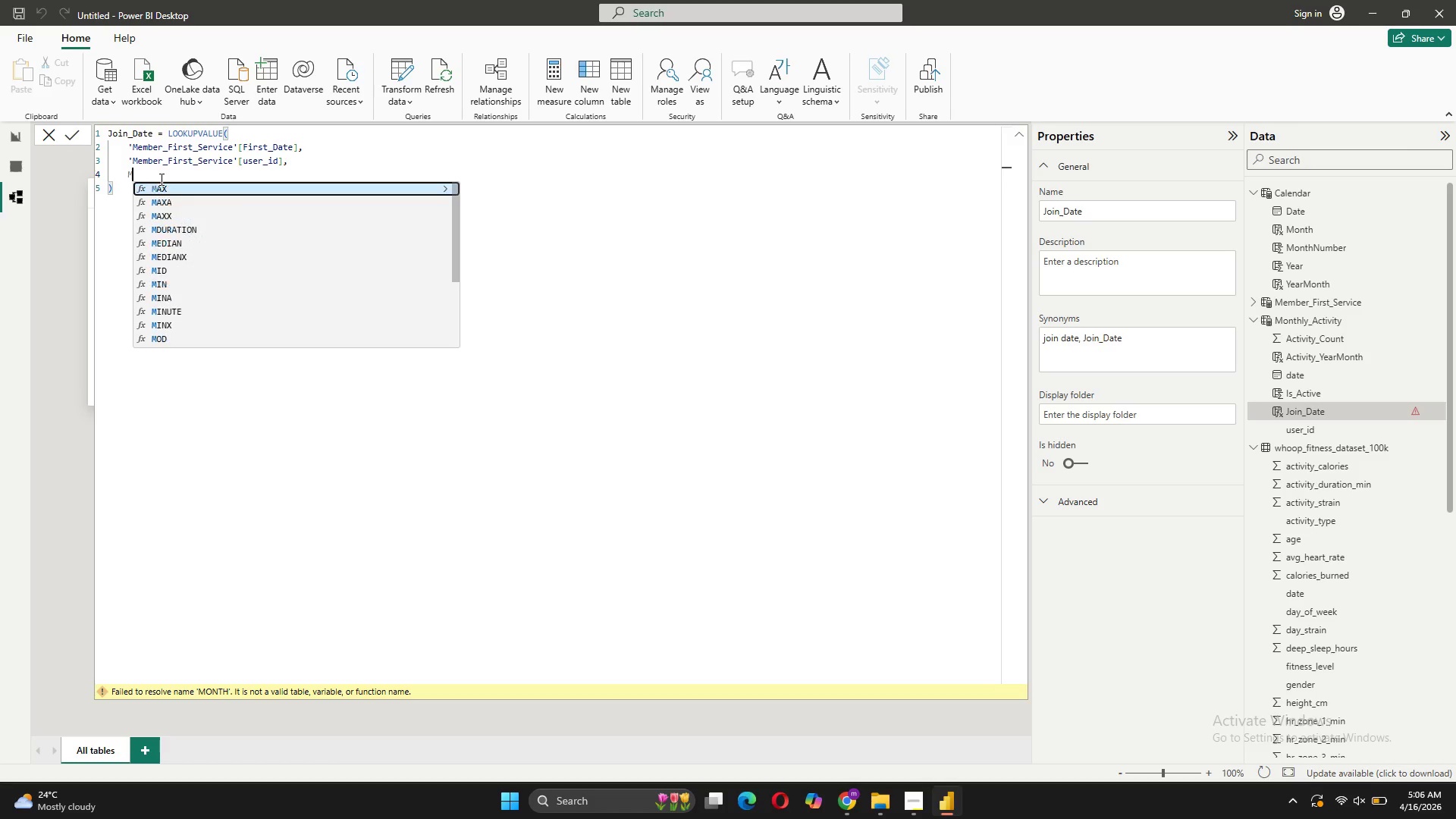 
key(Backspace)
 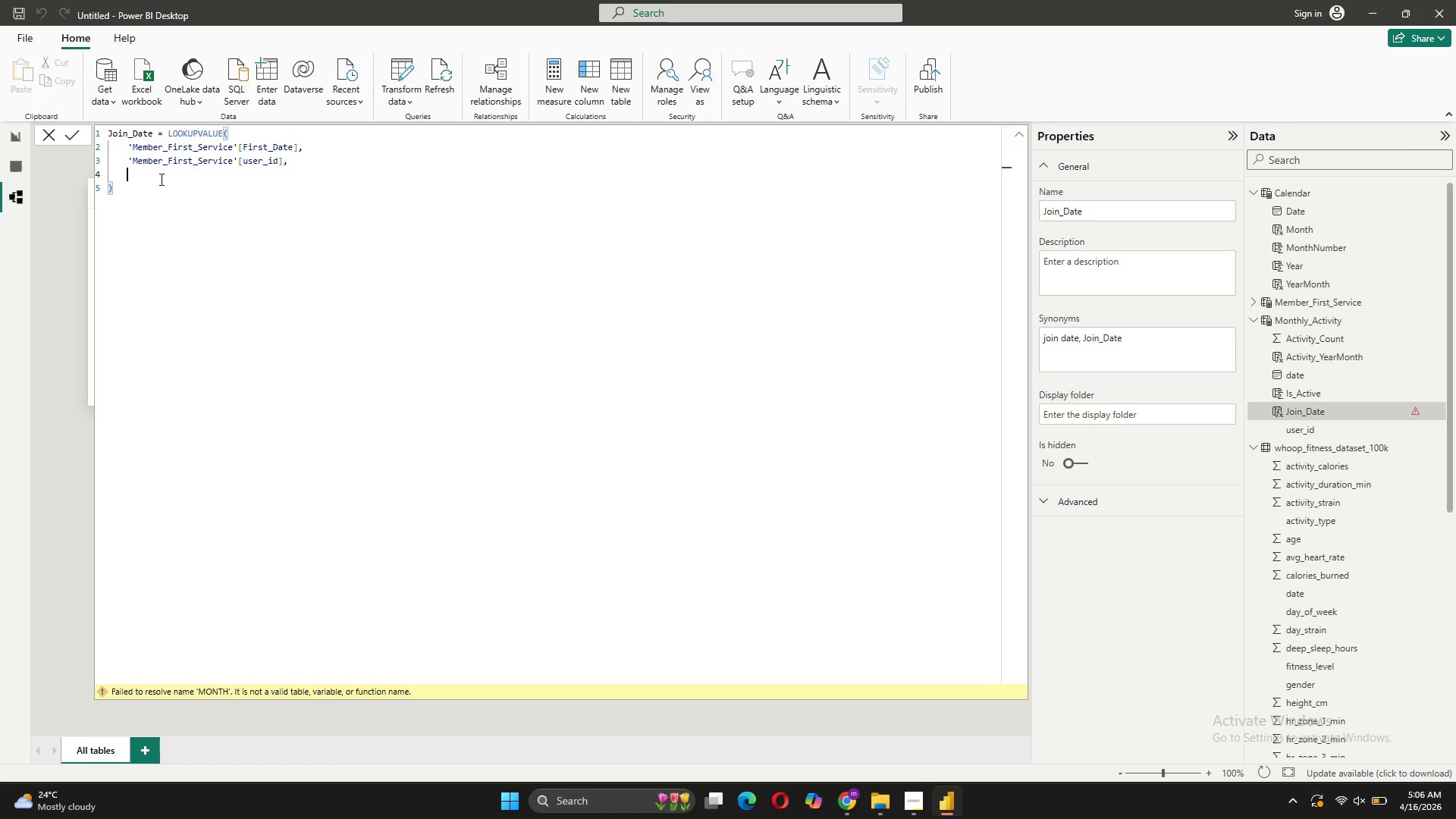 
key(Quote)
 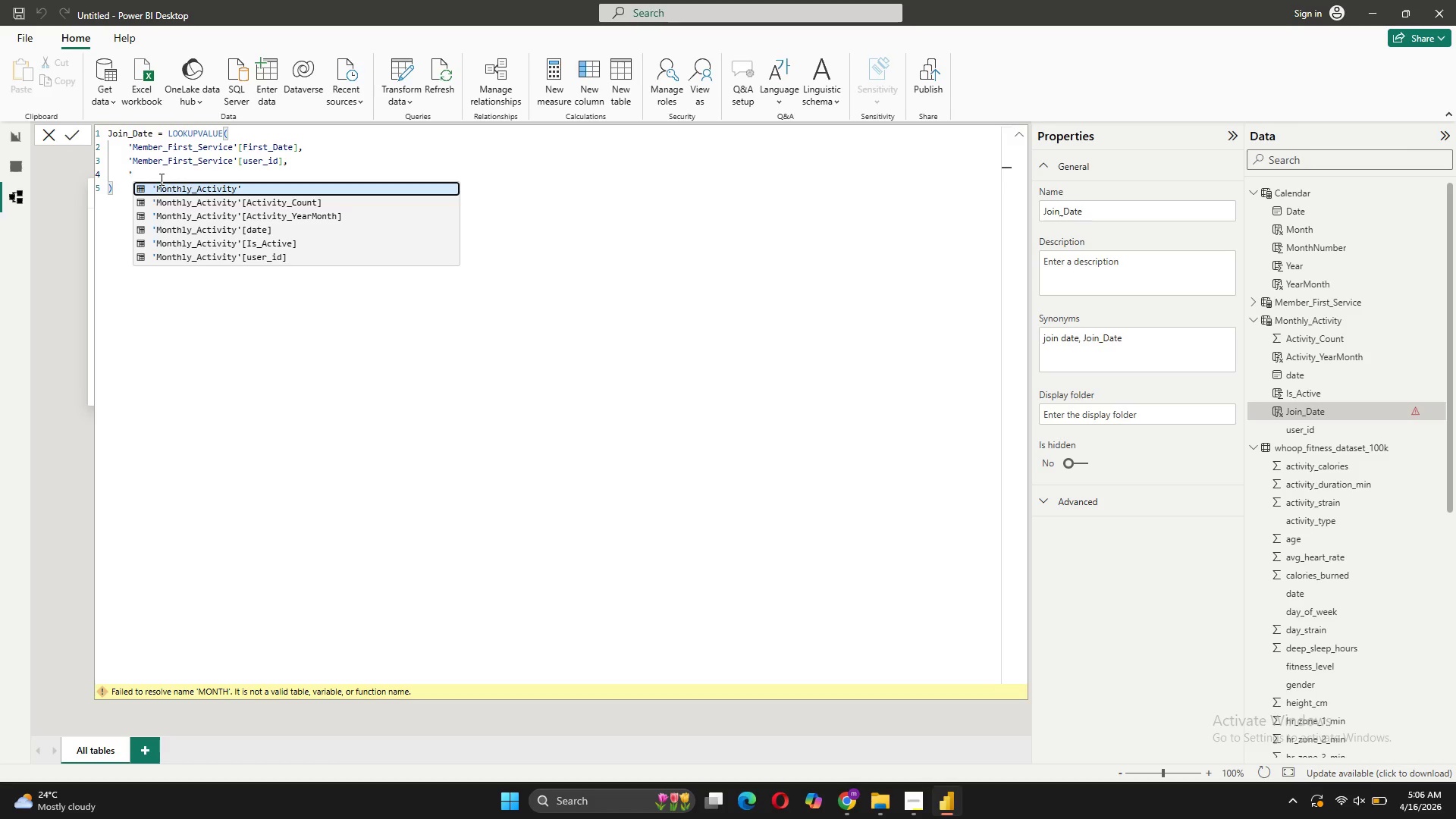 
key(M)
 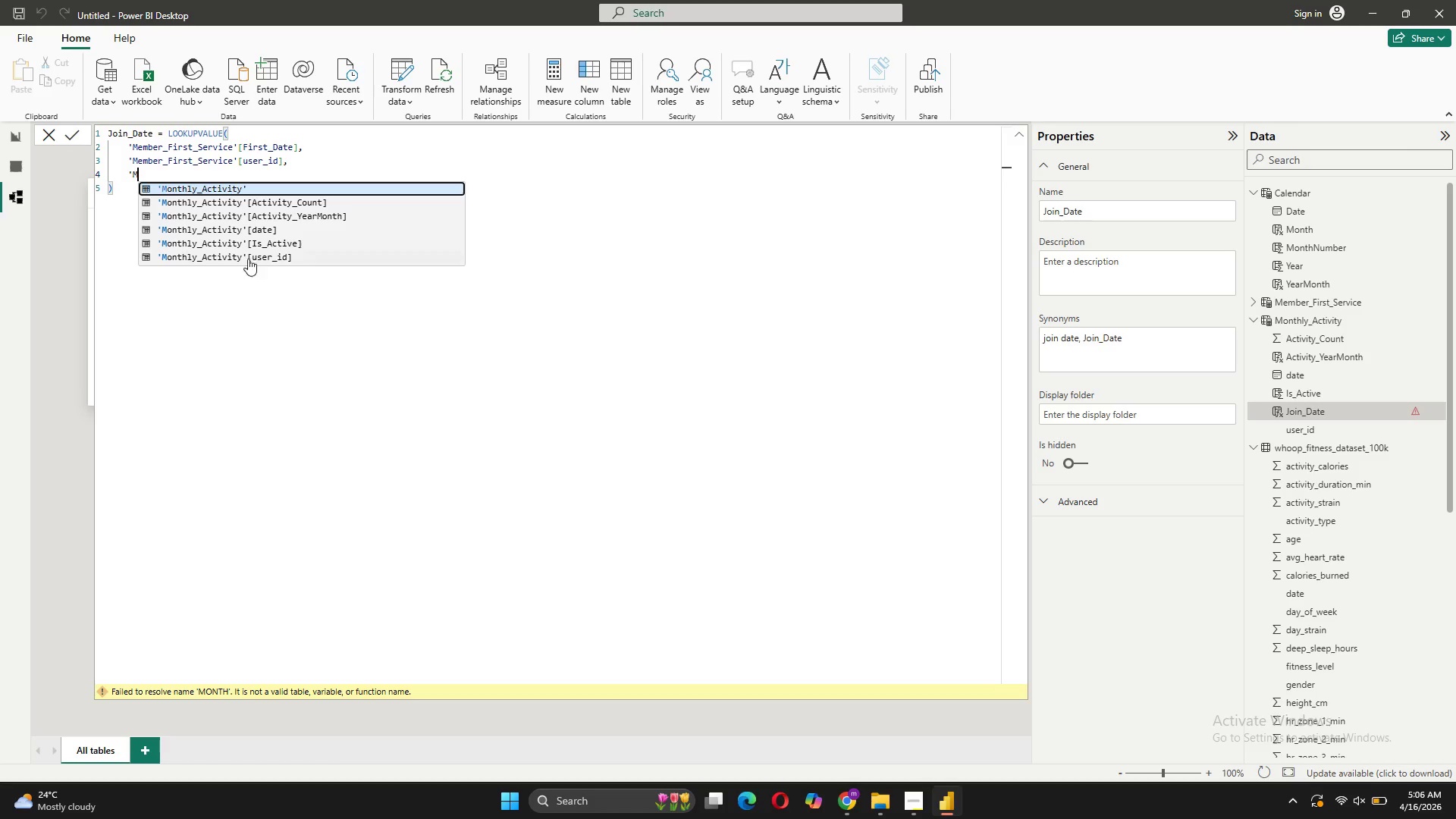 
left_click([277, 260])
 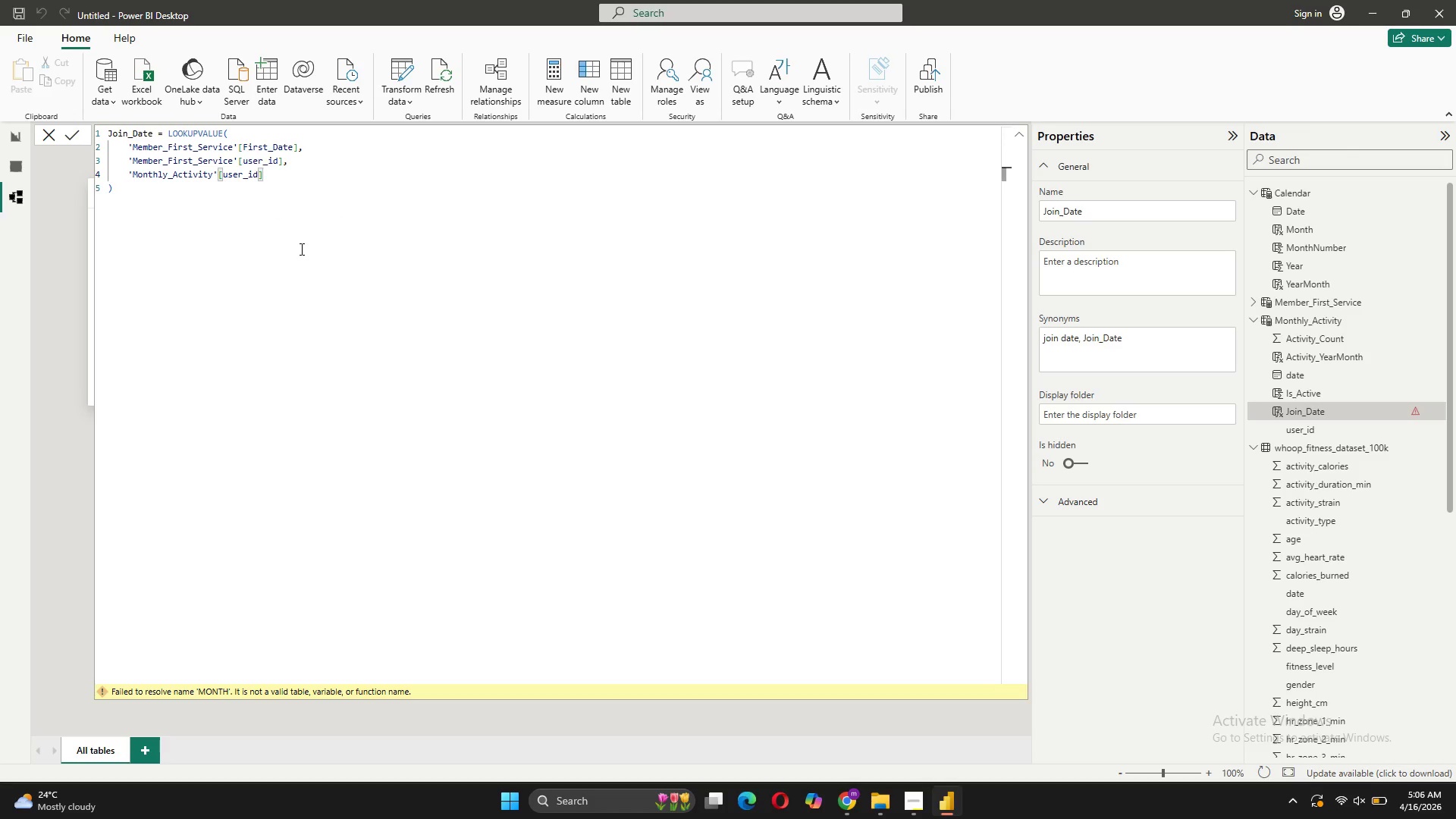 
key(Enter)
 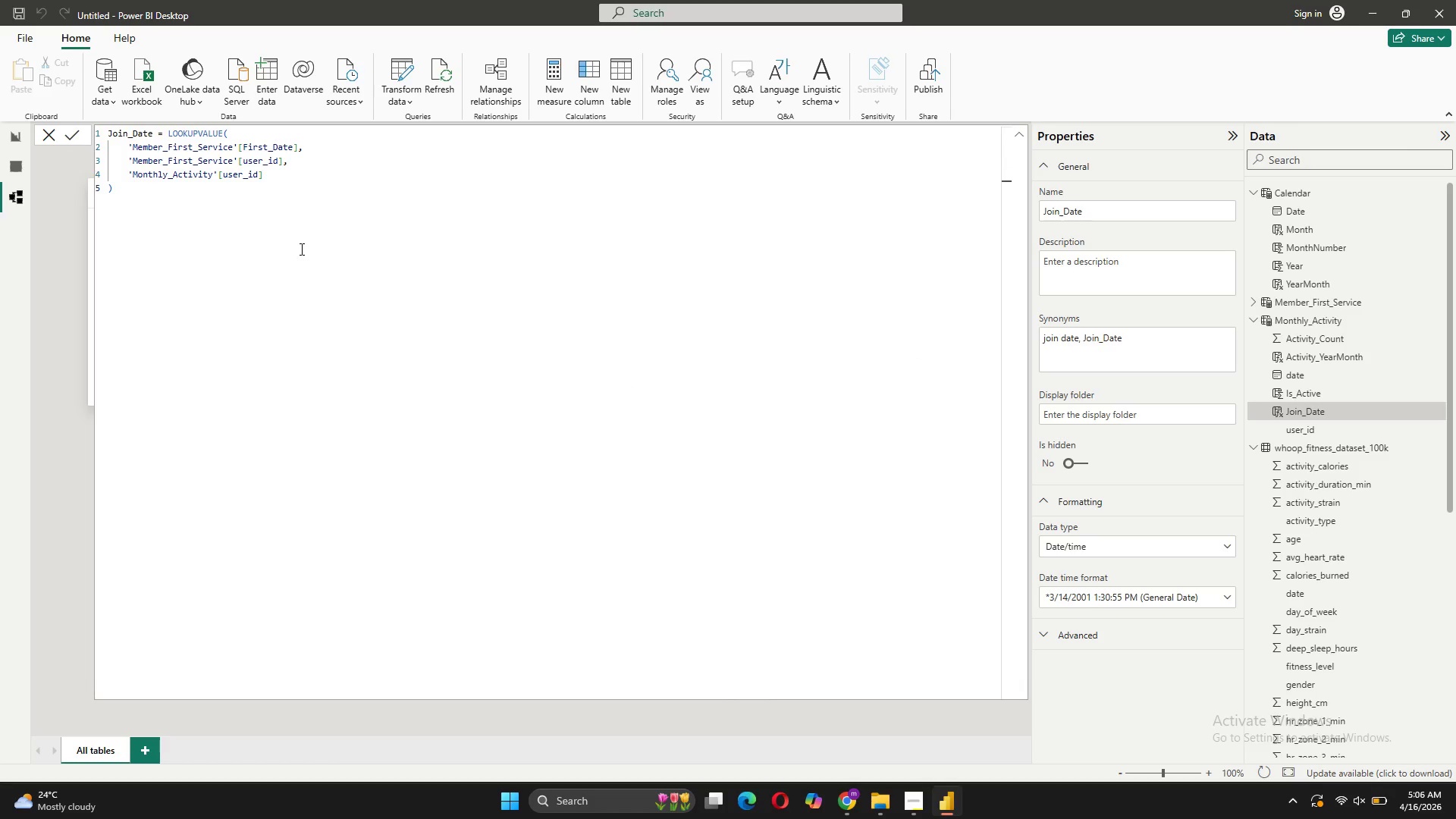 
wait(15.04)
 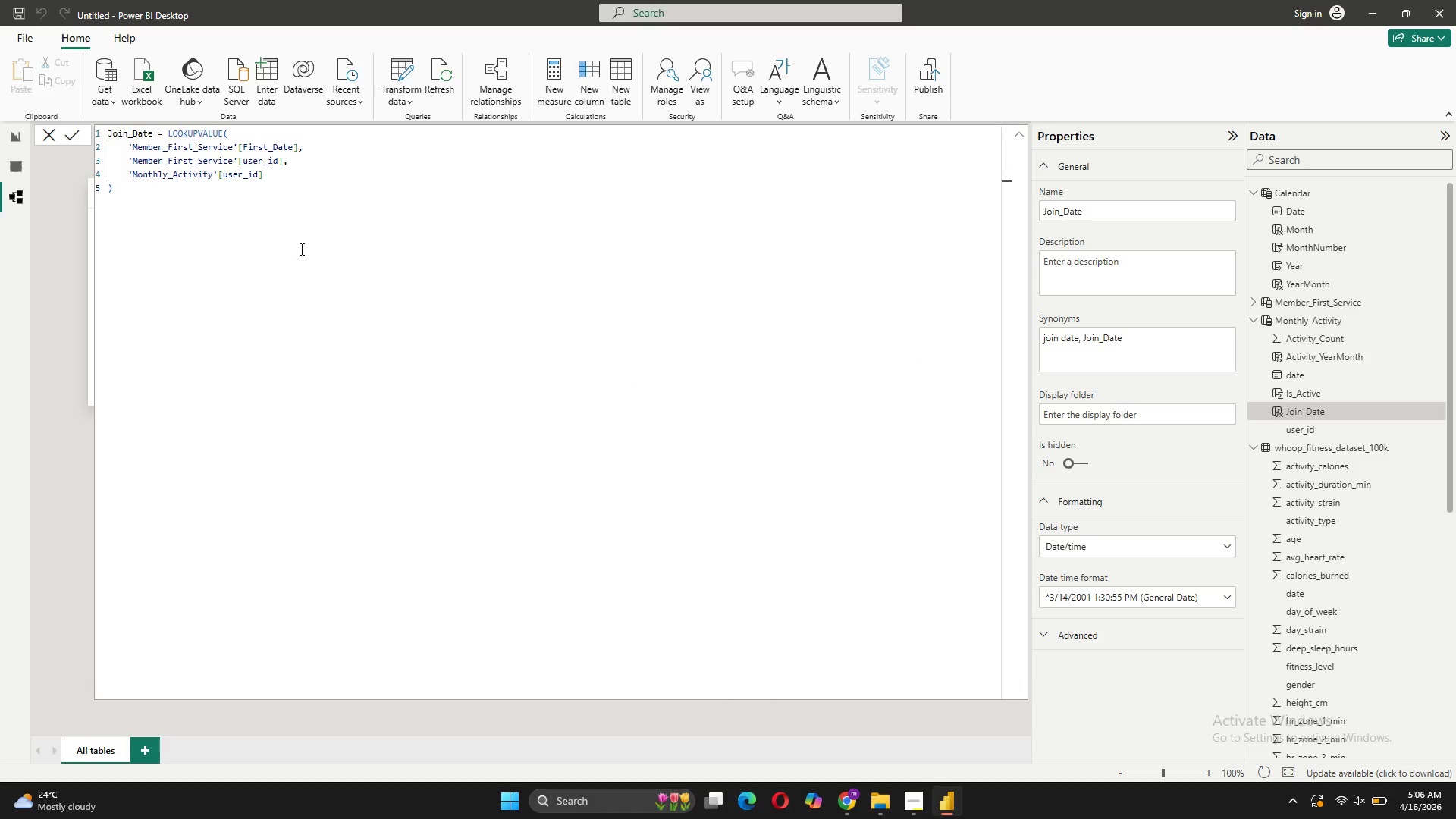 
mouse_move([993, 147])
 